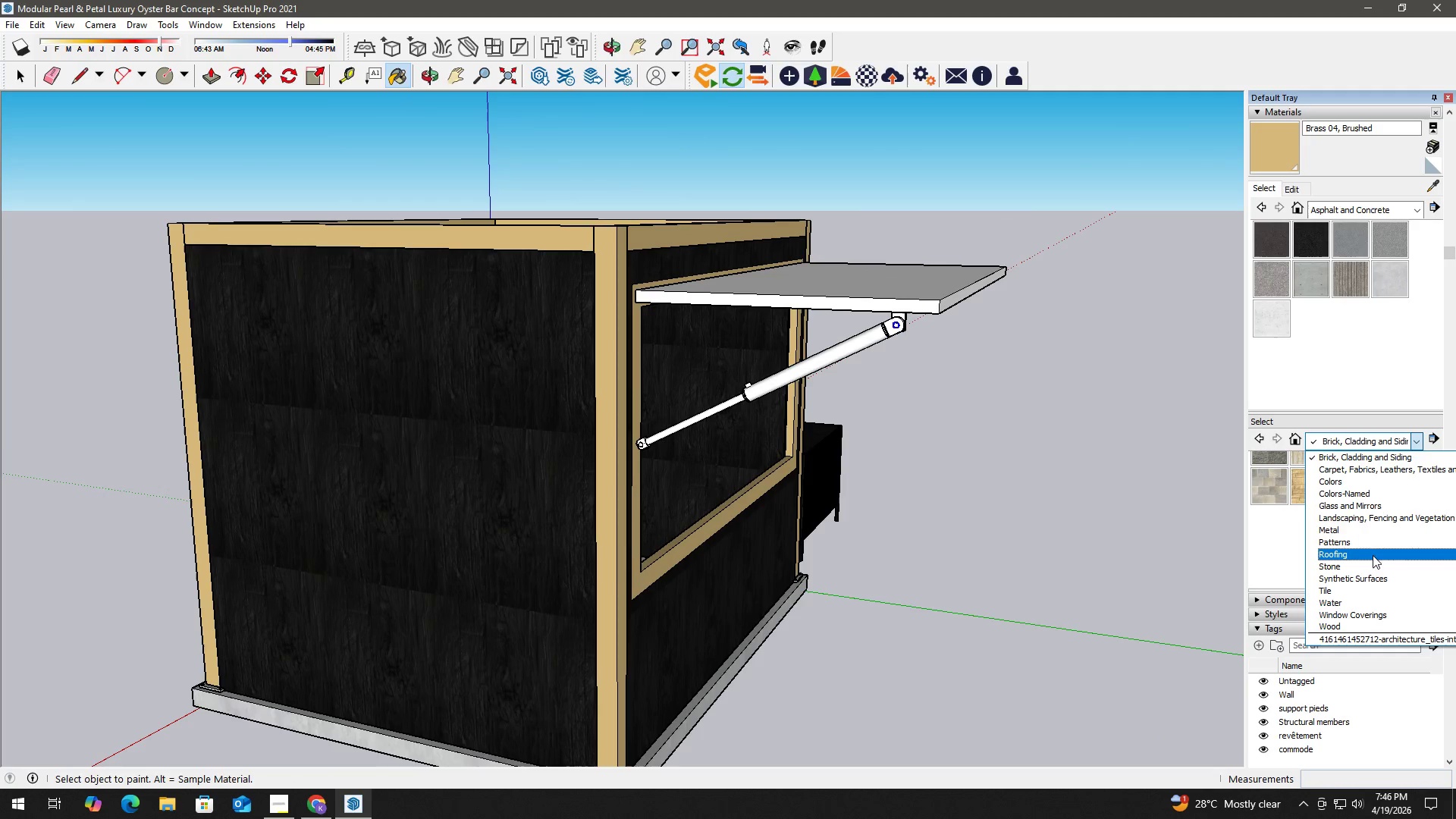 
scroll: coordinate [1334, 505], scroll_direction: down, amount: 2.0
 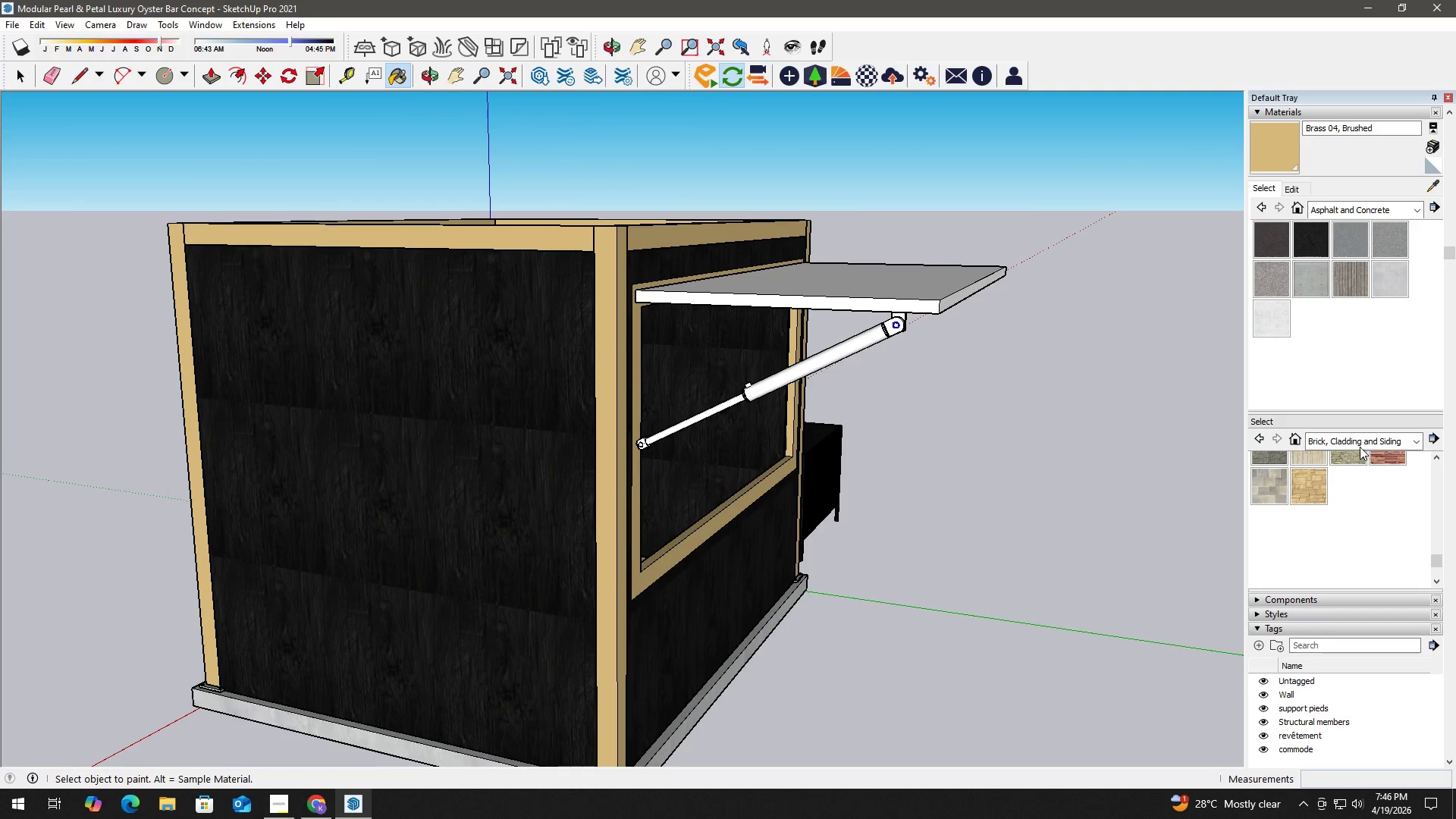 
left_click([1377, 531])
 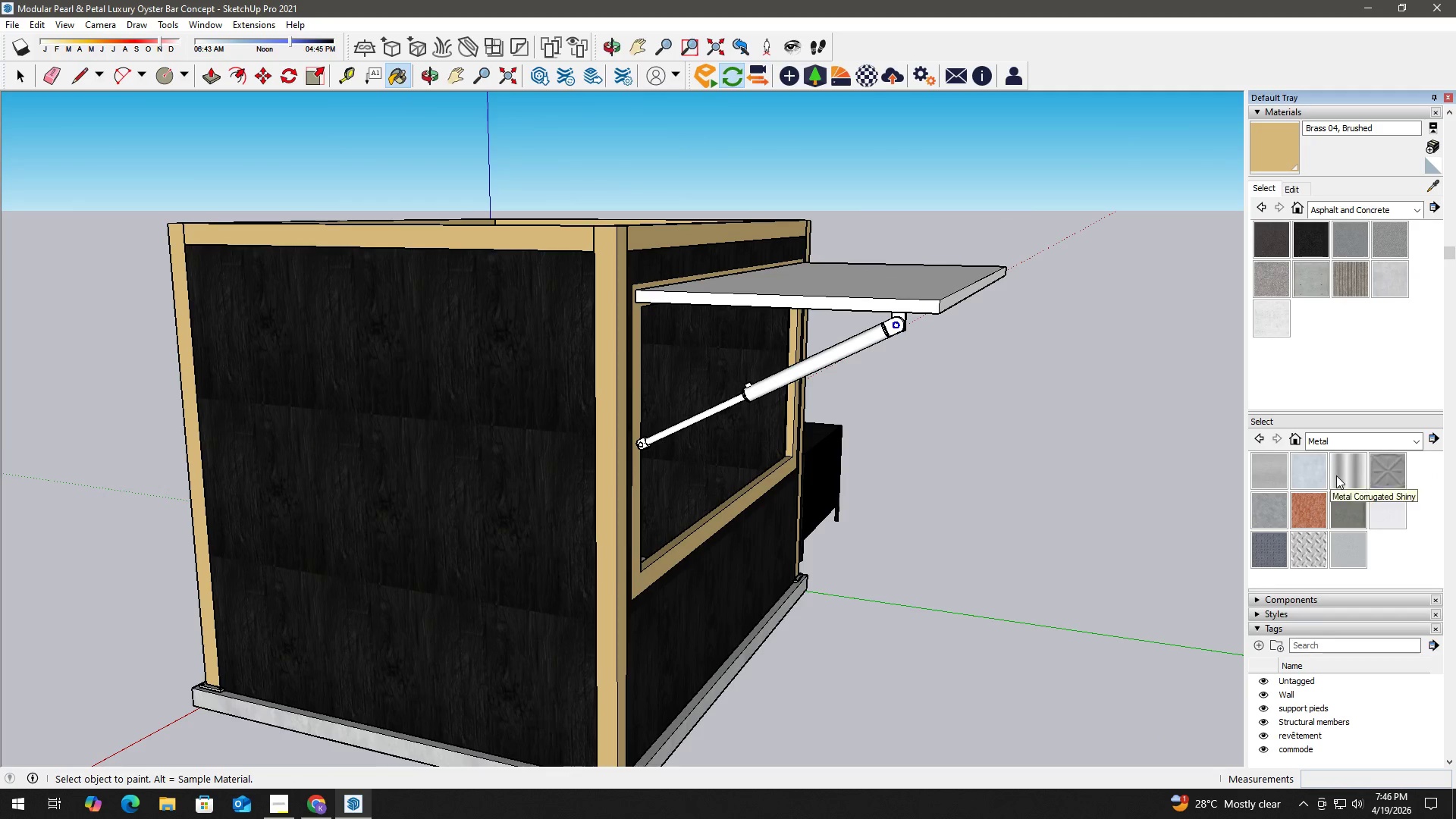 
left_click([1336, 474])
 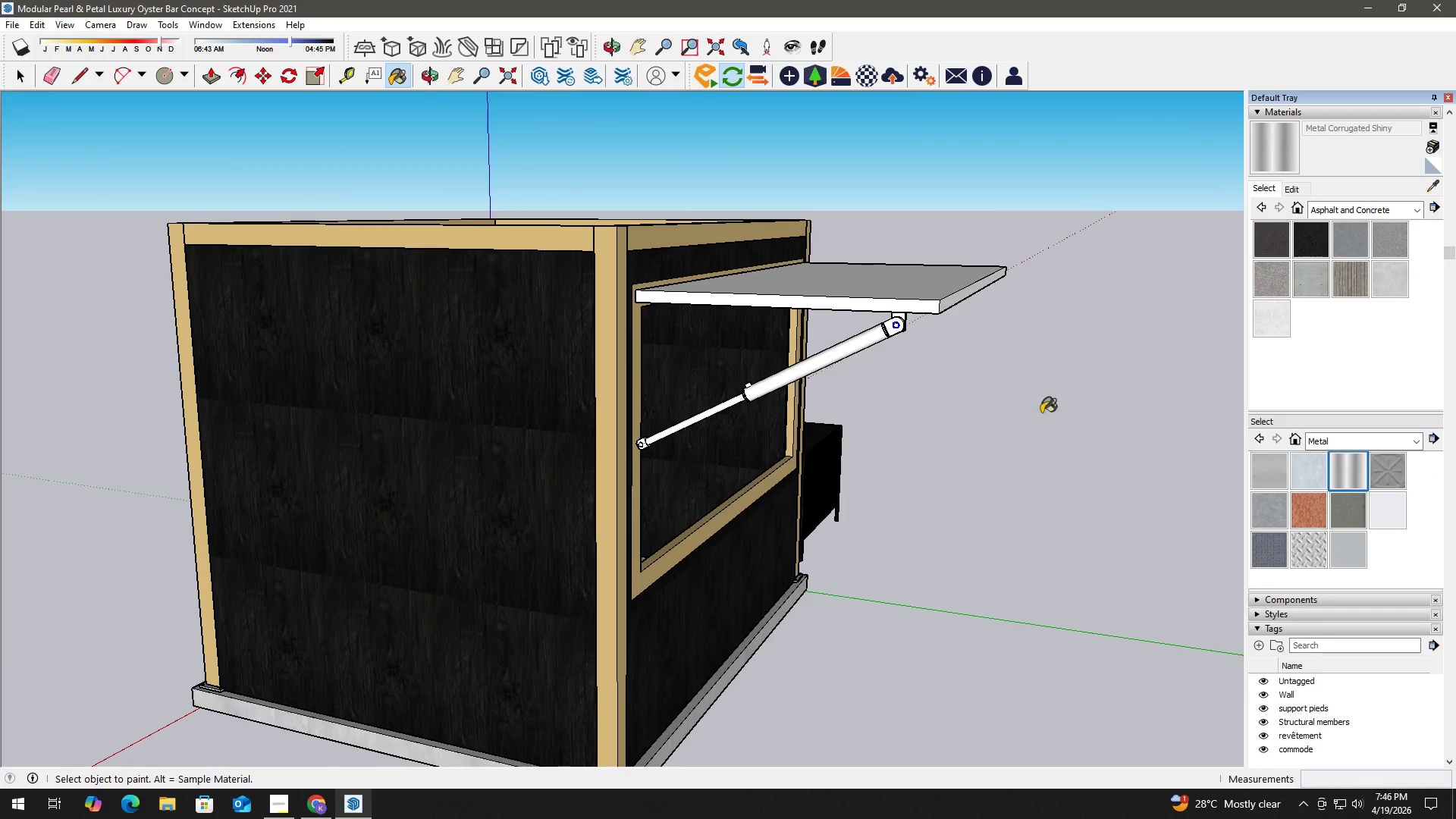 
left_click([927, 199])
 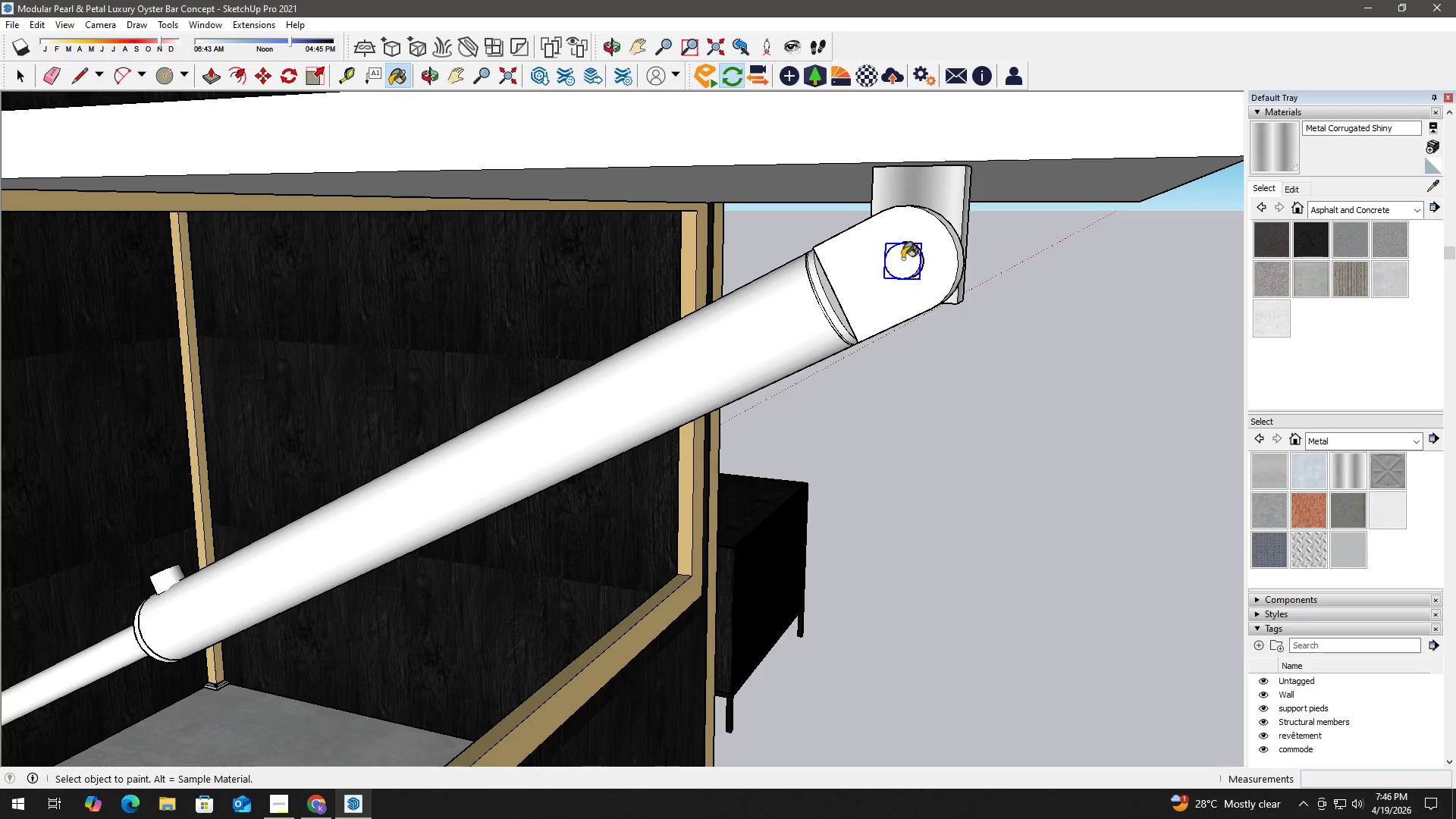 
scroll: coordinate [826, 244], scroll_direction: up, amount: 9.0
 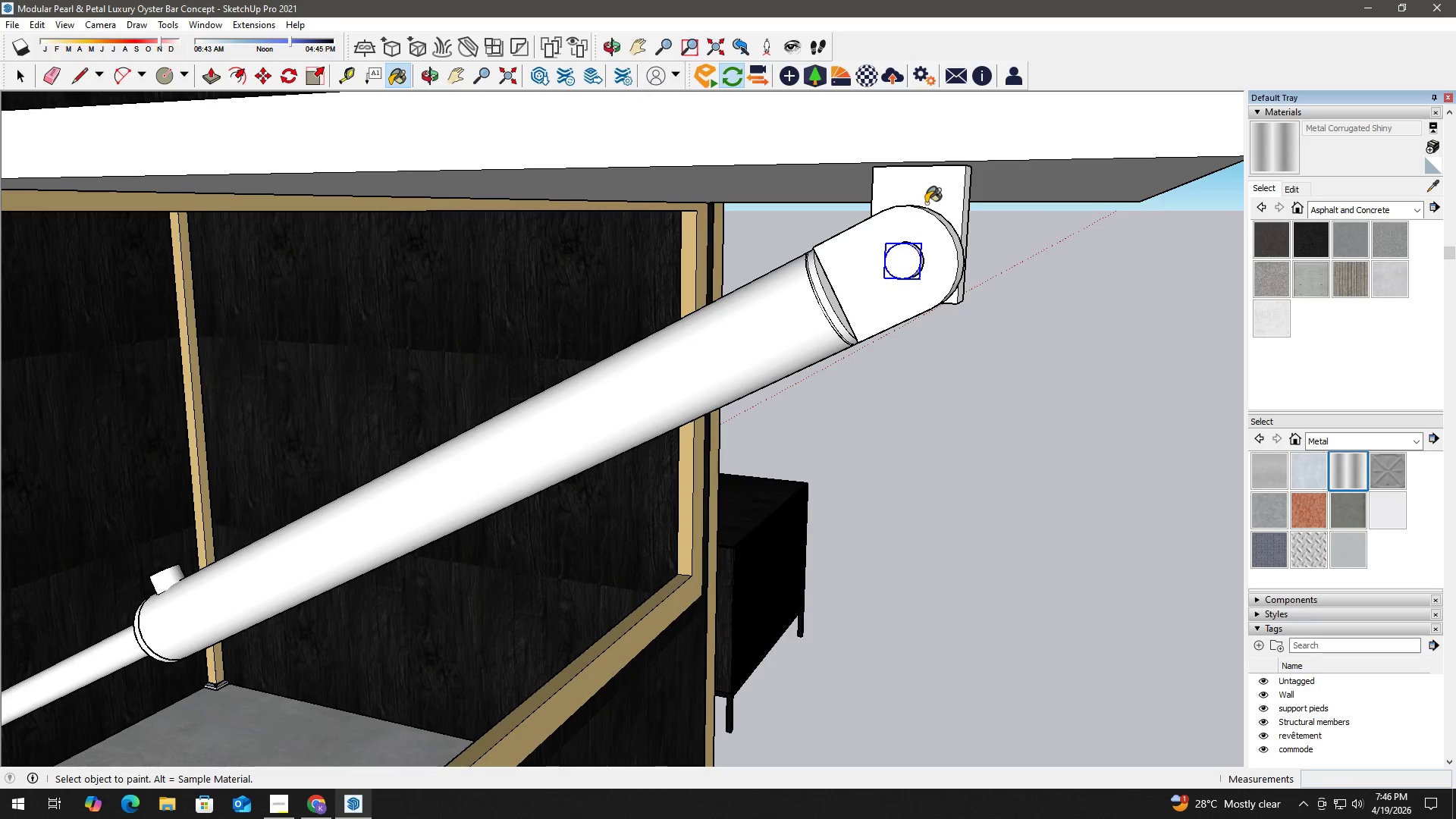 
key(Space)
 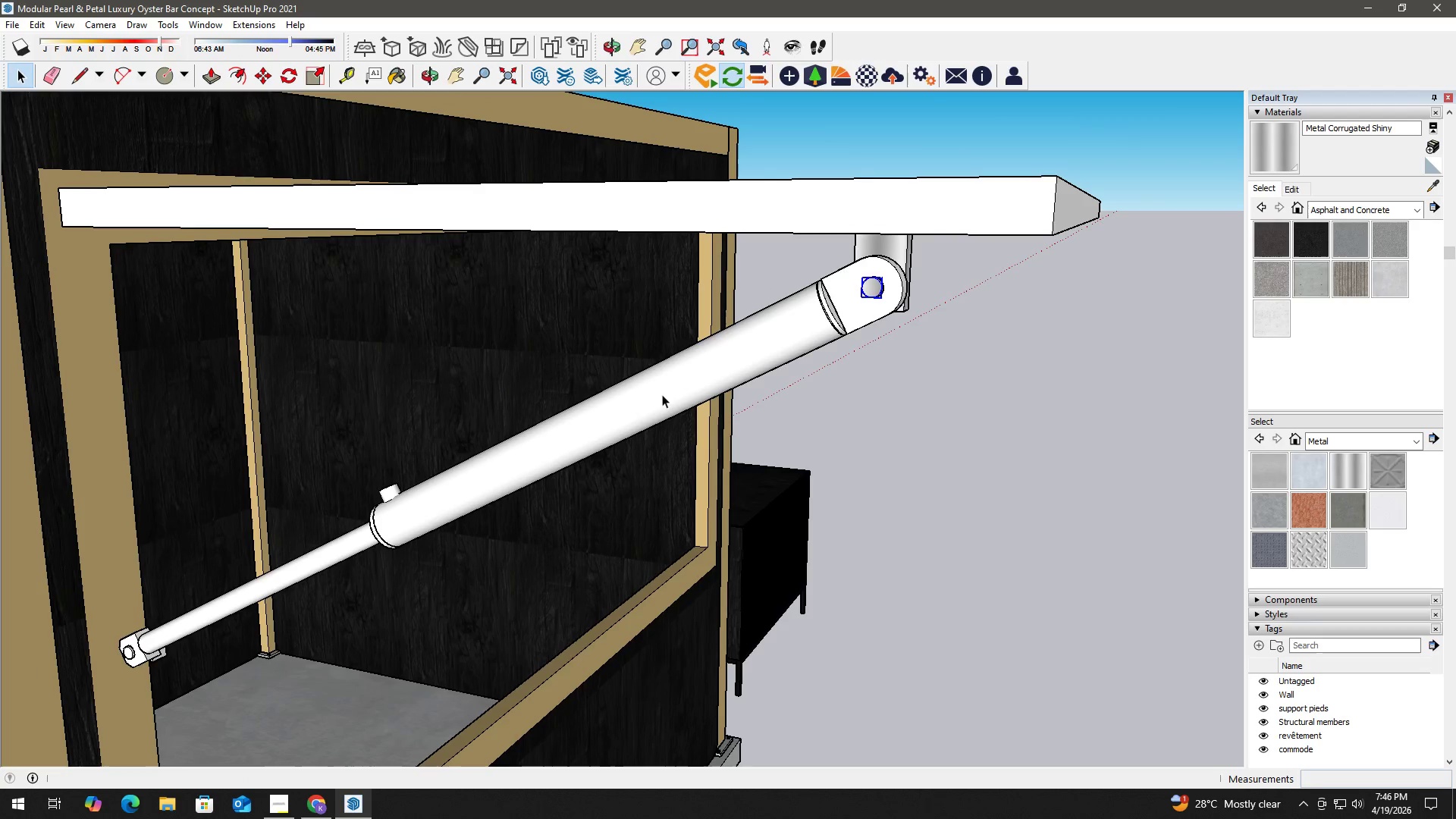 
key(H)
 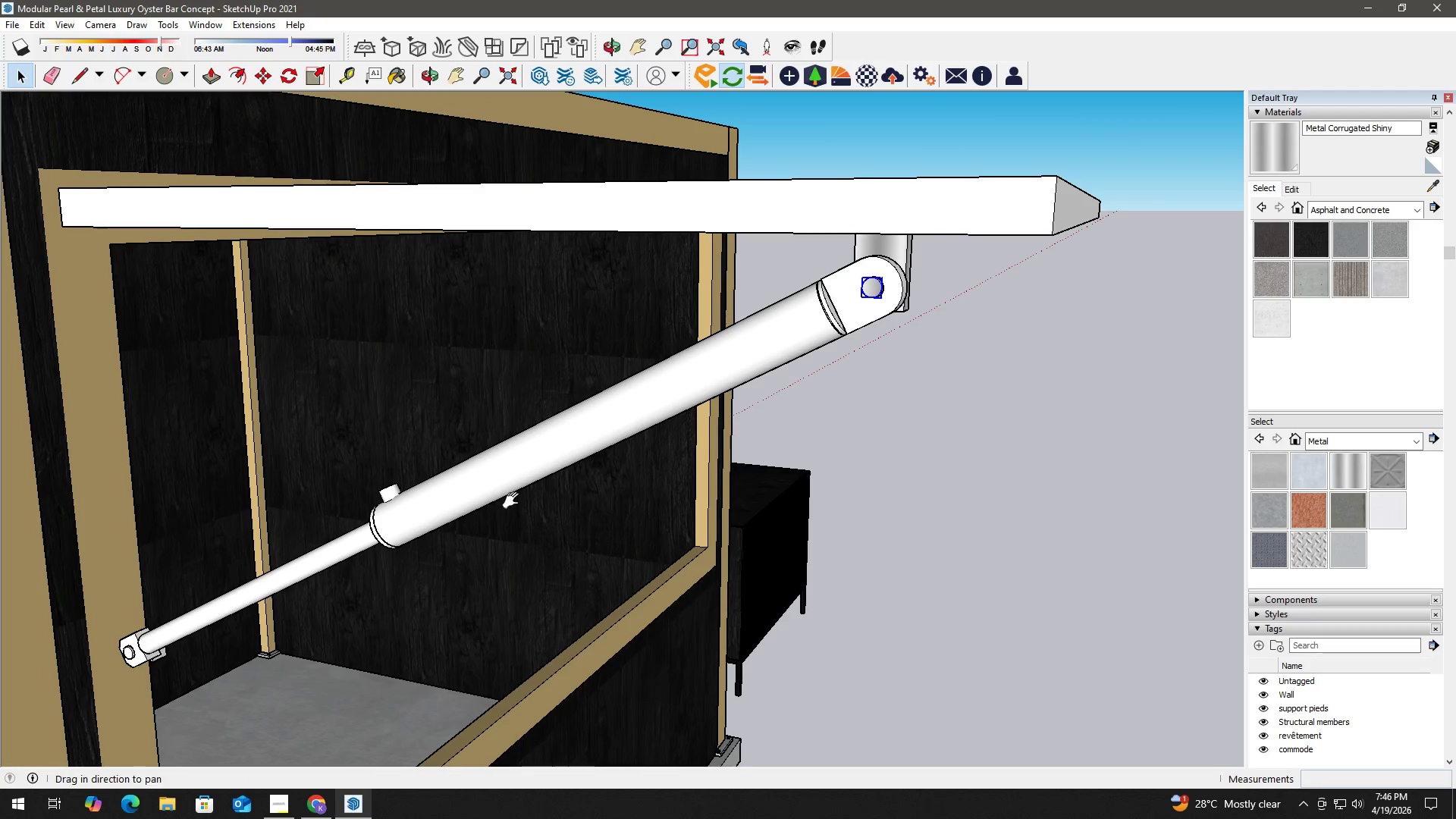 
left_click_drag(start_coordinate=[512, 502], to_coordinate=[868, 348])
 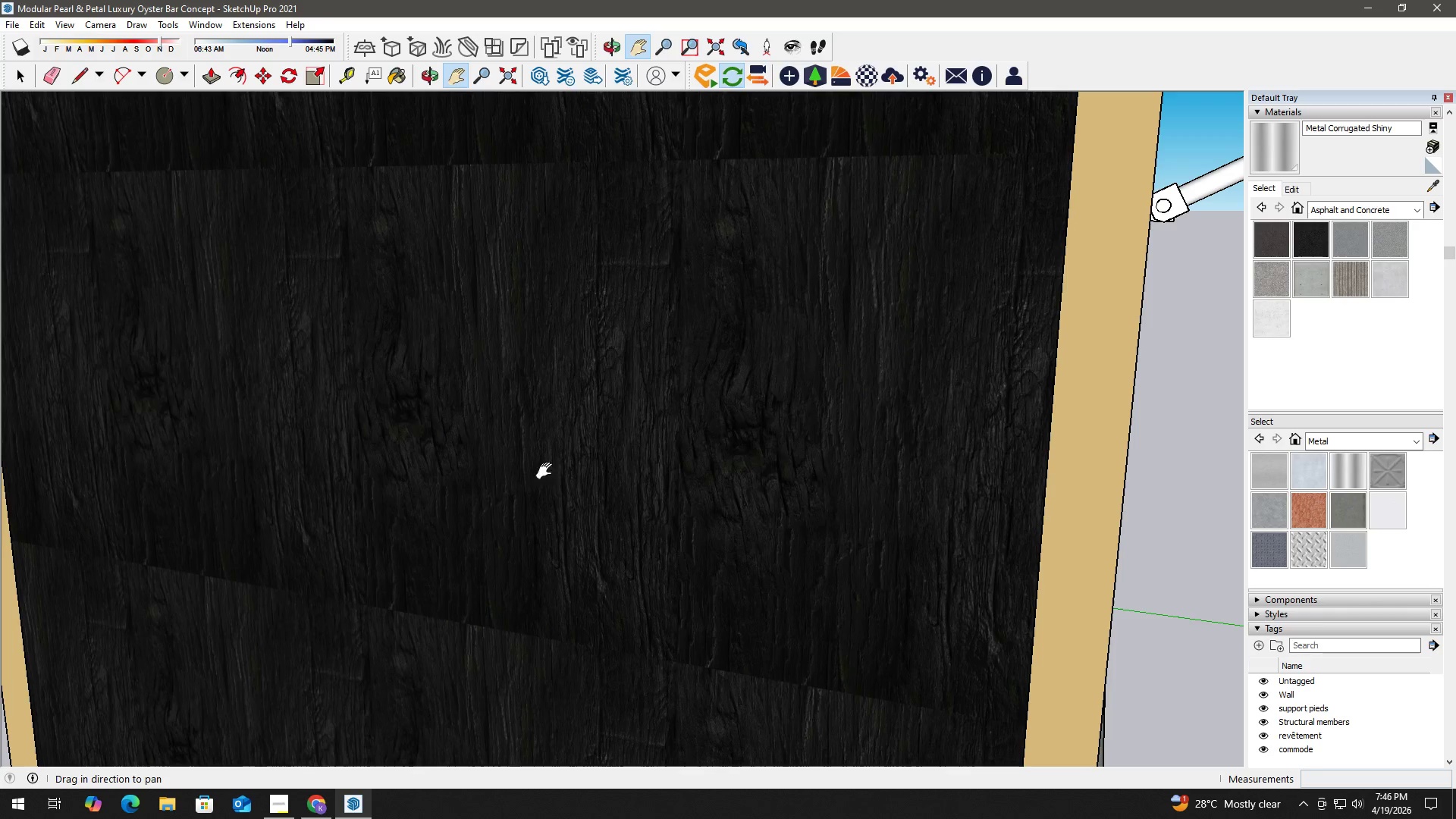 
scroll: coordinate [779, 337], scroll_direction: down, amount: 6.0
 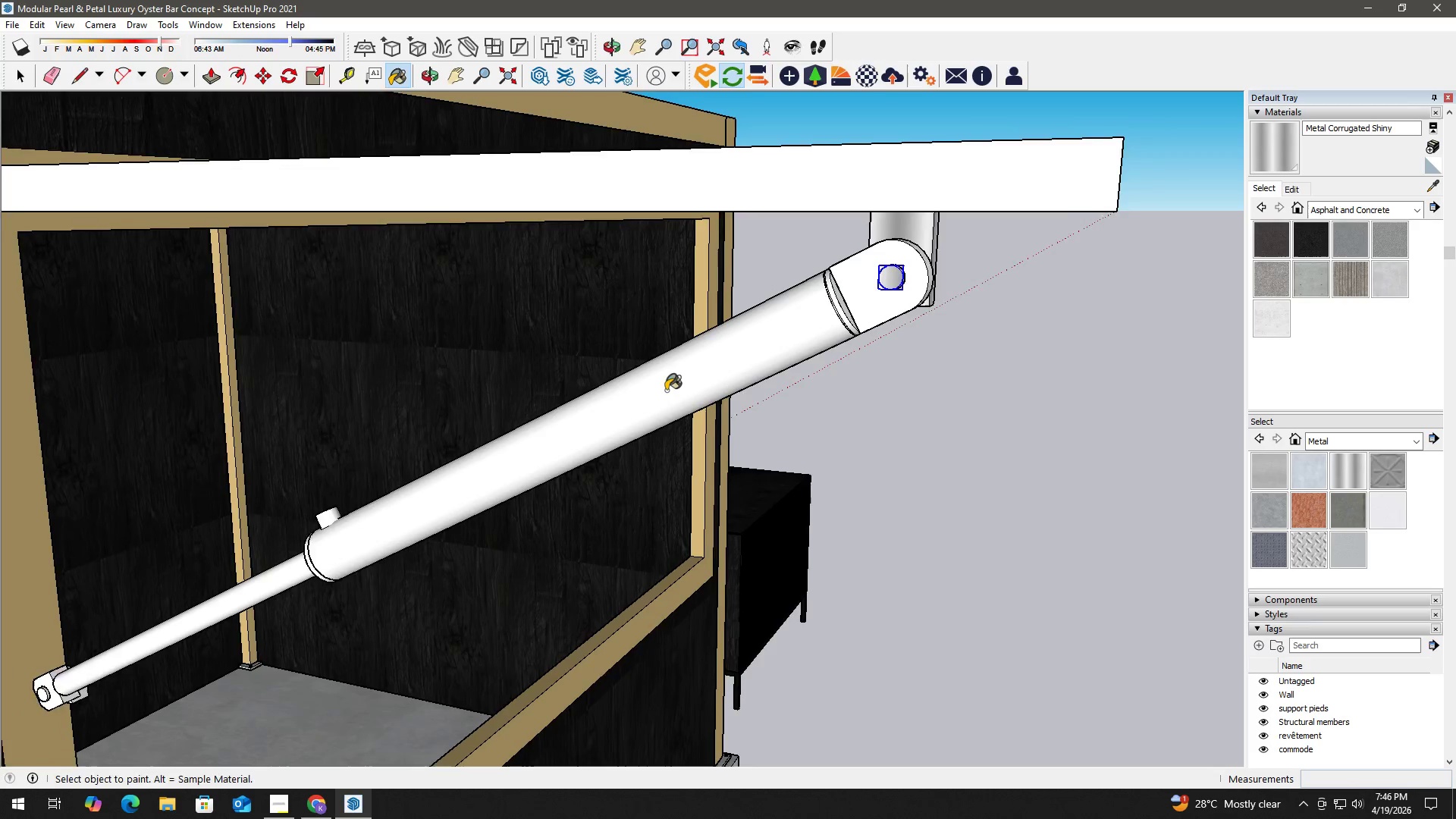 
key(Space)
 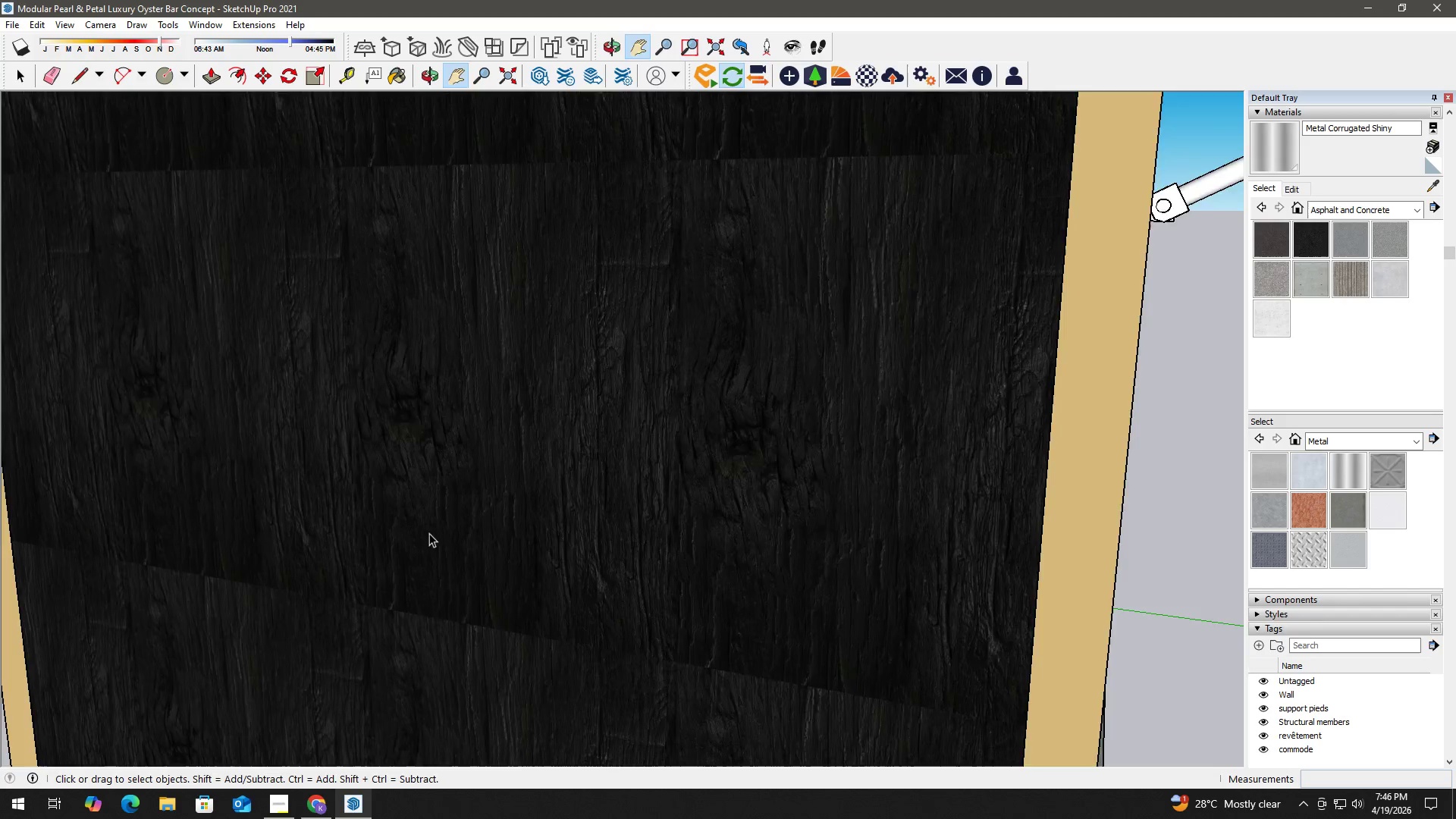 
key(H)
 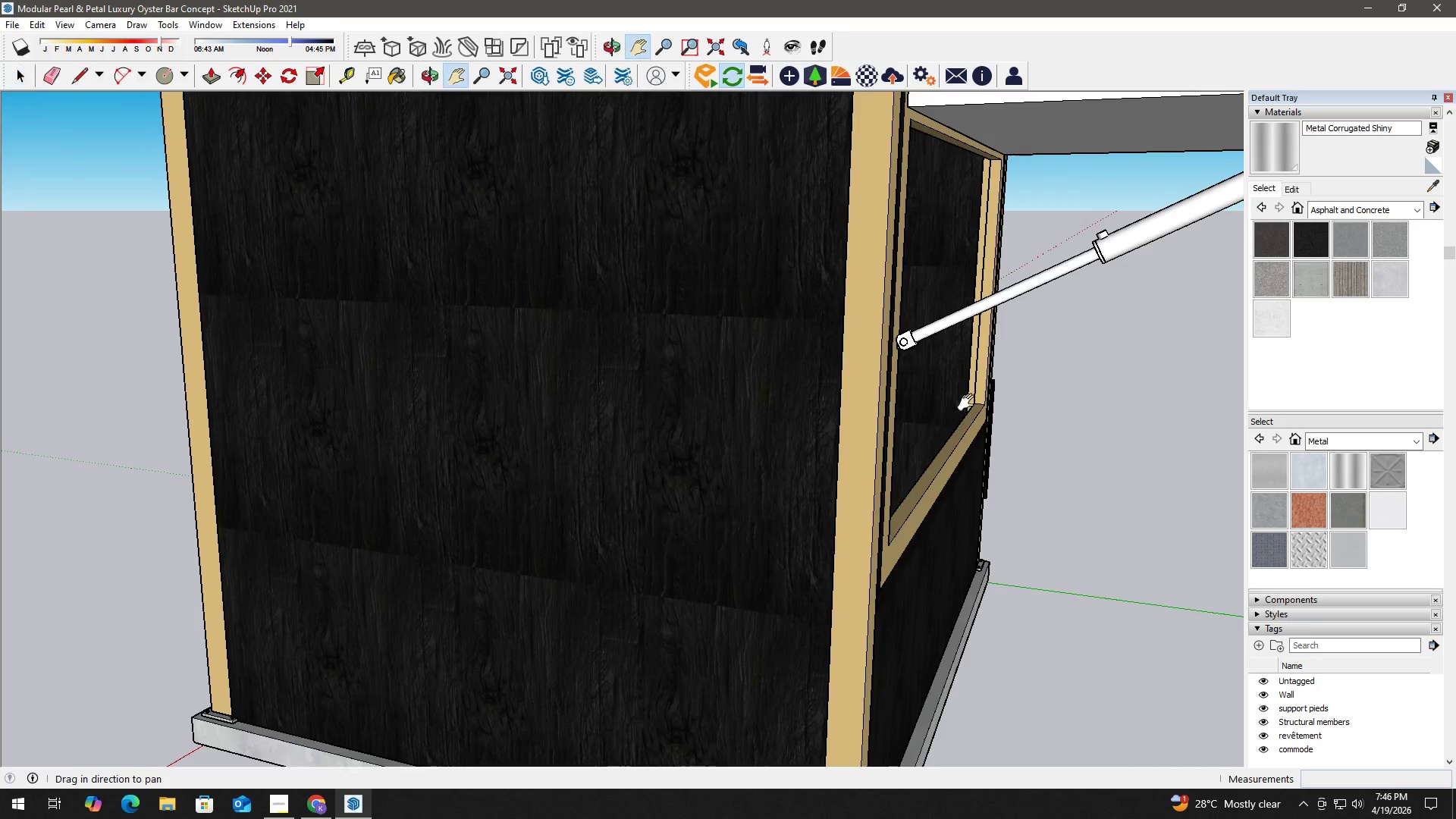 
left_click_drag(start_coordinate=[947, 390], to_coordinate=[806, 463])
 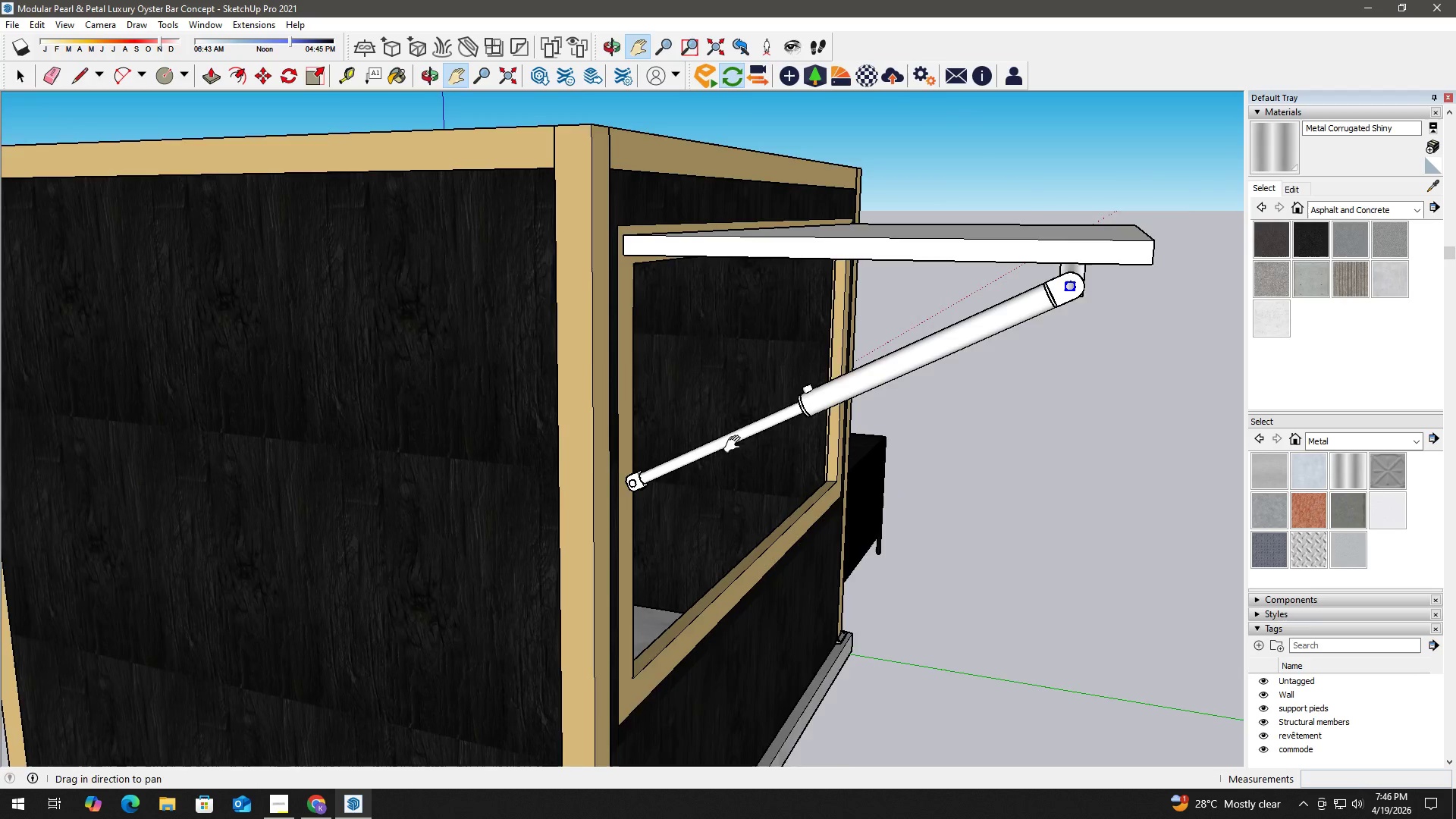 
scroll: coordinate [632, 500], scroll_direction: down, amount: 5.0
 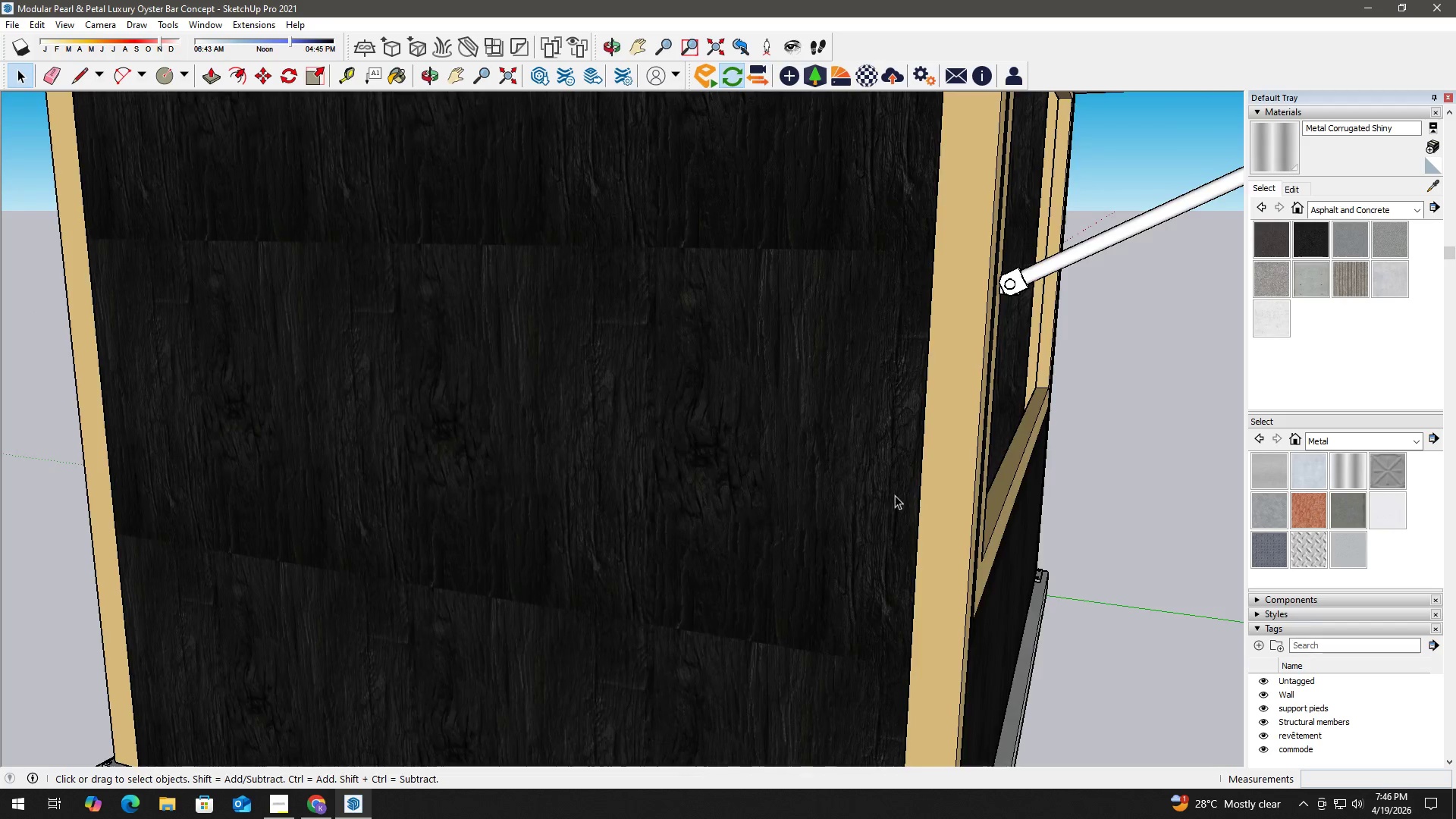 
key(Space)
 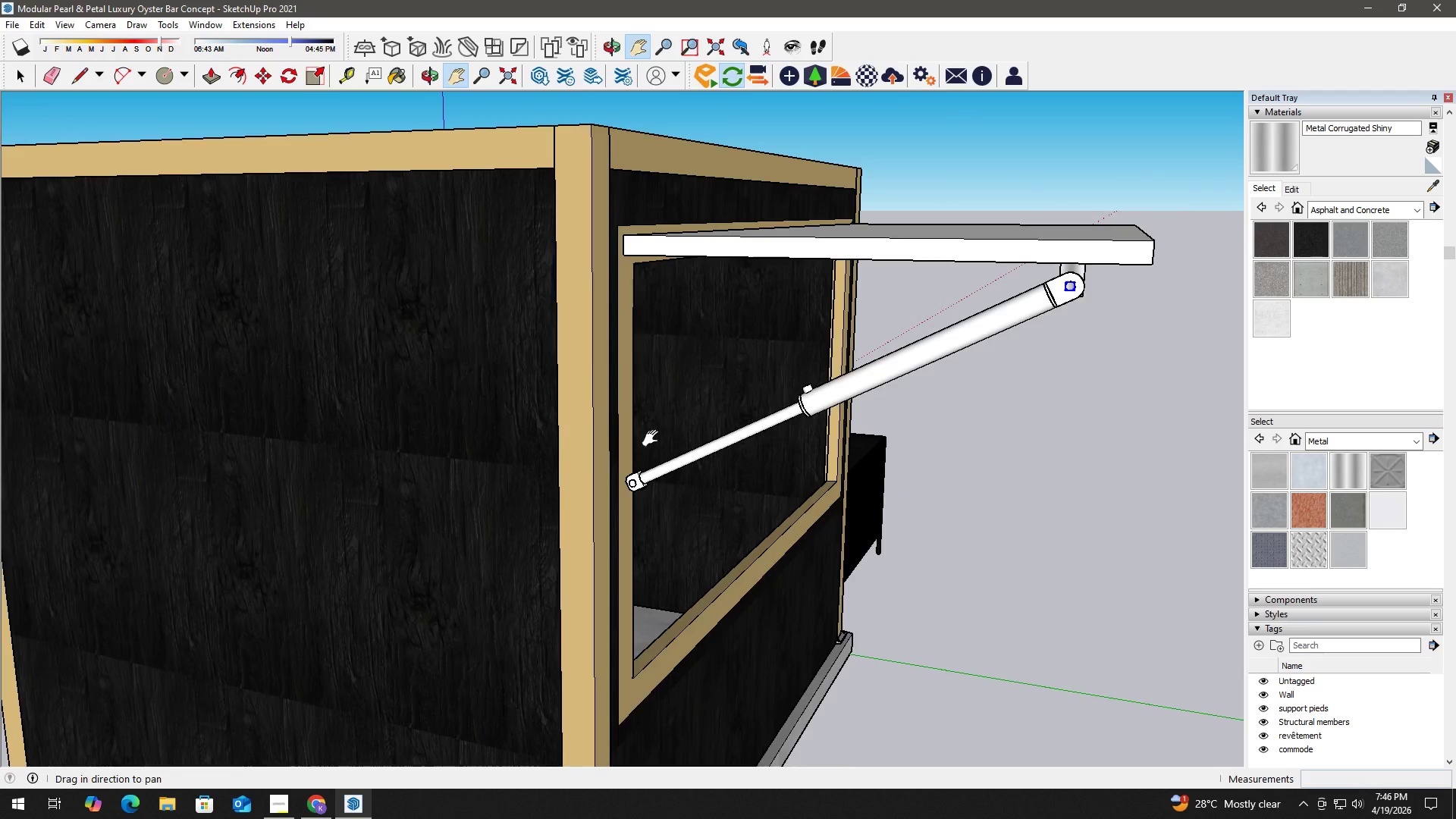 
key(B)
 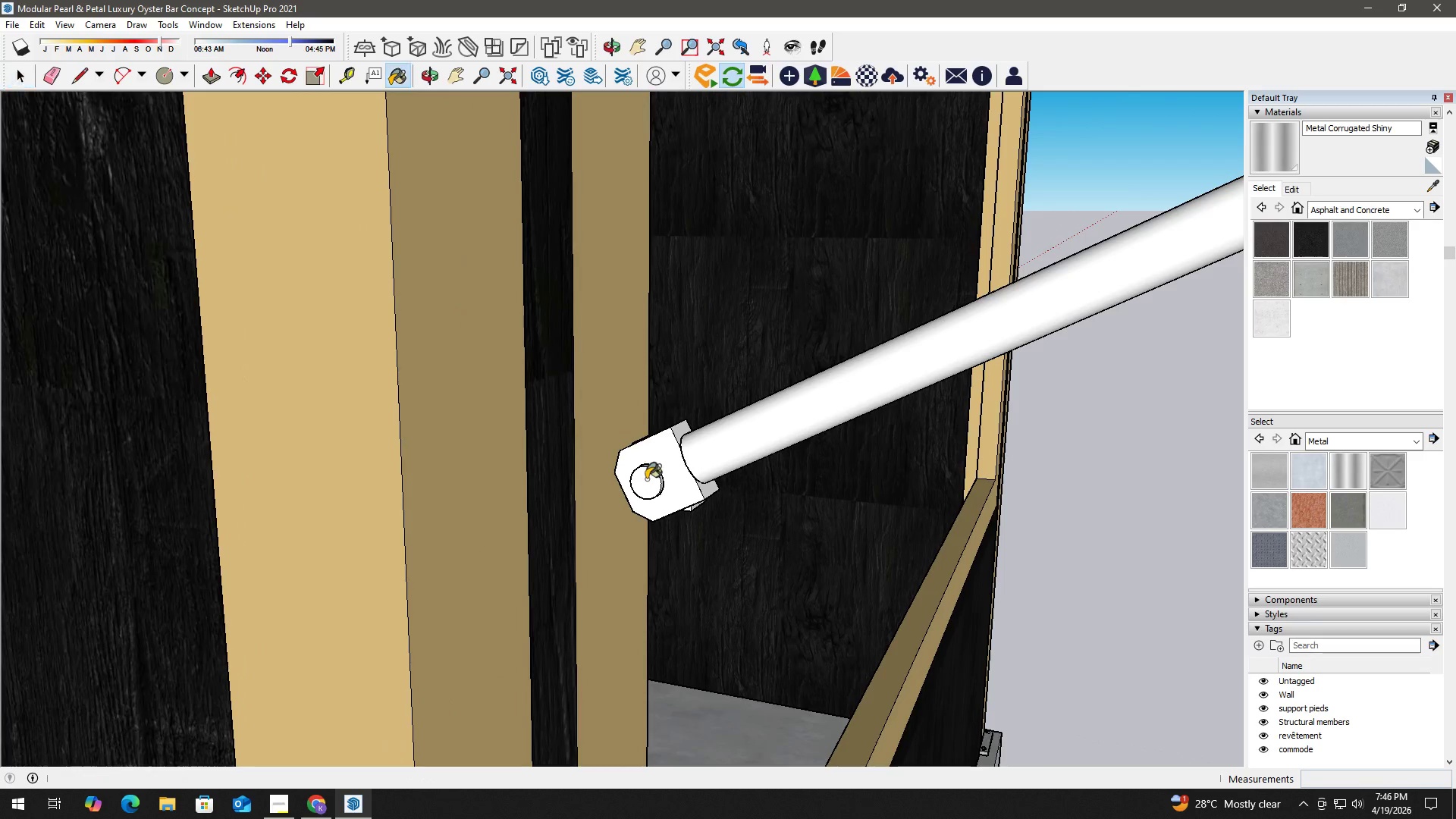 
left_click([646, 482])
 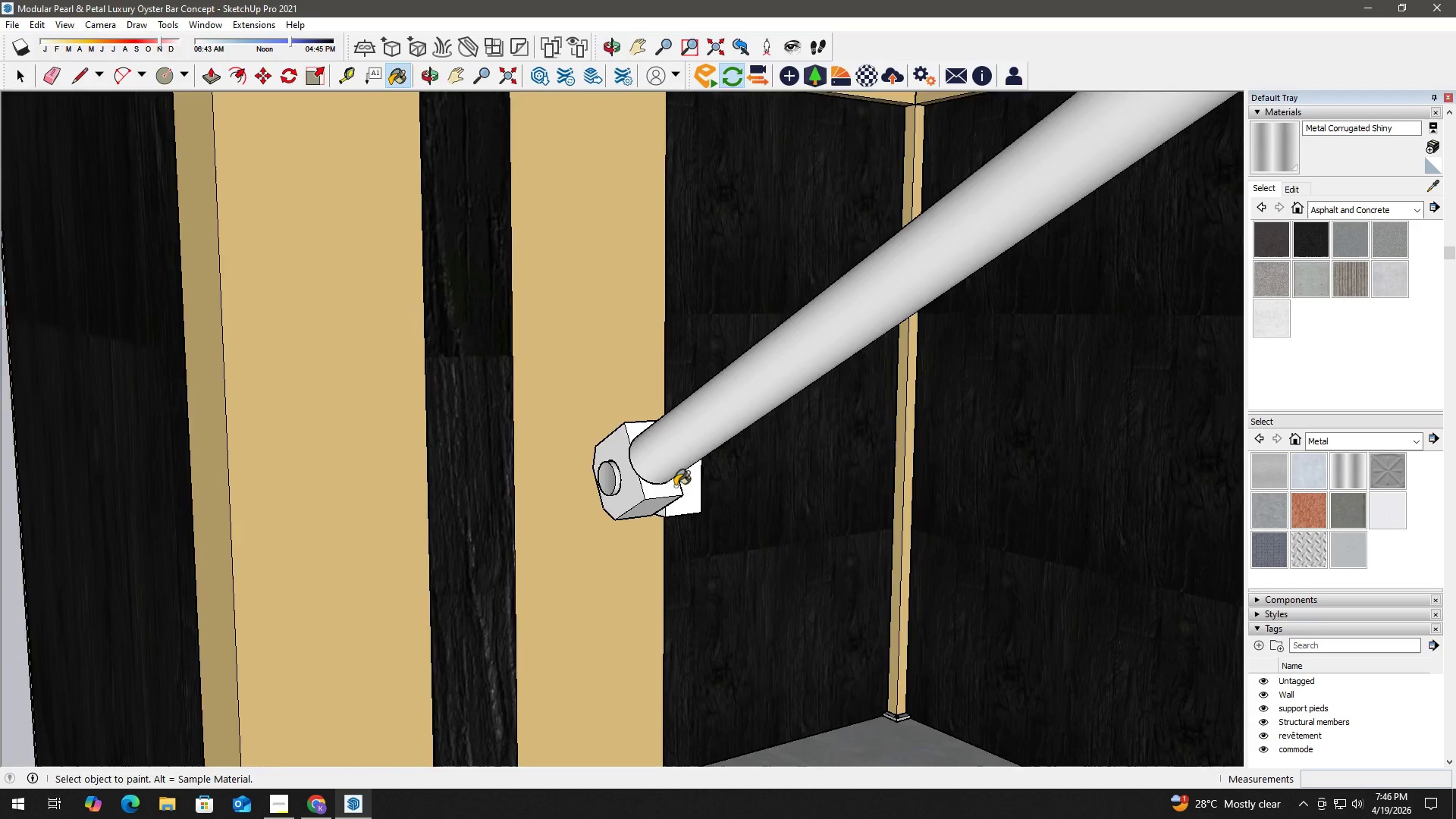 
scroll: coordinate [645, 482], scroll_direction: up, amount: 14.0
 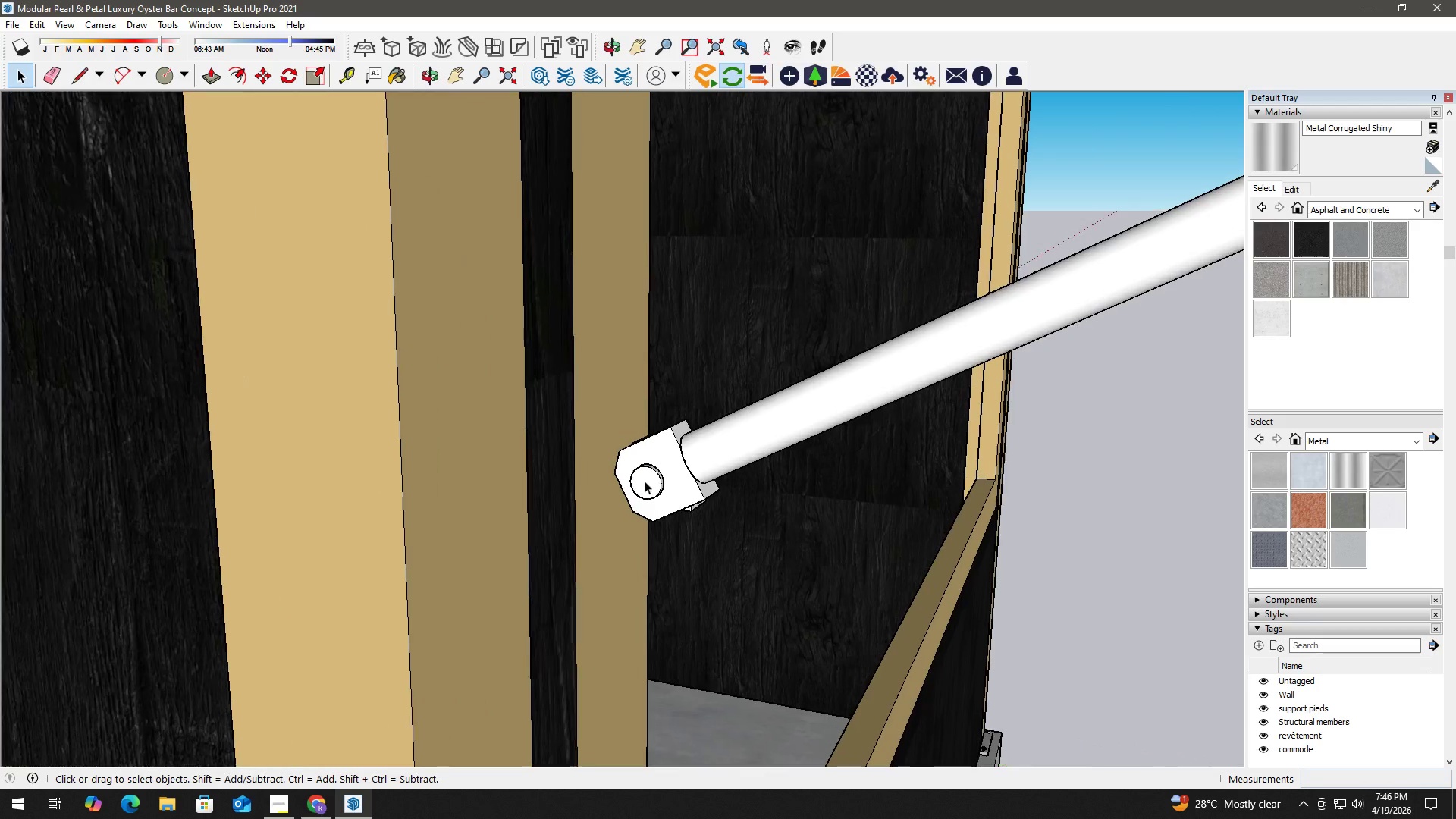 
key(B)
 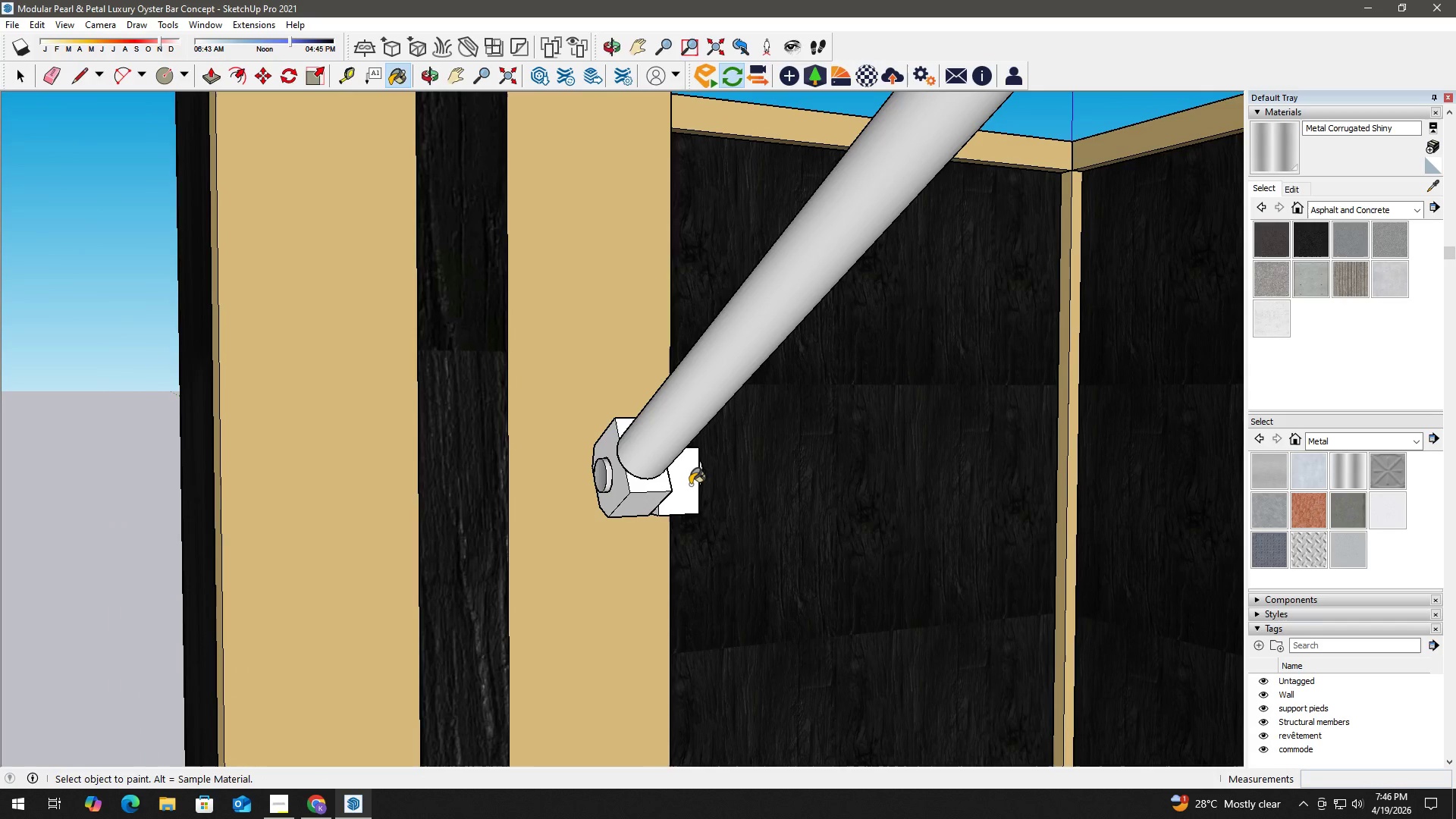 
left_click([685, 483])
 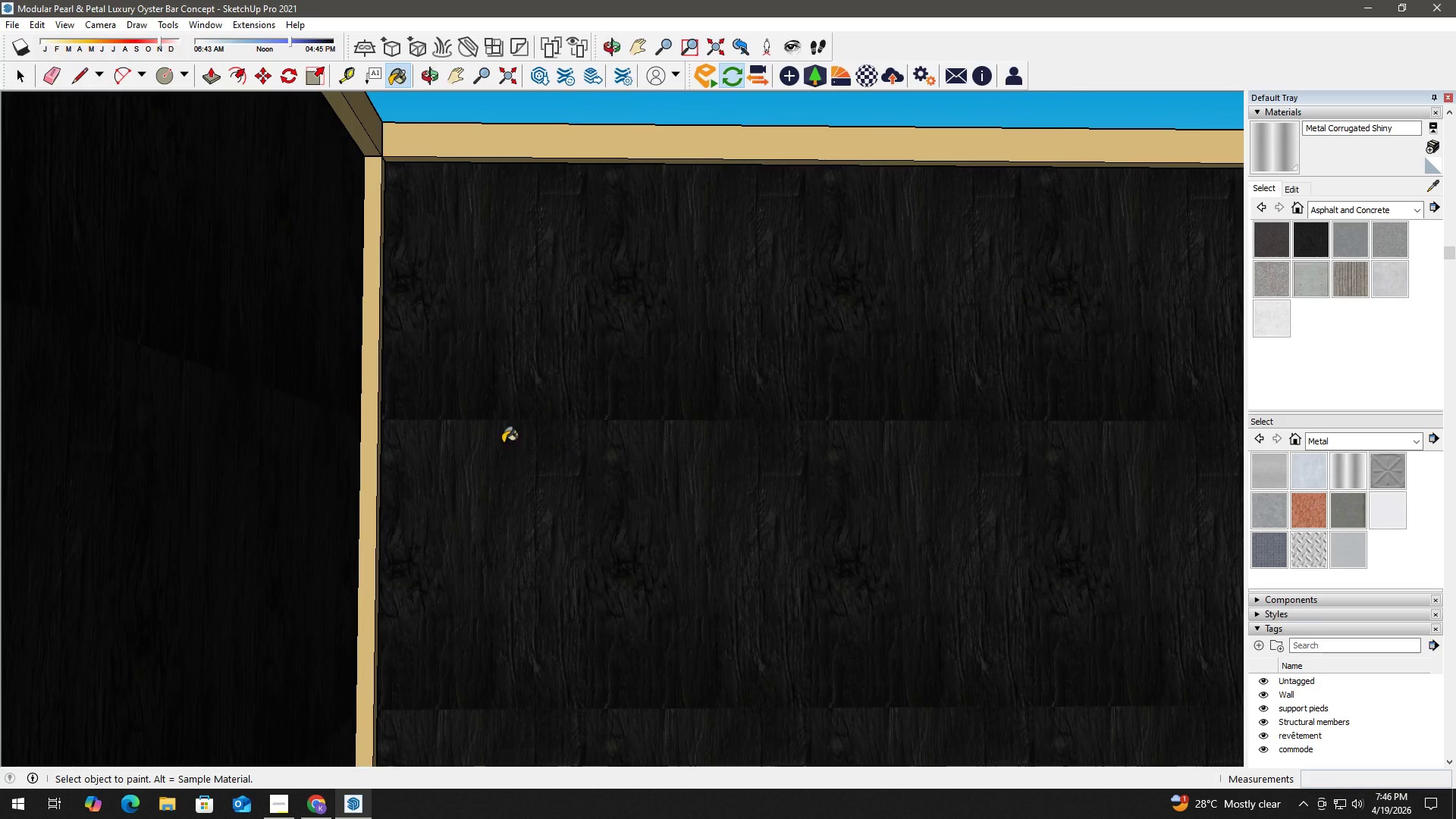 
key(H)
 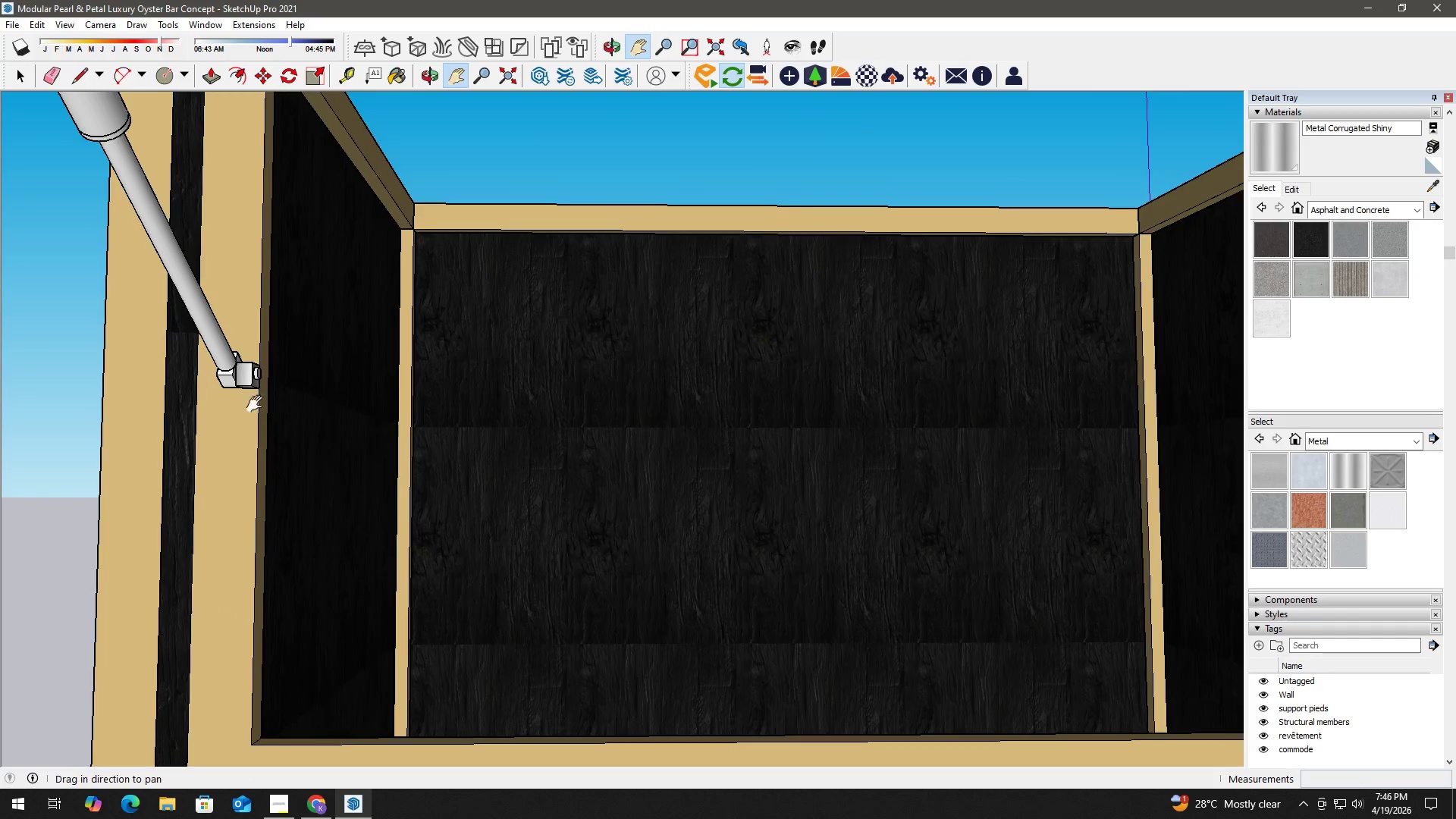 
scroll: coordinate [505, 451], scroll_direction: down, amount: 3.0
 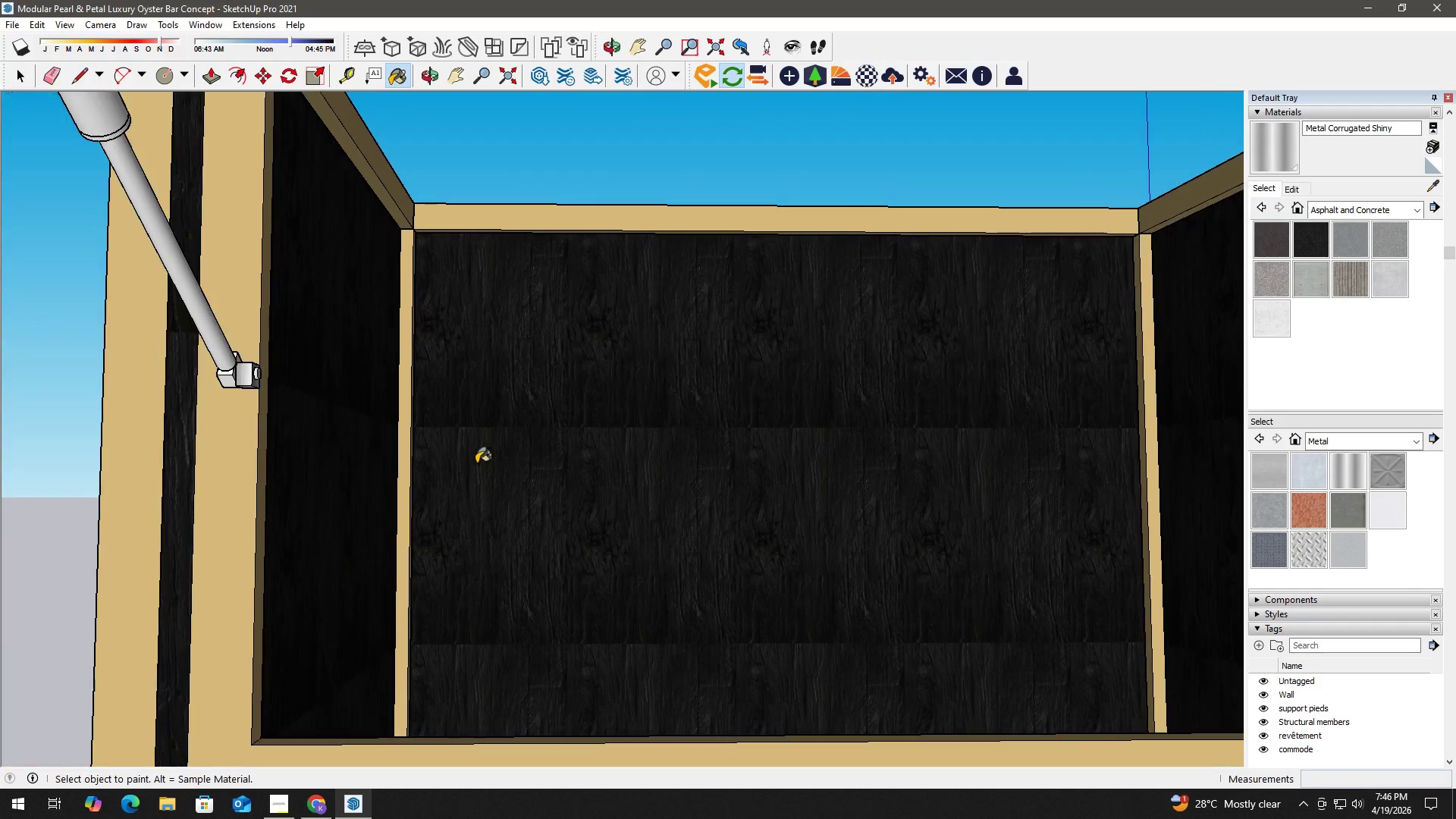 
key(B)
 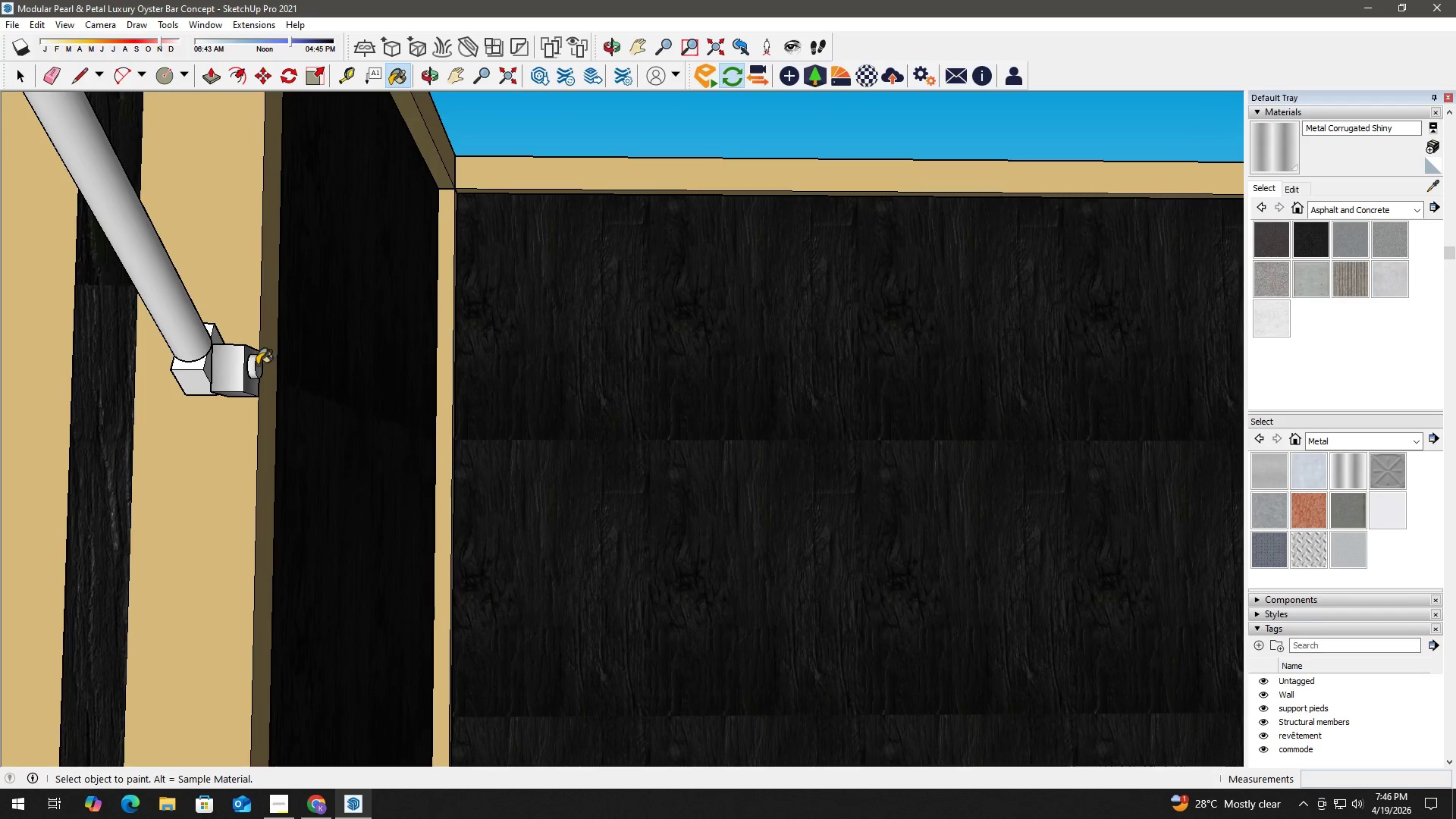 
left_click([257, 365])
 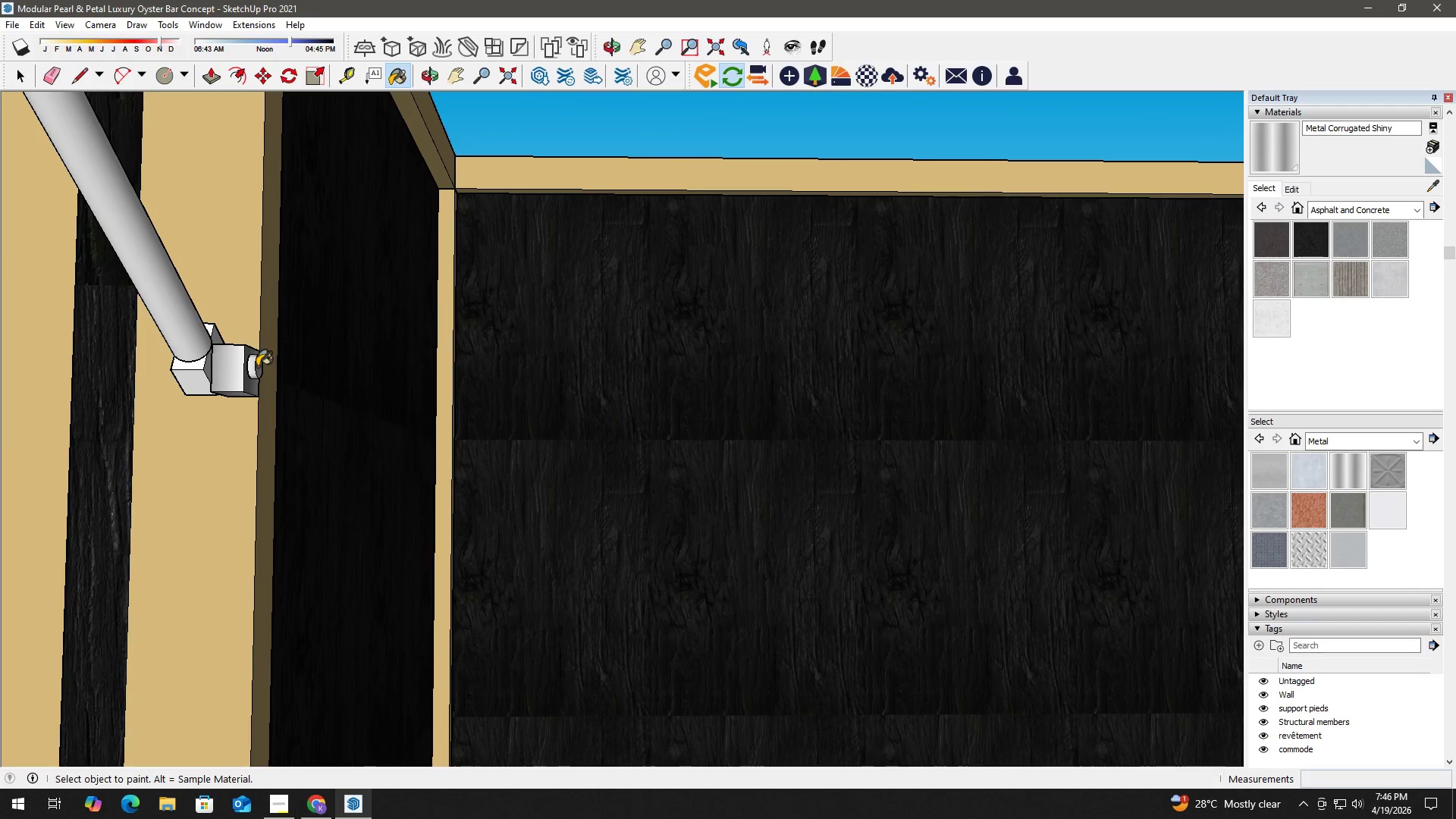 
scroll: coordinate [262, 366], scroll_direction: up, amount: 7.0
 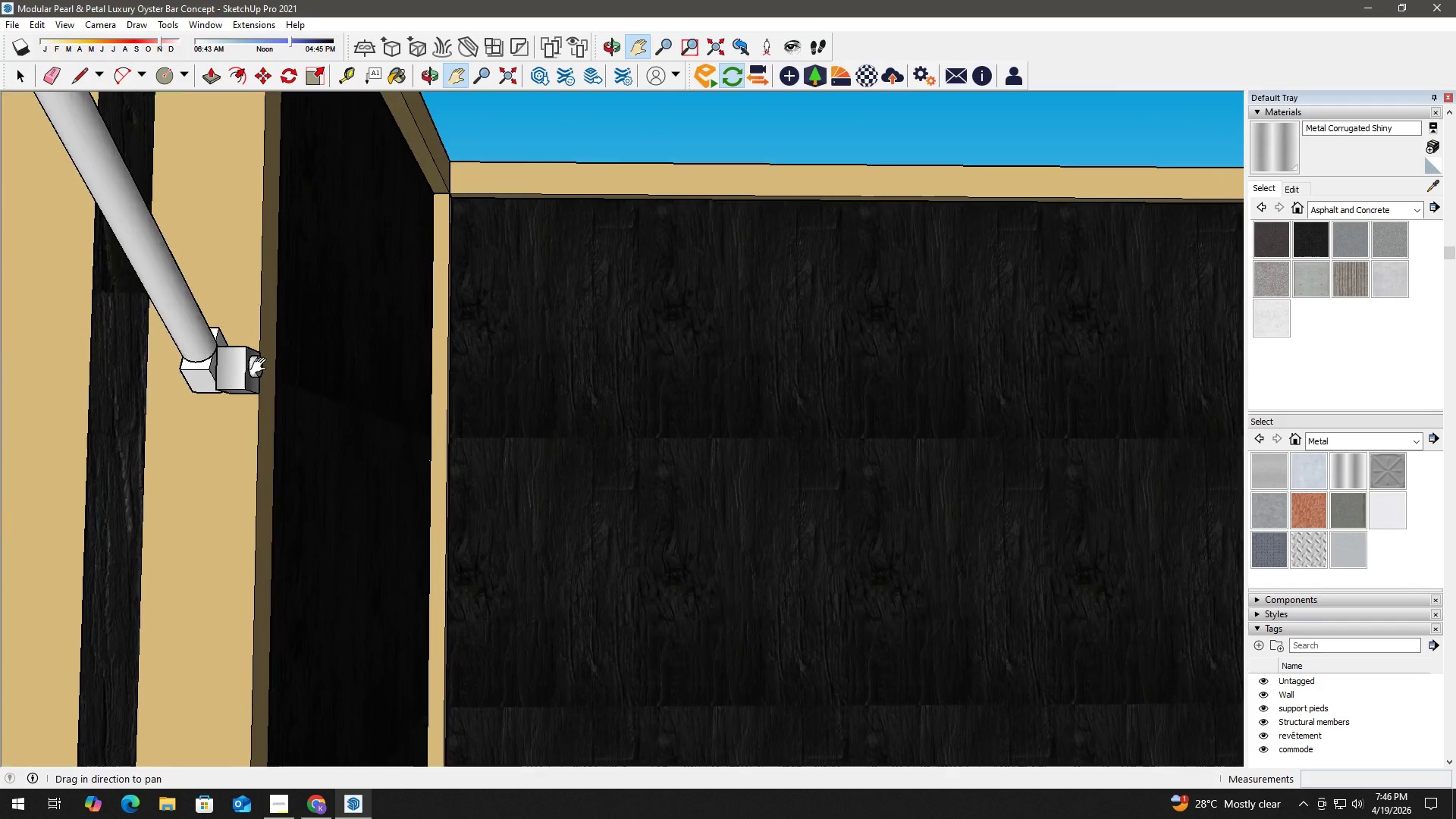 
scroll: coordinate [257, 369], scroll_direction: down, amount: 4.0
 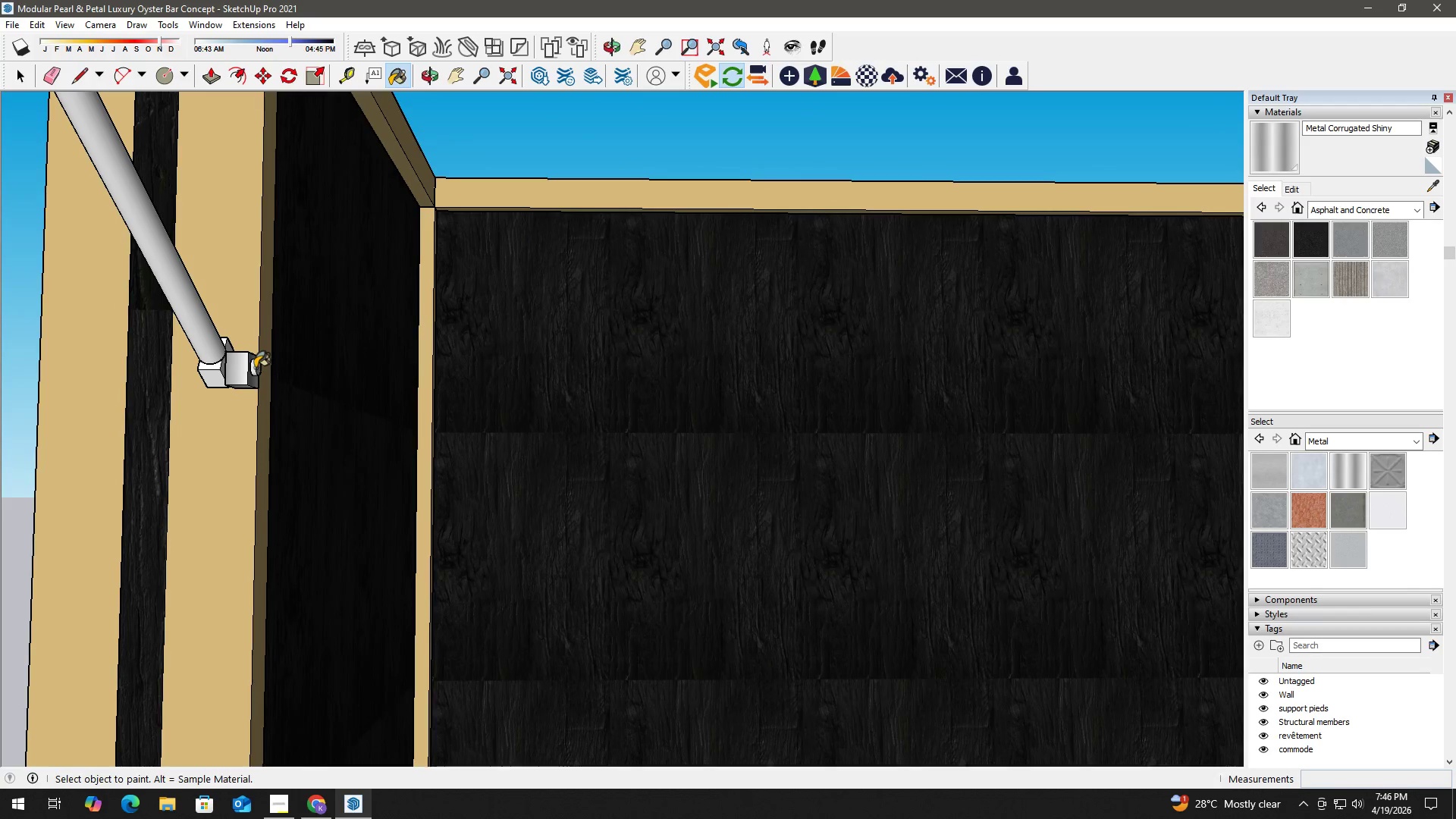 
key(Space)
 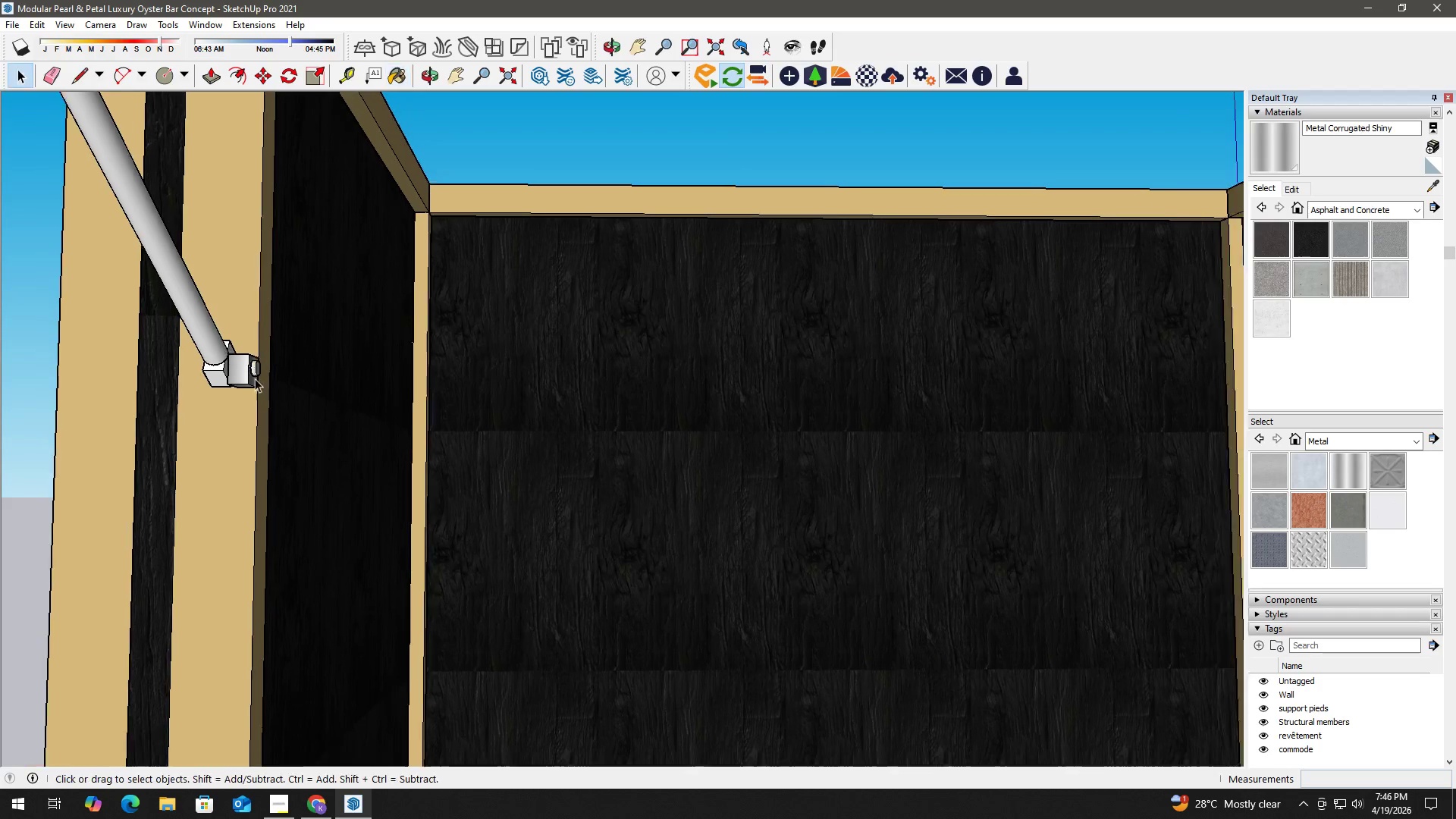 
key(H)
 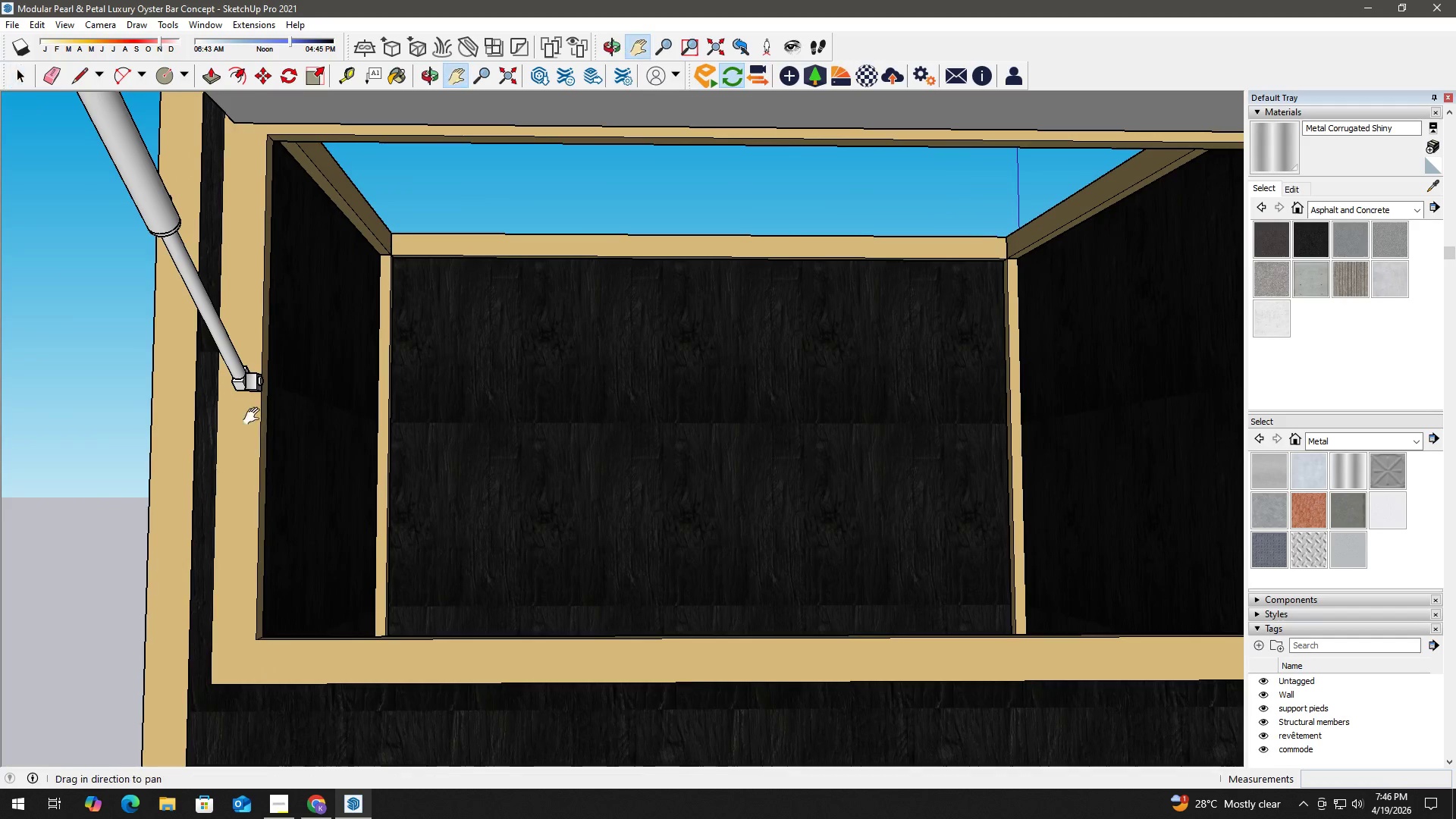 
left_click_drag(start_coordinate=[254, 416], to_coordinate=[447, 532])
 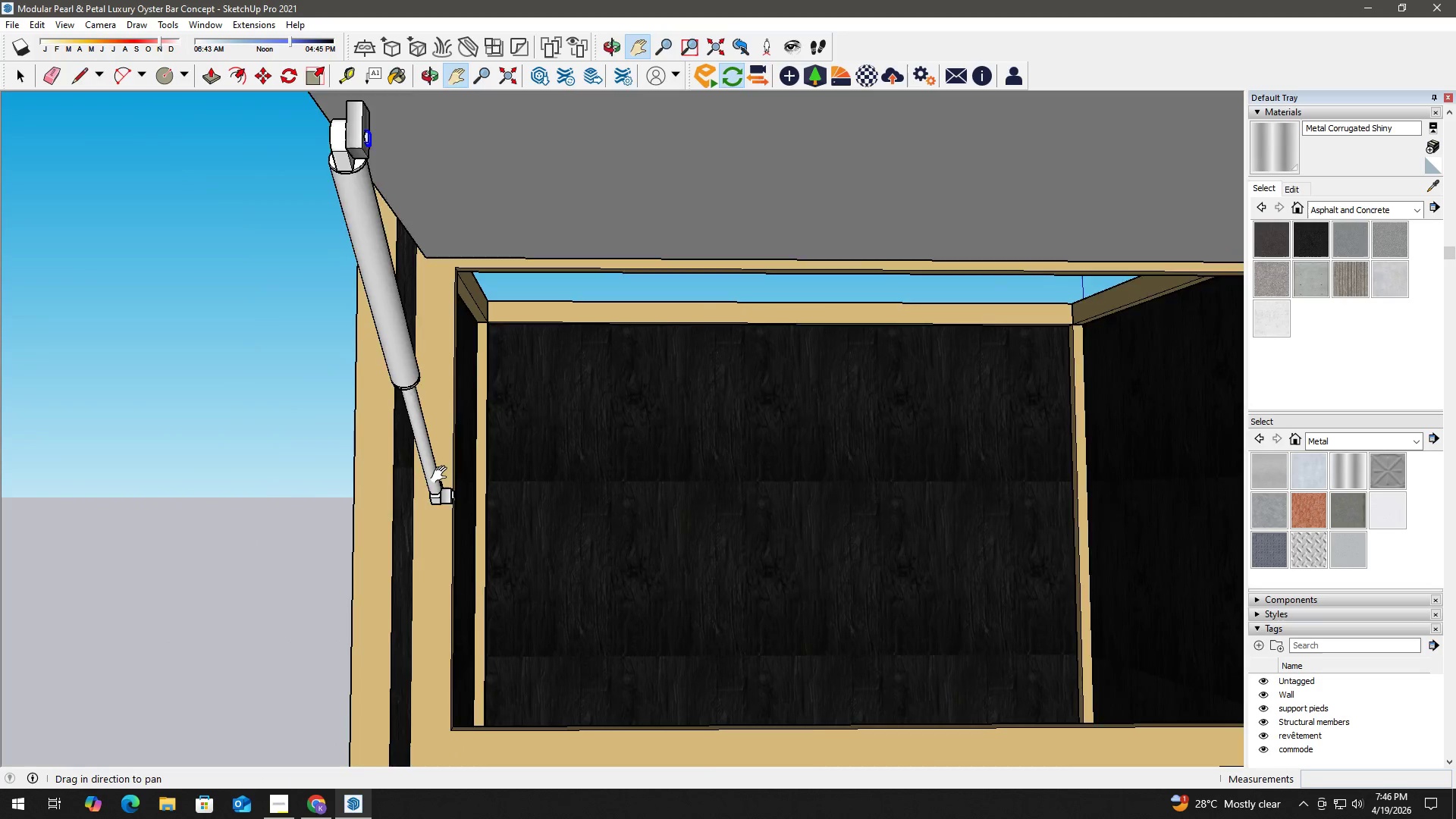 
scroll: coordinate [272, 404], scroll_direction: down, amount: 7.0
 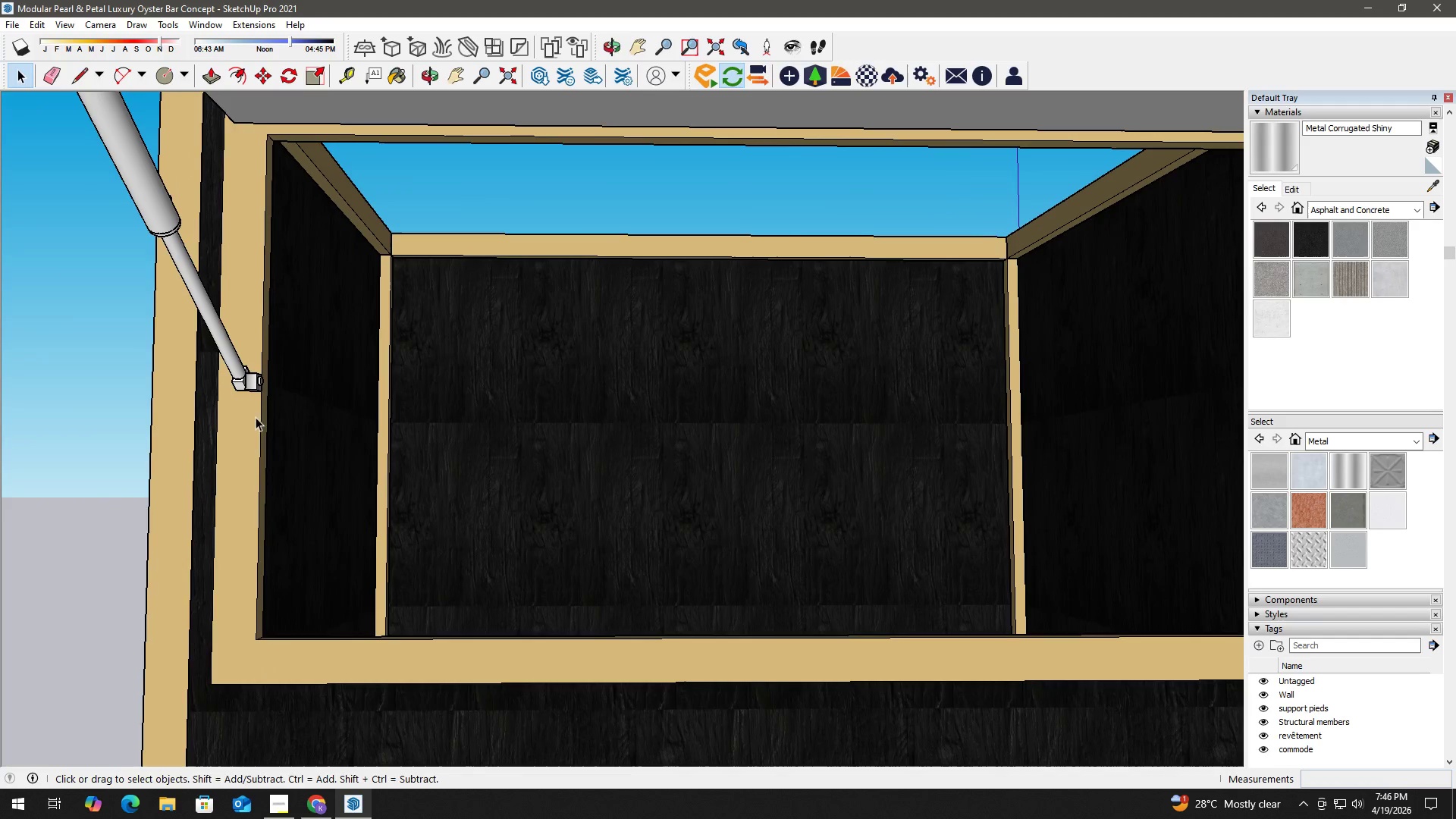 
key(H)
 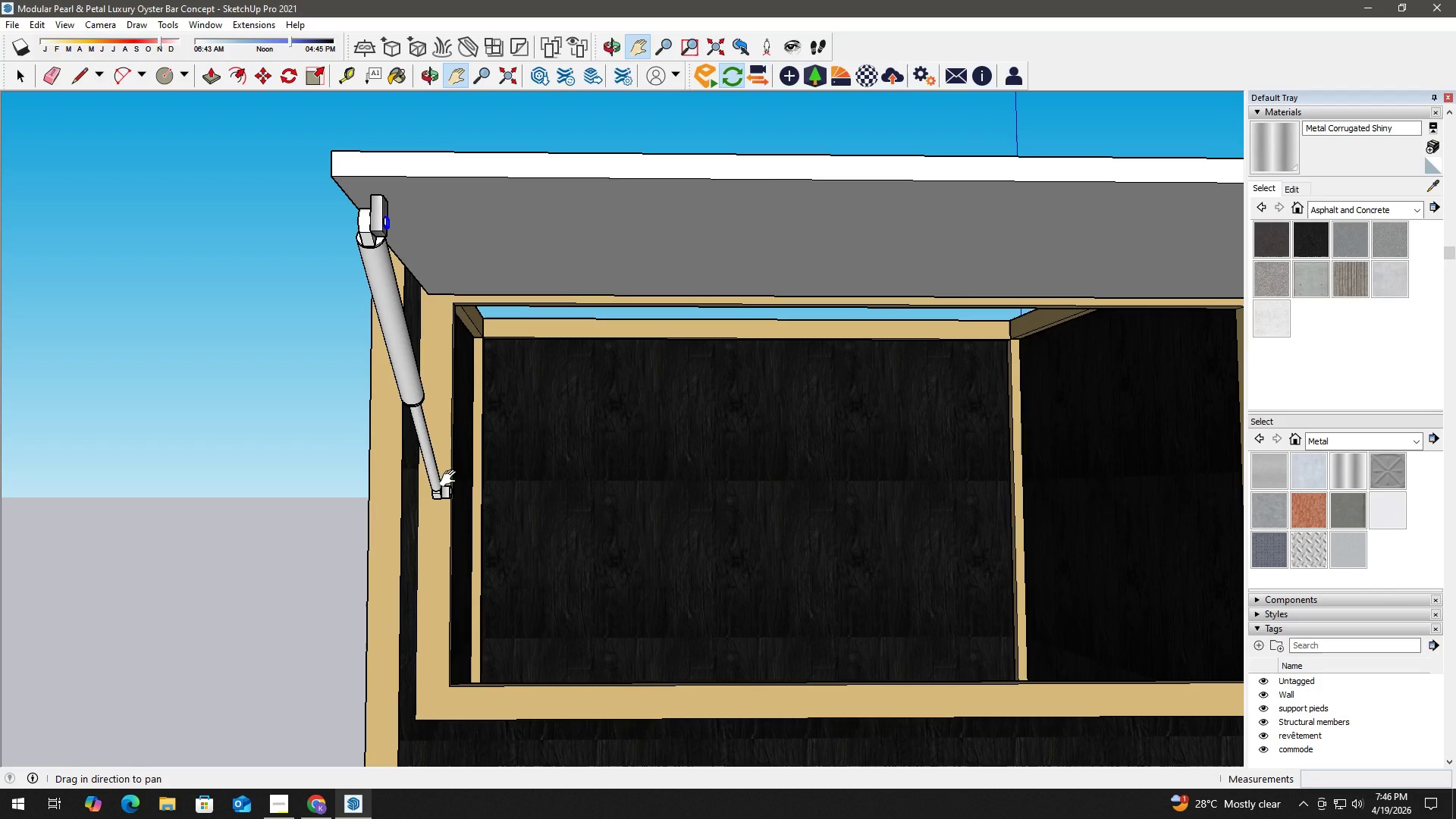 
scroll: coordinate [442, 475], scroll_direction: down, amount: 3.0
 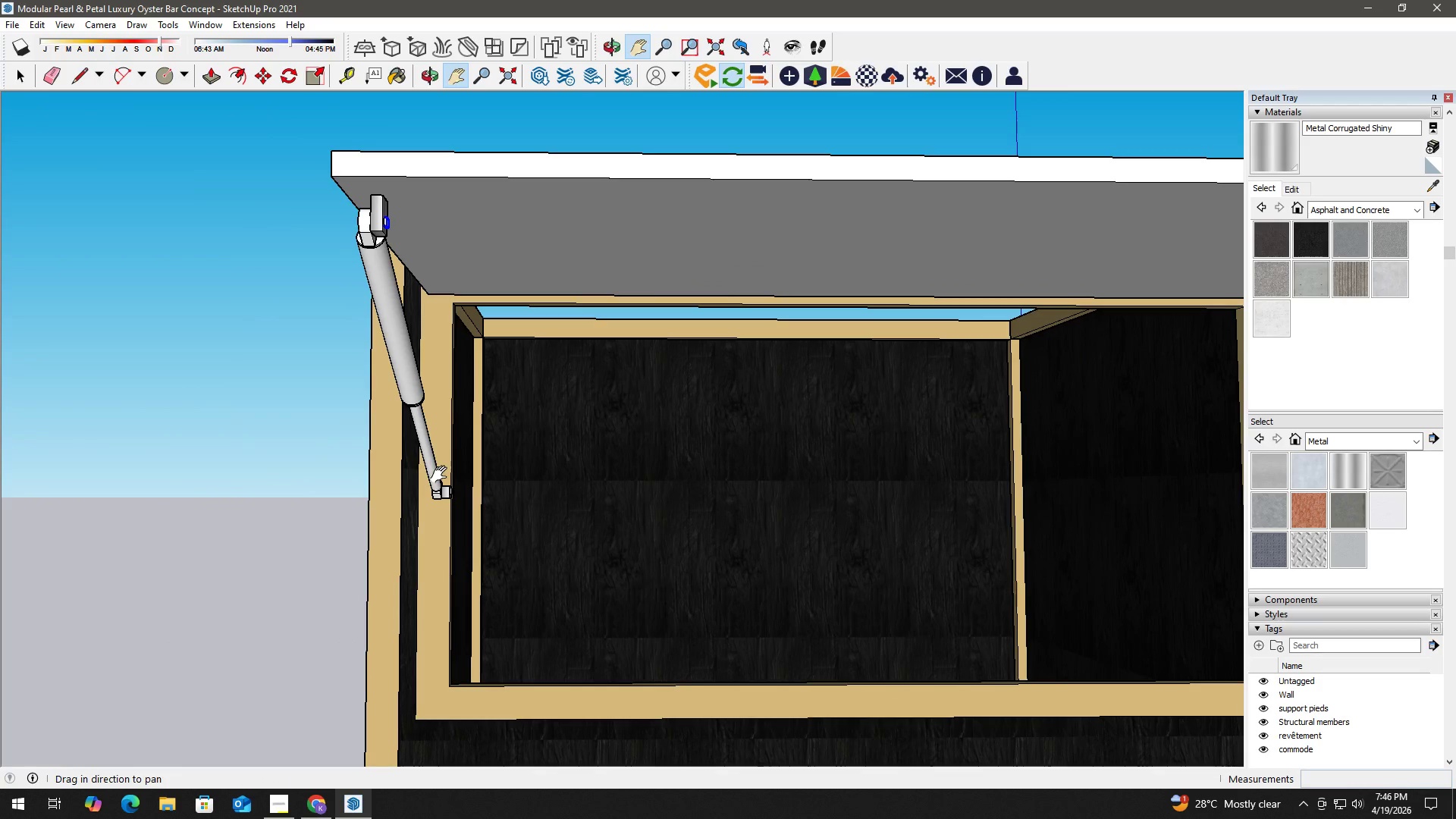 
wait(27.2)
 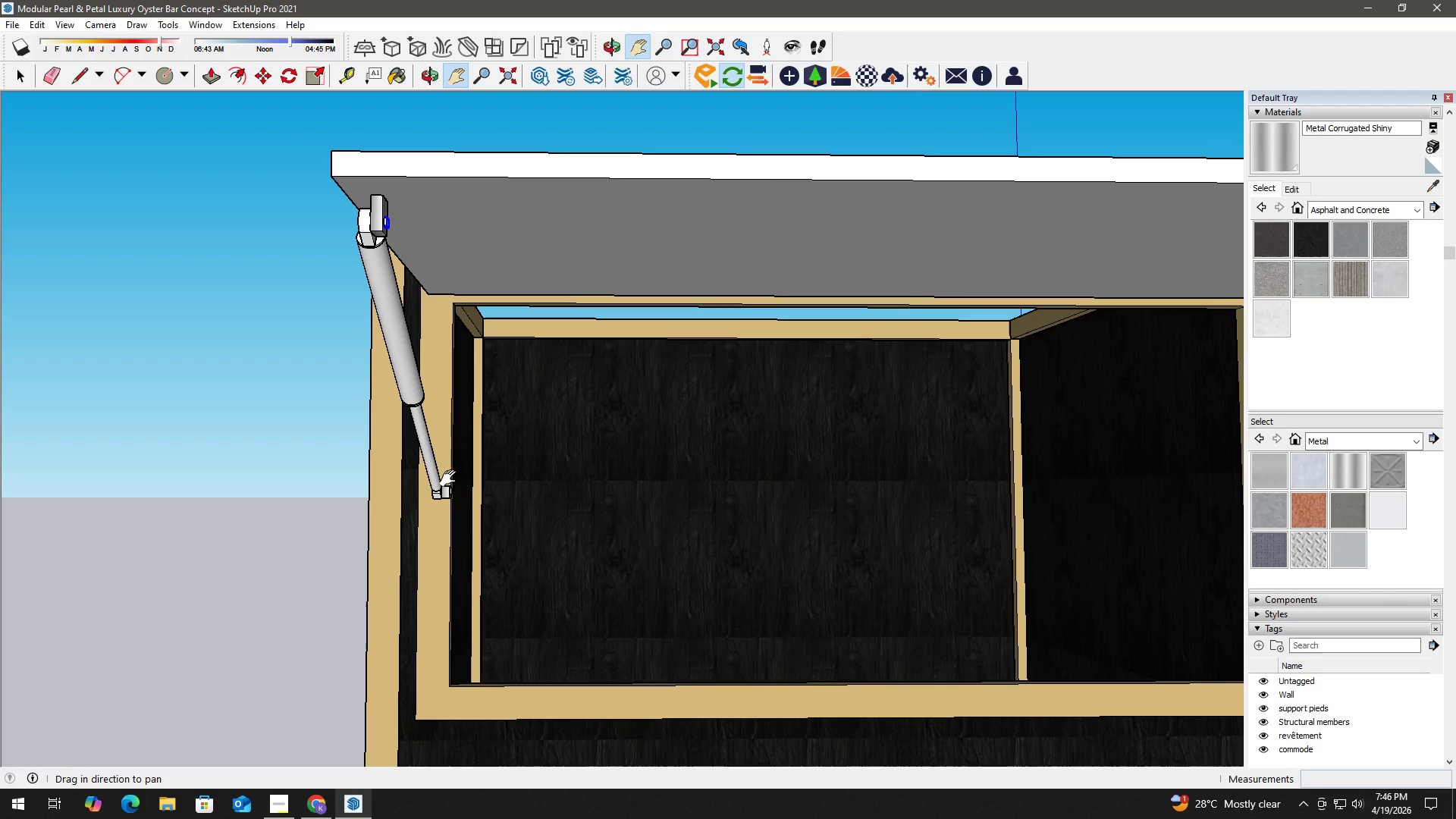 
key(Space)
 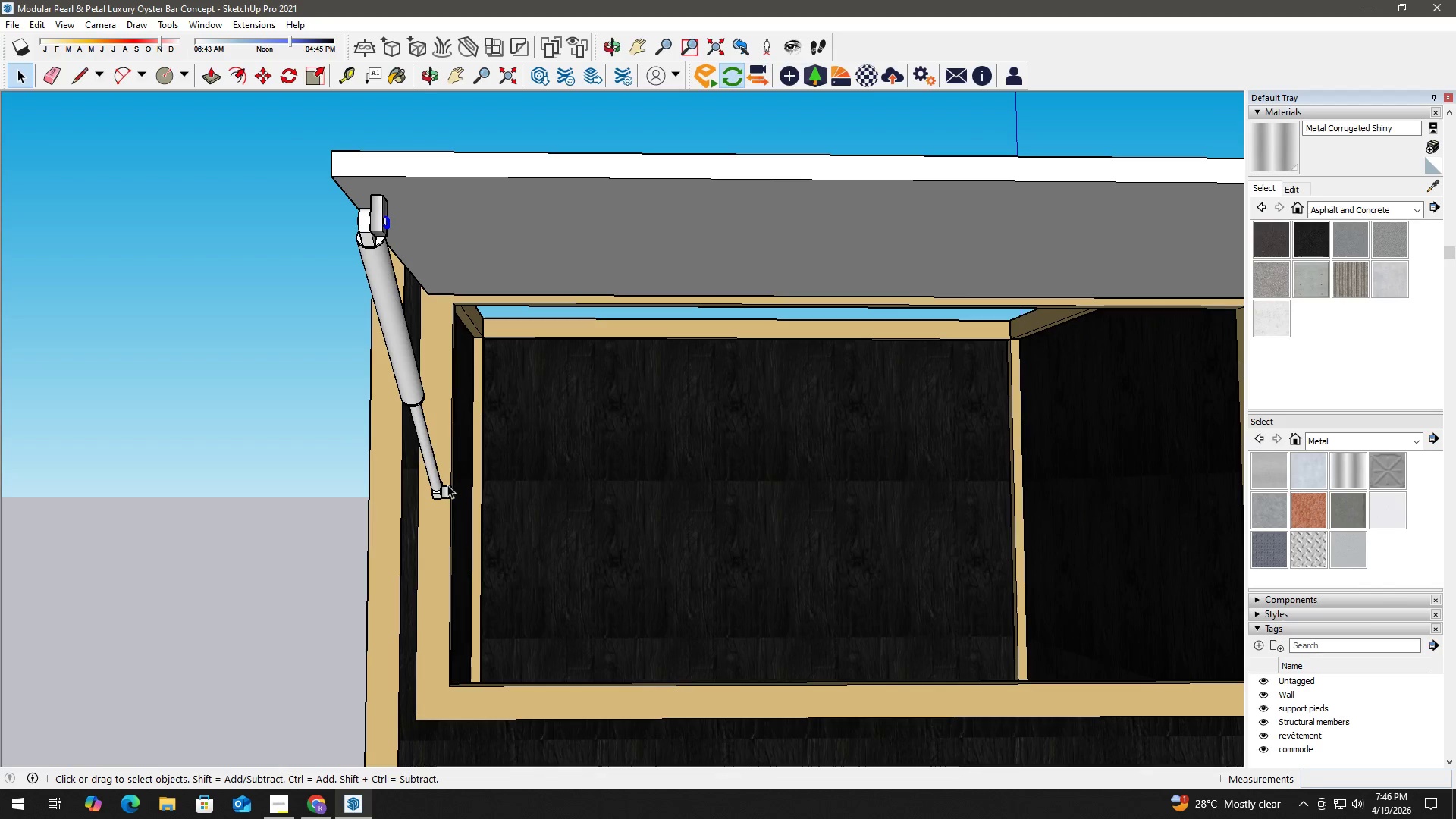 
scroll: coordinate [444, 481], scroll_direction: up, amount: 4.0
 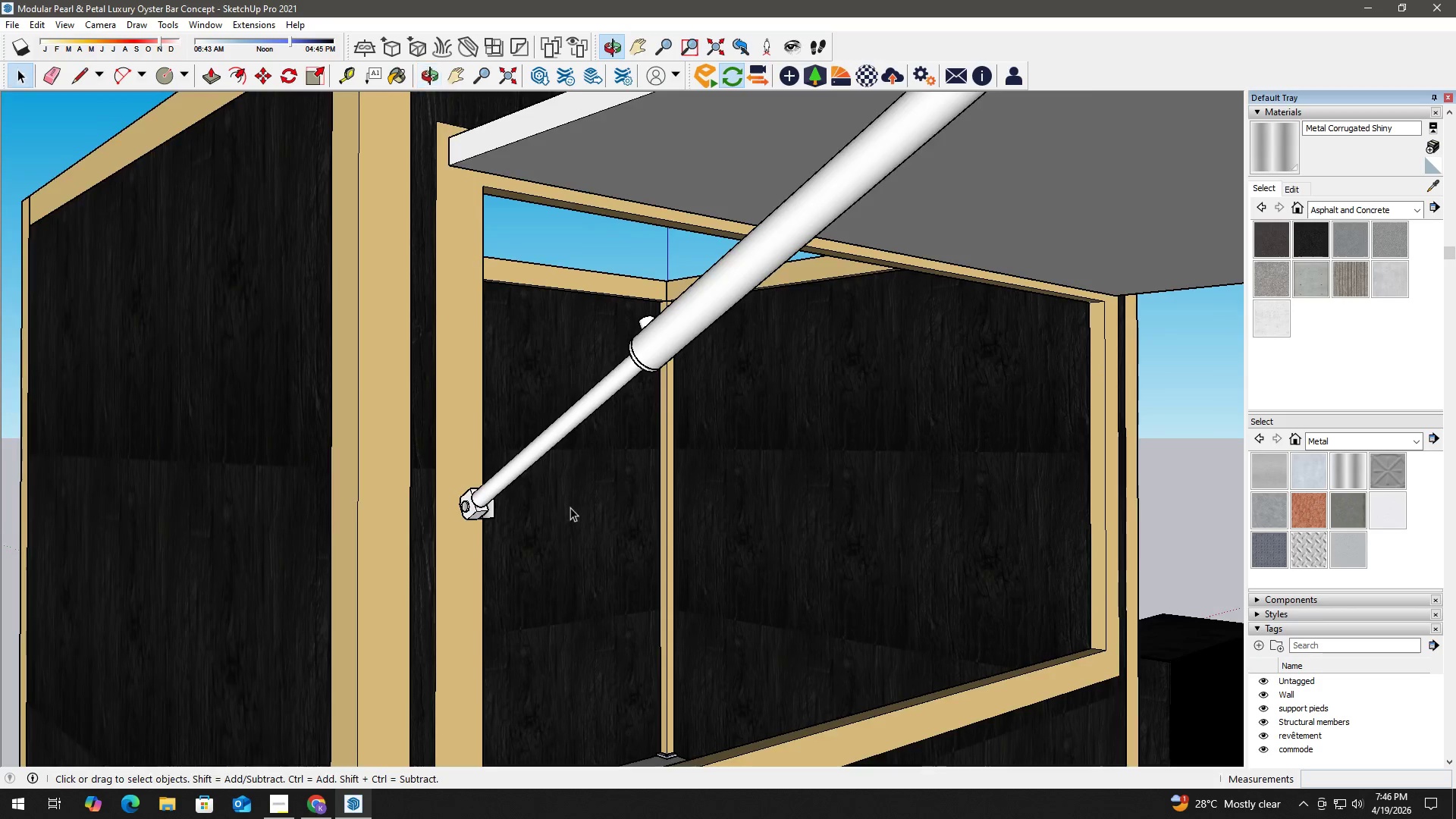 
scroll: coordinate [660, 528], scroll_direction: down, amount: 5.0
 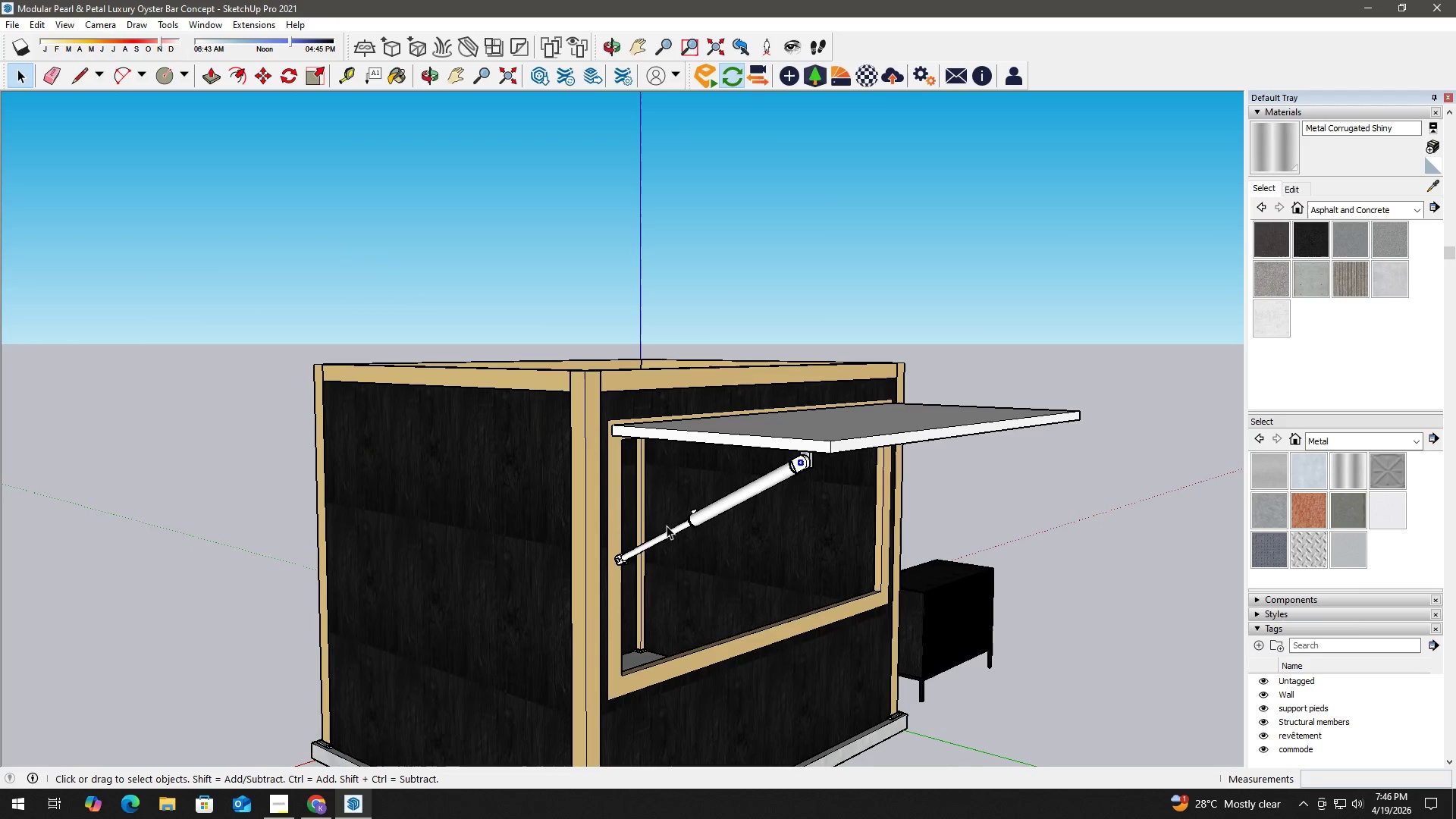 
left_click_drag(start_coordinate=[687, 528], to_coordinate=[681, 526])
 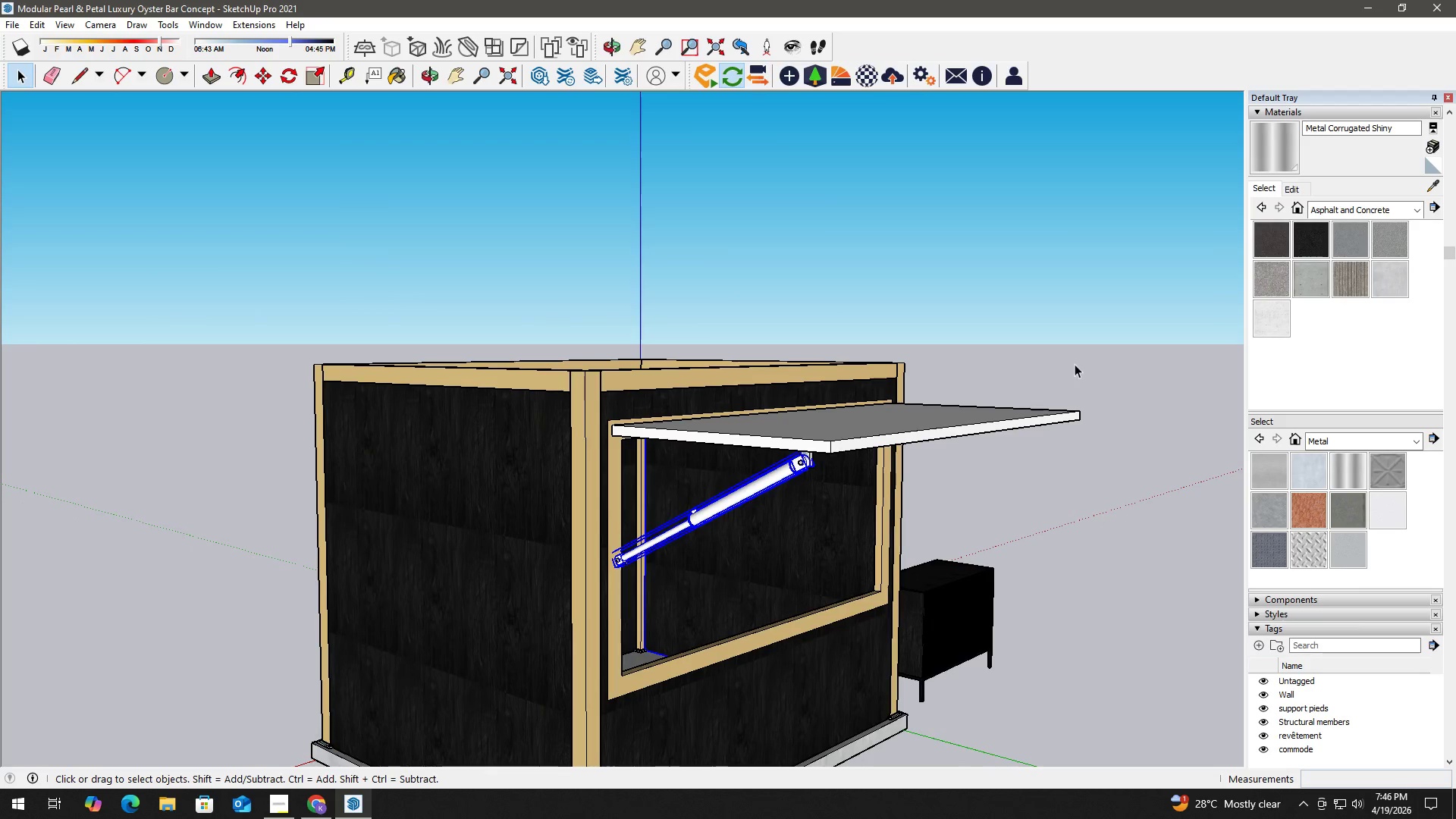 
double_click([1094, 353])
 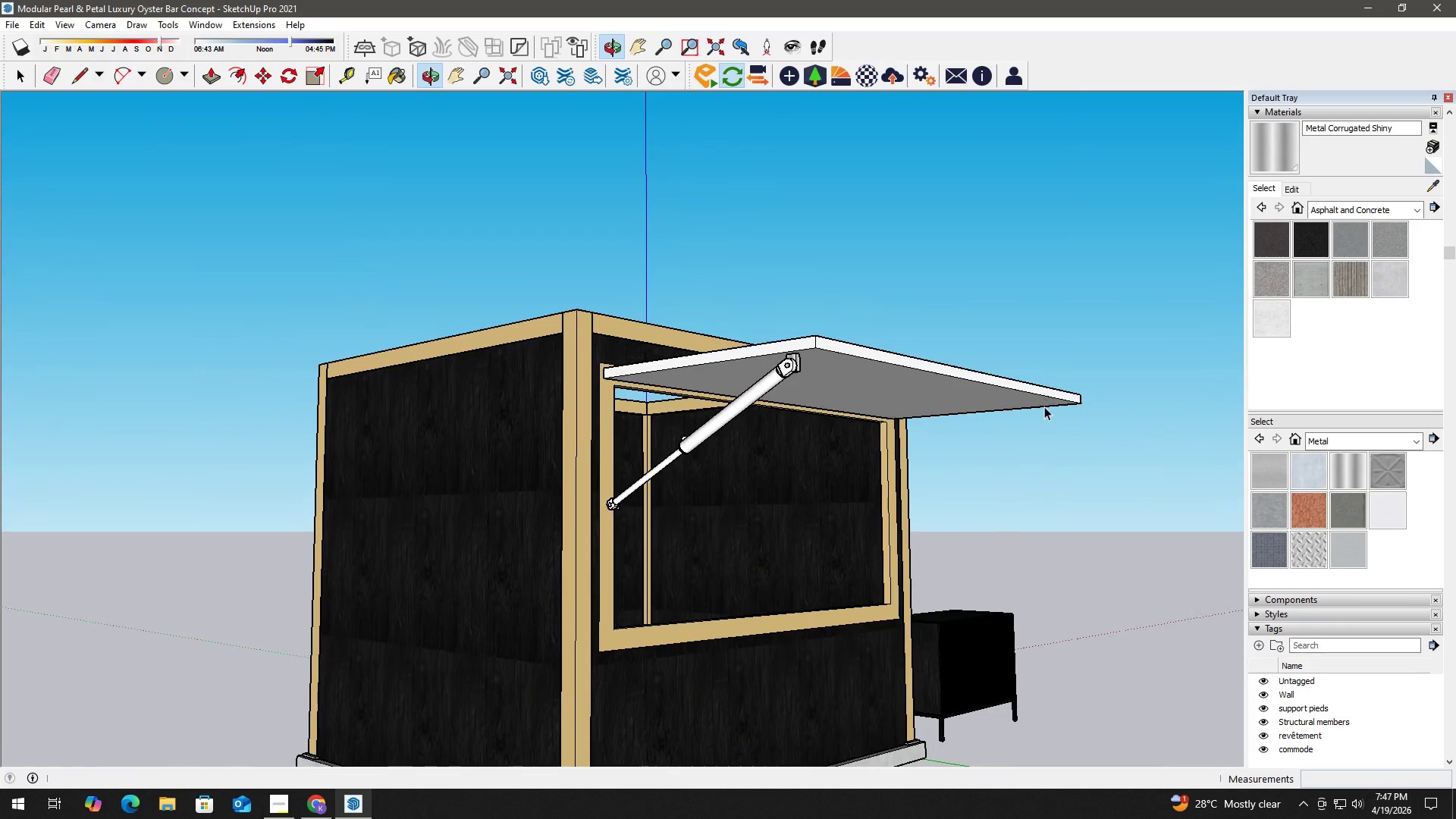 
scroll: coordinate [1040, 411], scroll_direction: down, amount: 2.0
 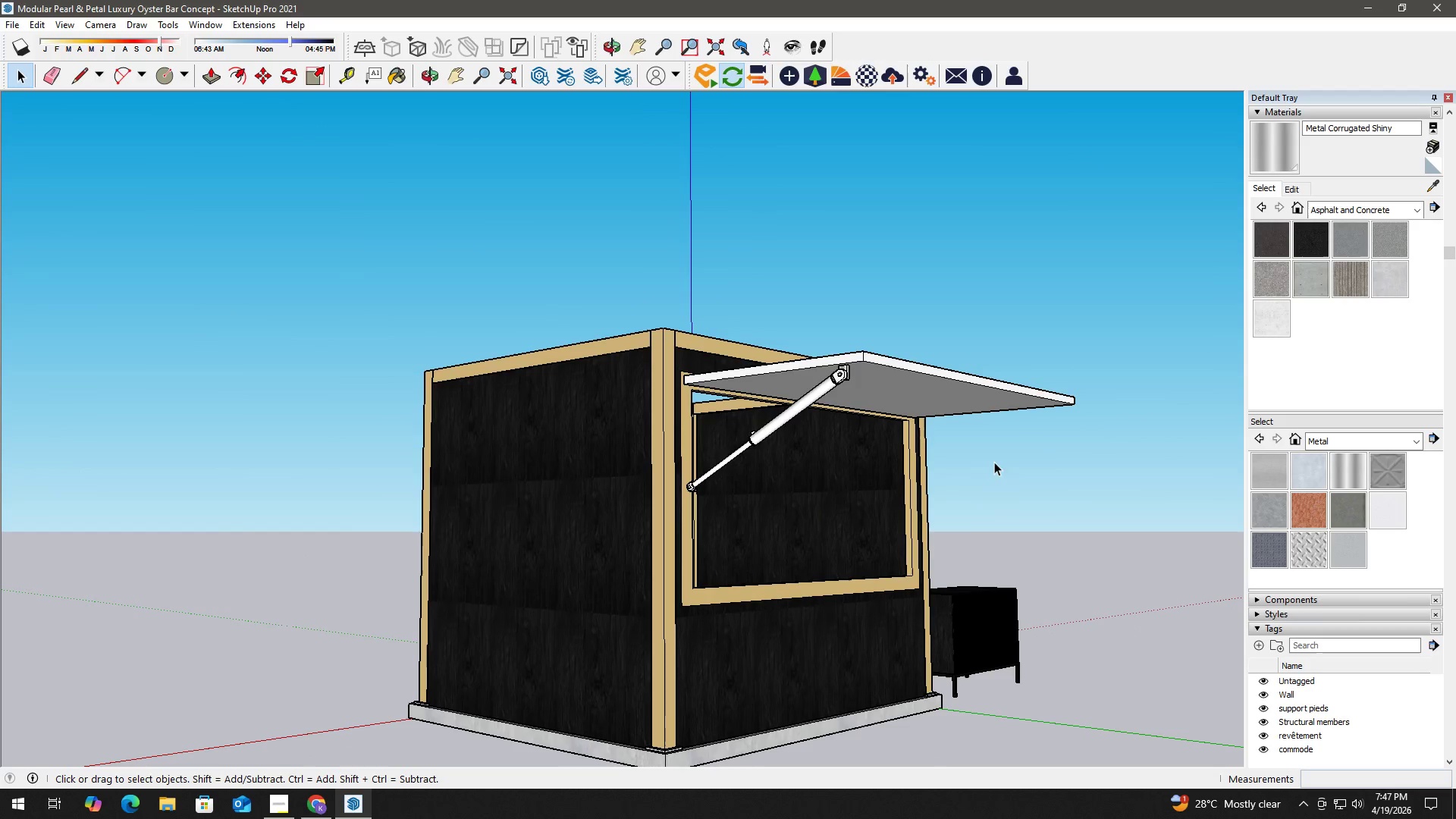 
key(Alt+Tab)
 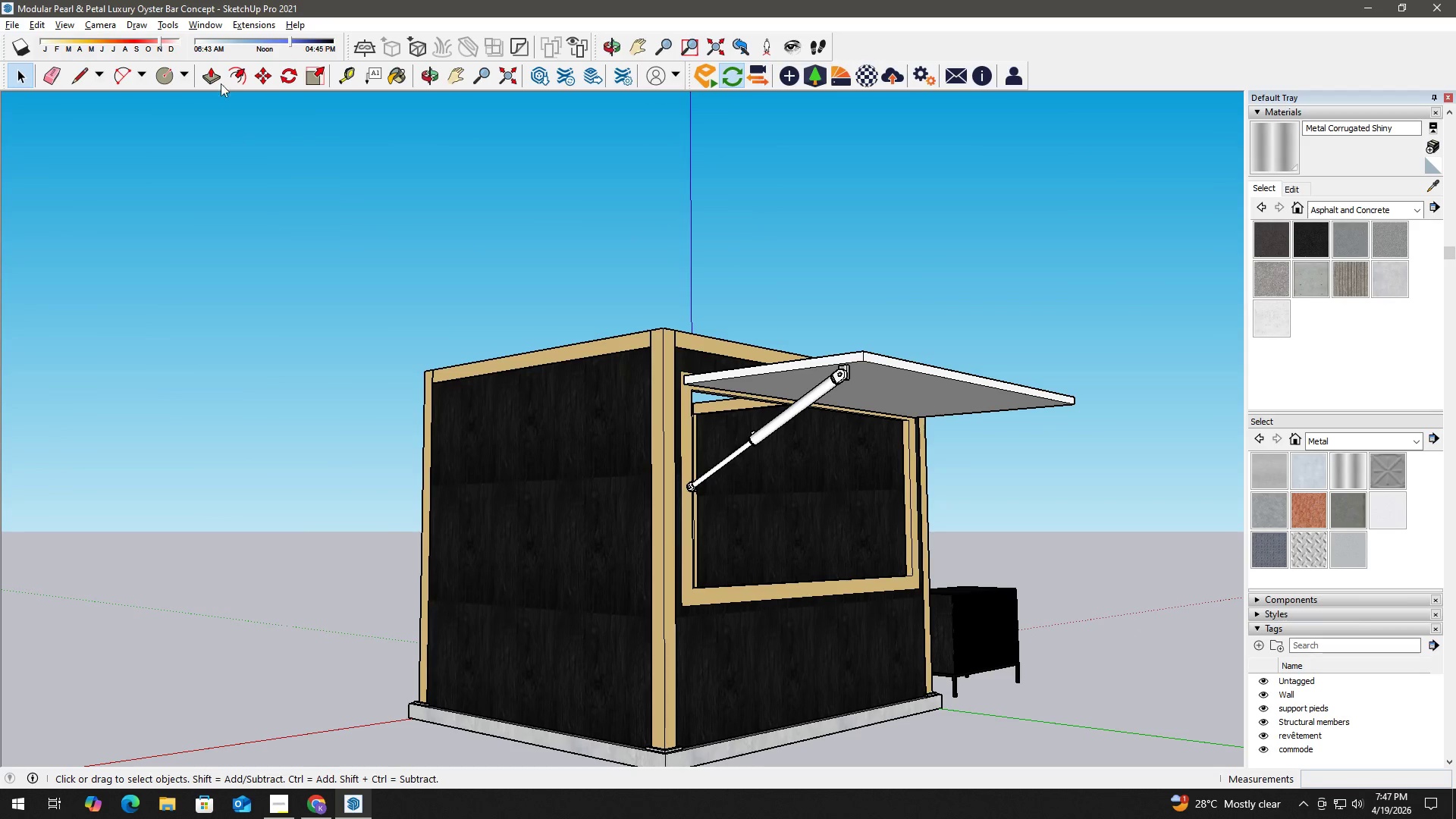 
left_click([248, 21])
 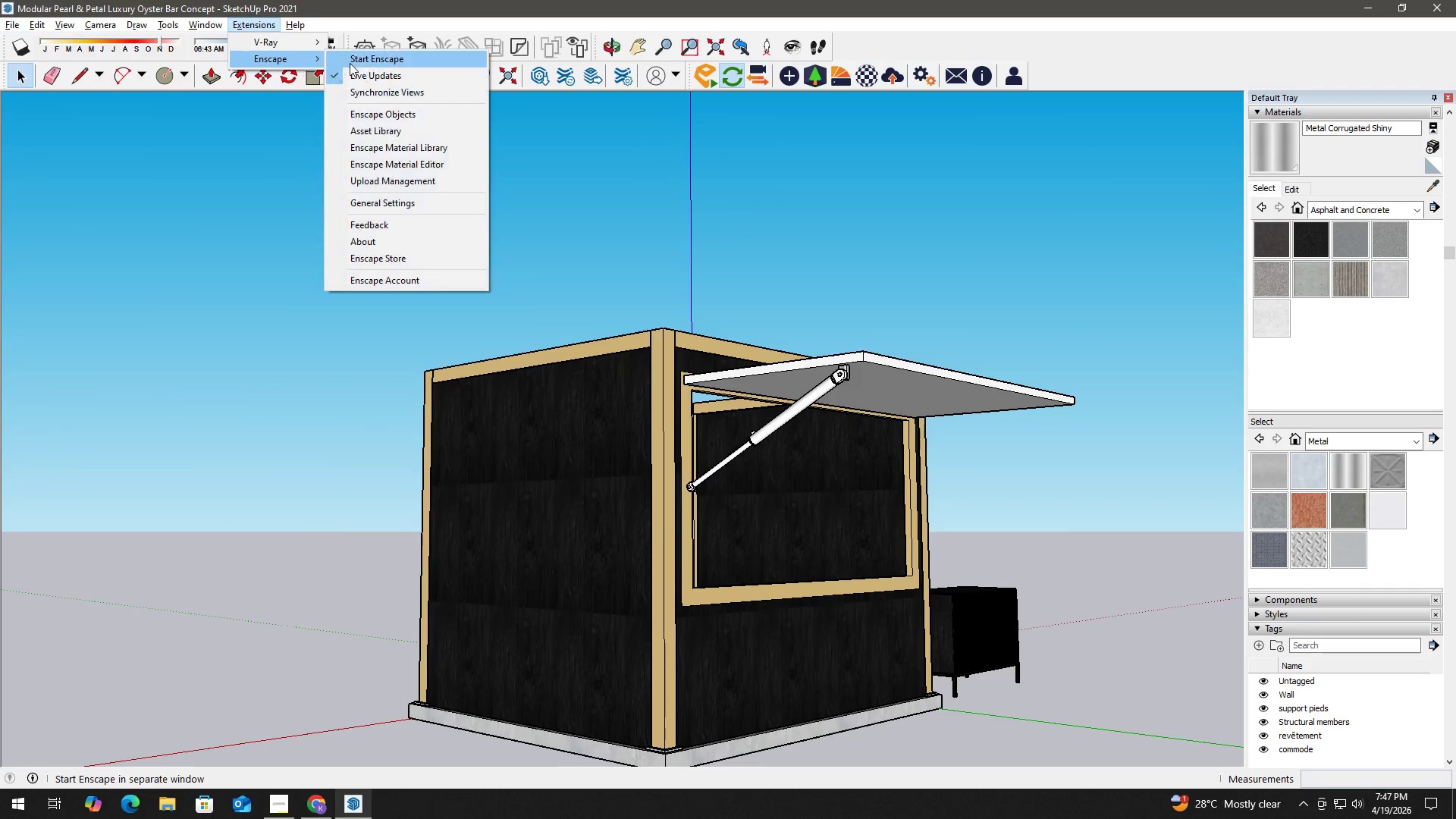 
double_click([368, 62])
 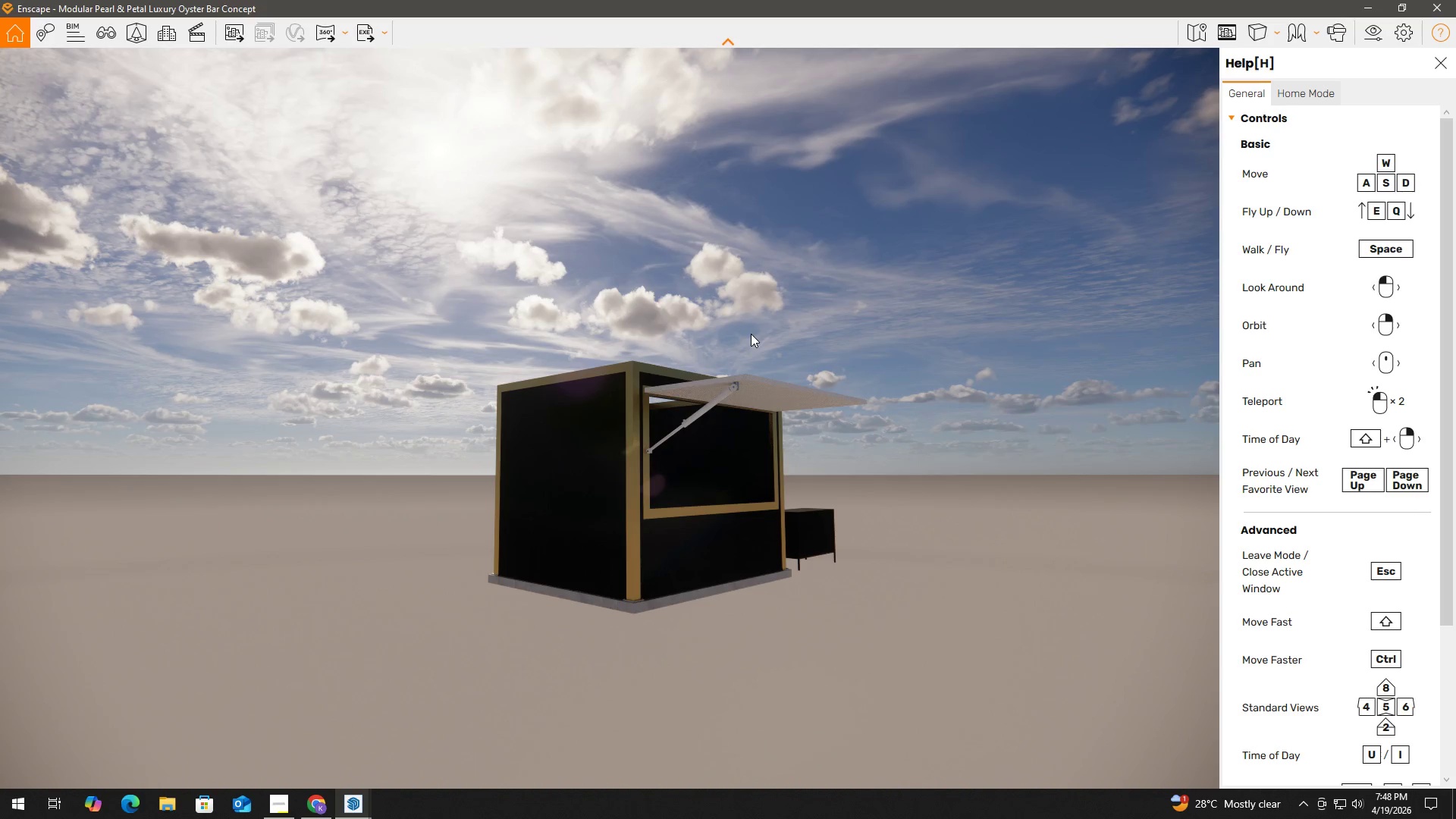 
wait(61.94)
 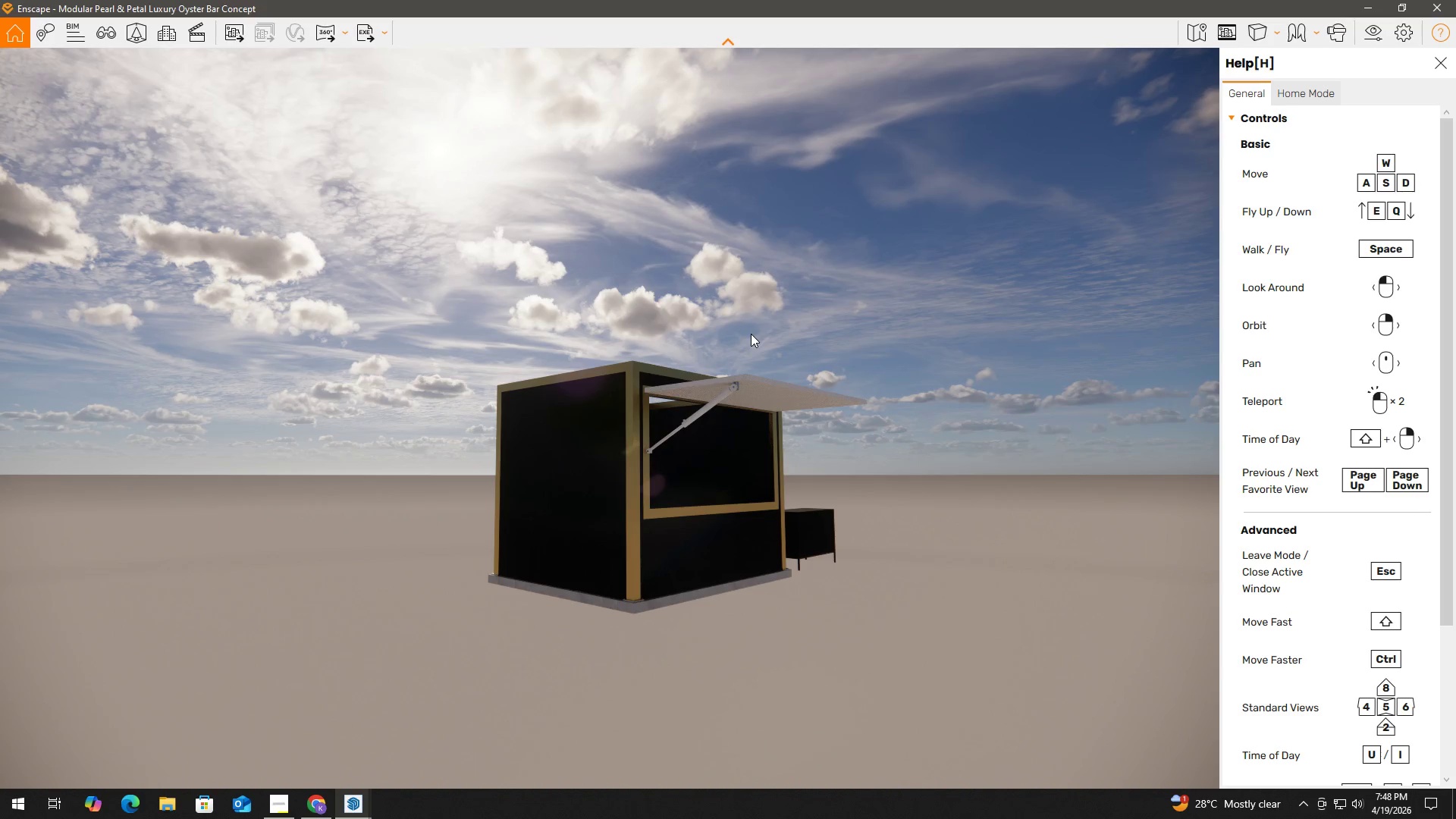 
scroll: coordinate [704, 466], scroll_direction: up, amount: 9.0
 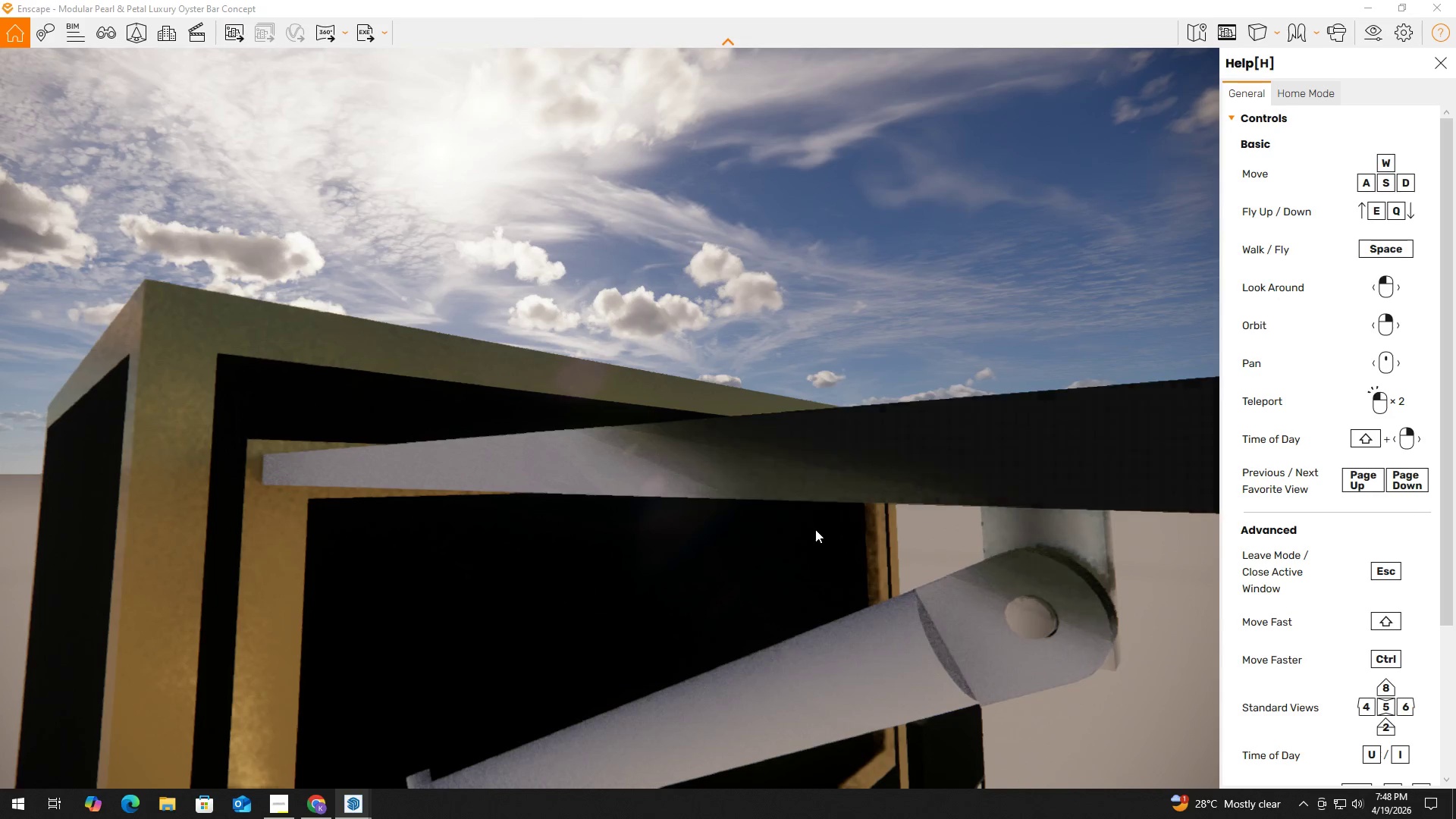 
scroll: coordinate [817, 532], scroll_direction: down, amount: 1.0
 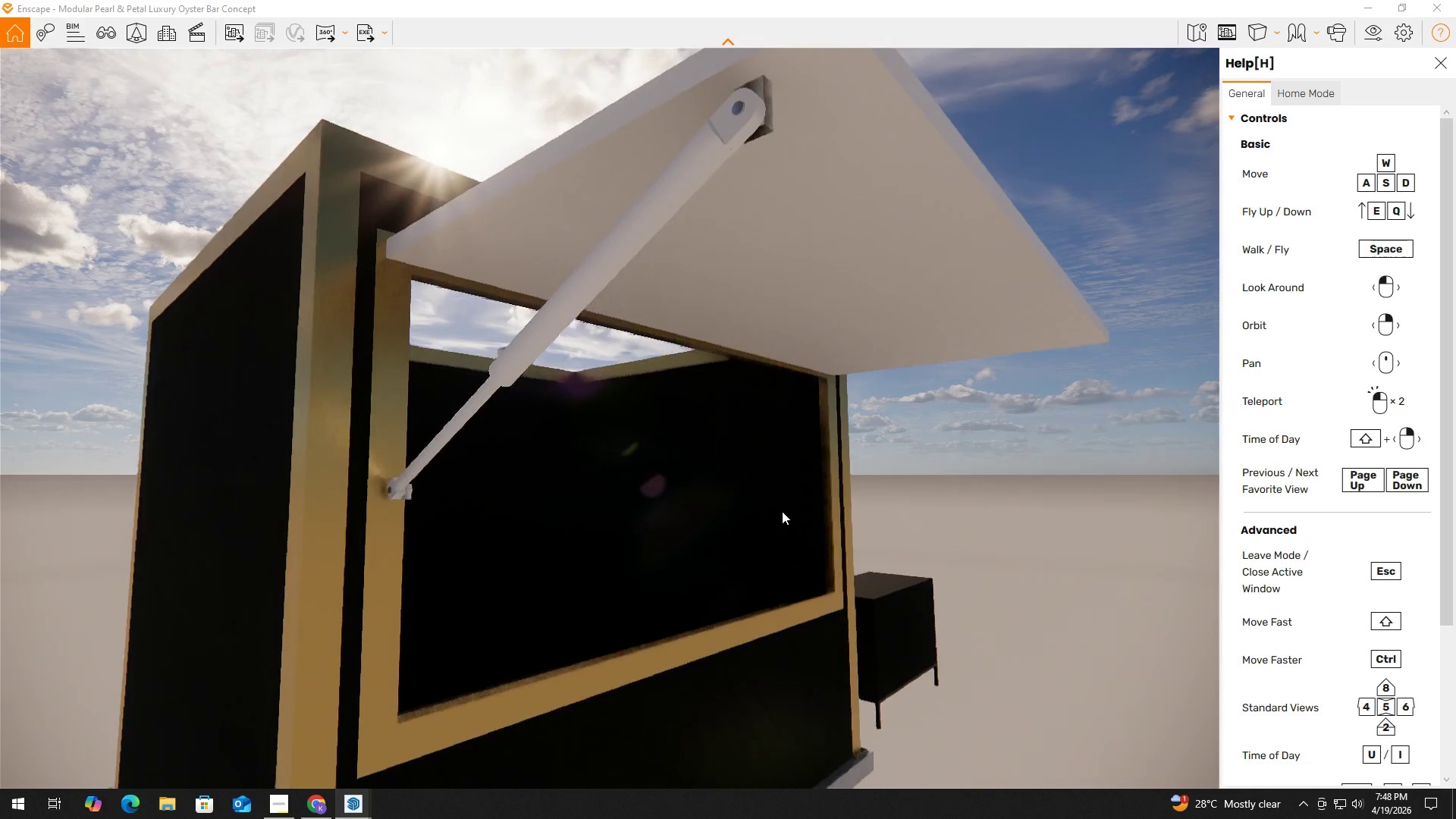 
middle_click([782, 511])
 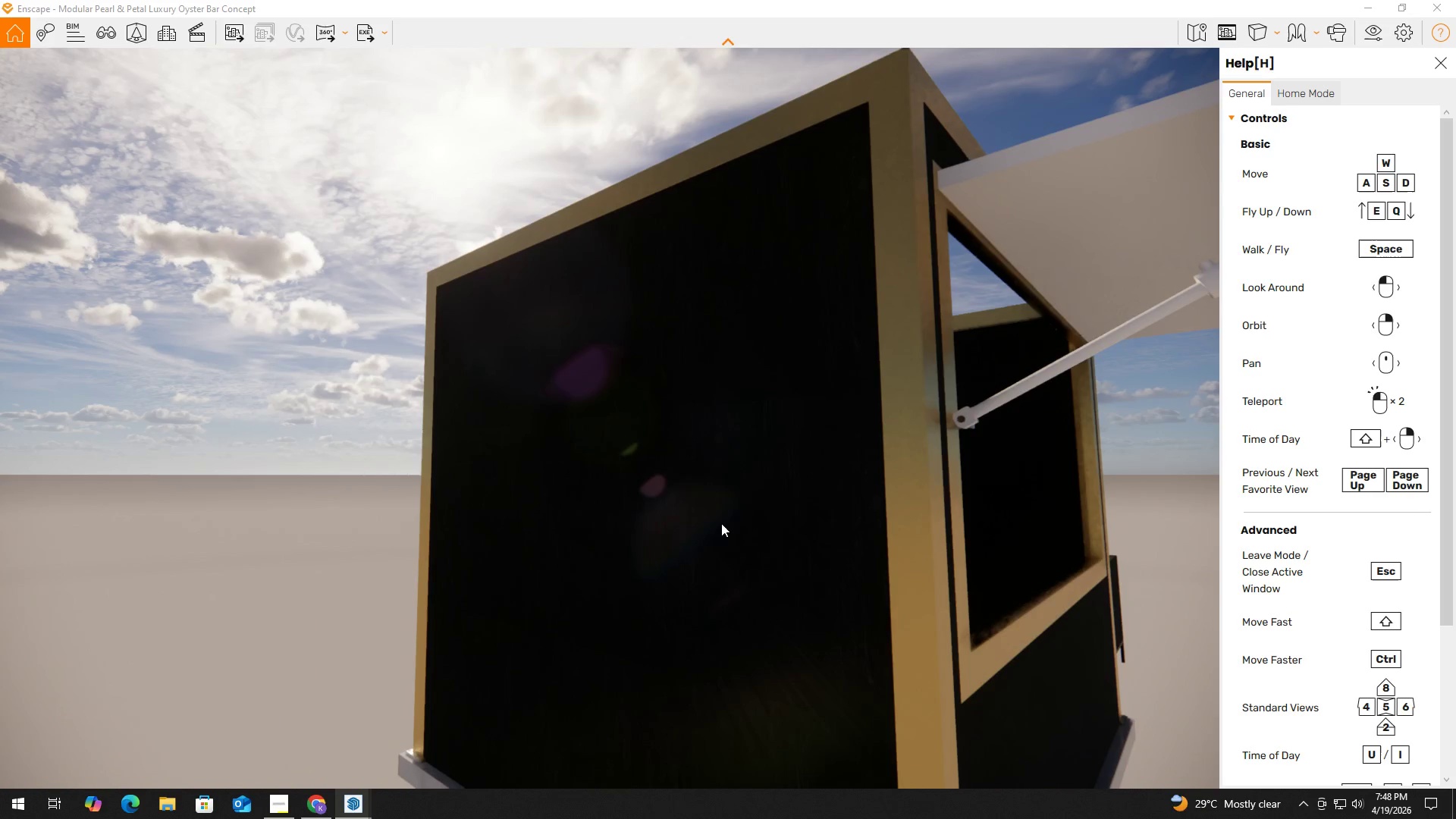 
scroll: coordinate [721, 523], scroll_direction: down, amount: 2.0
 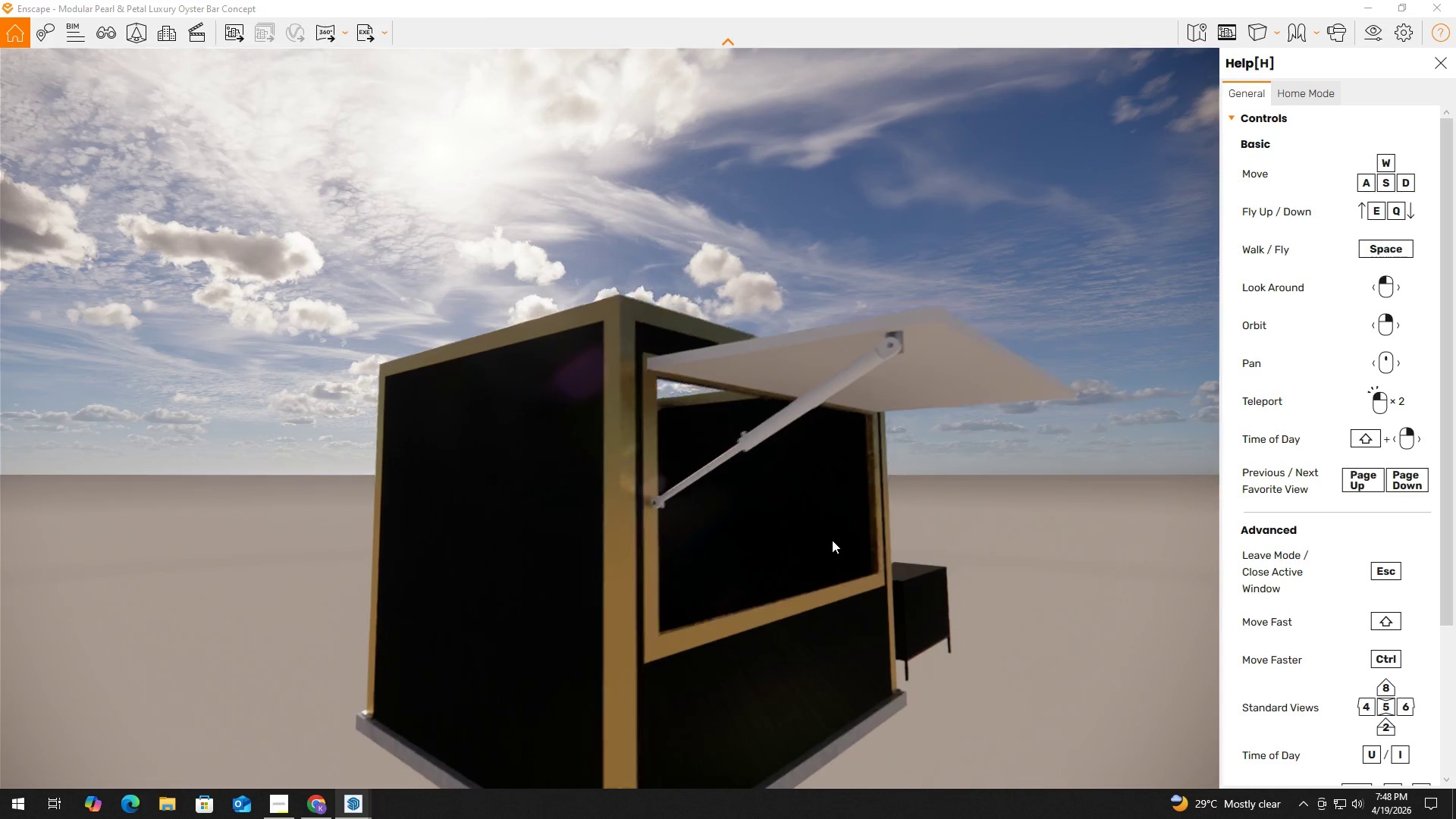 
key(Alt+Tab)
 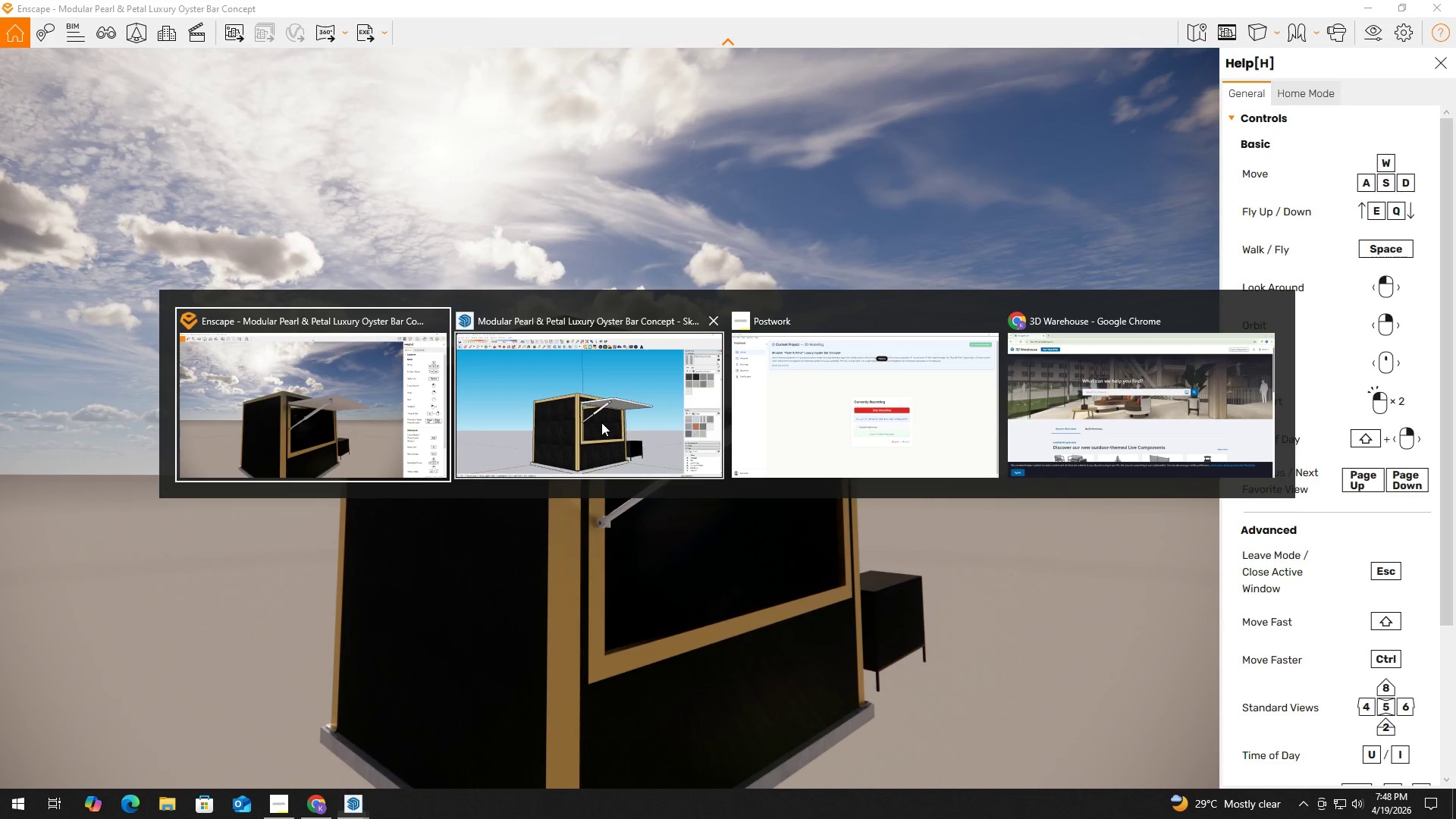 
left_click([610, 406])
 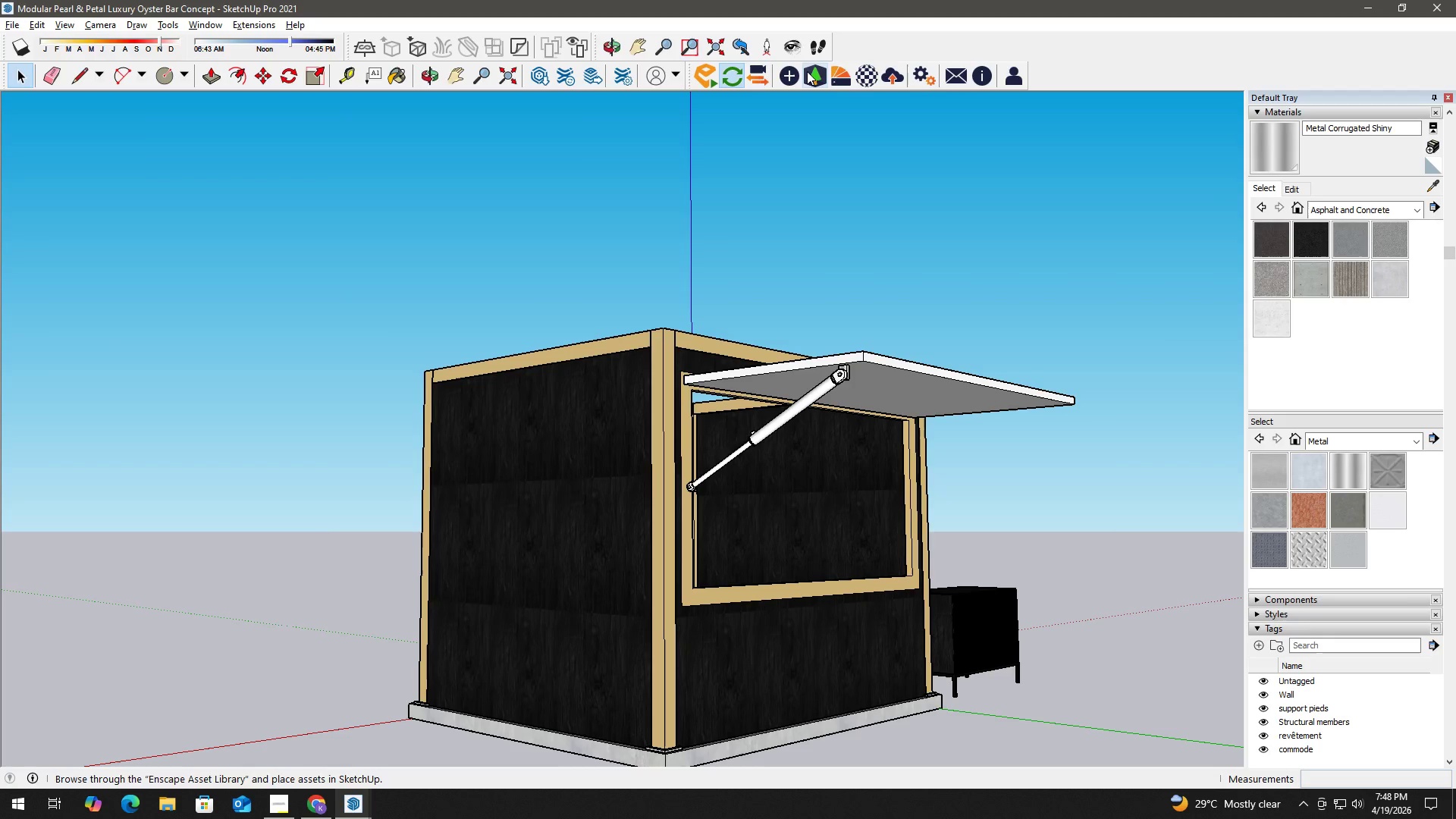 
left_click([868, 78])
 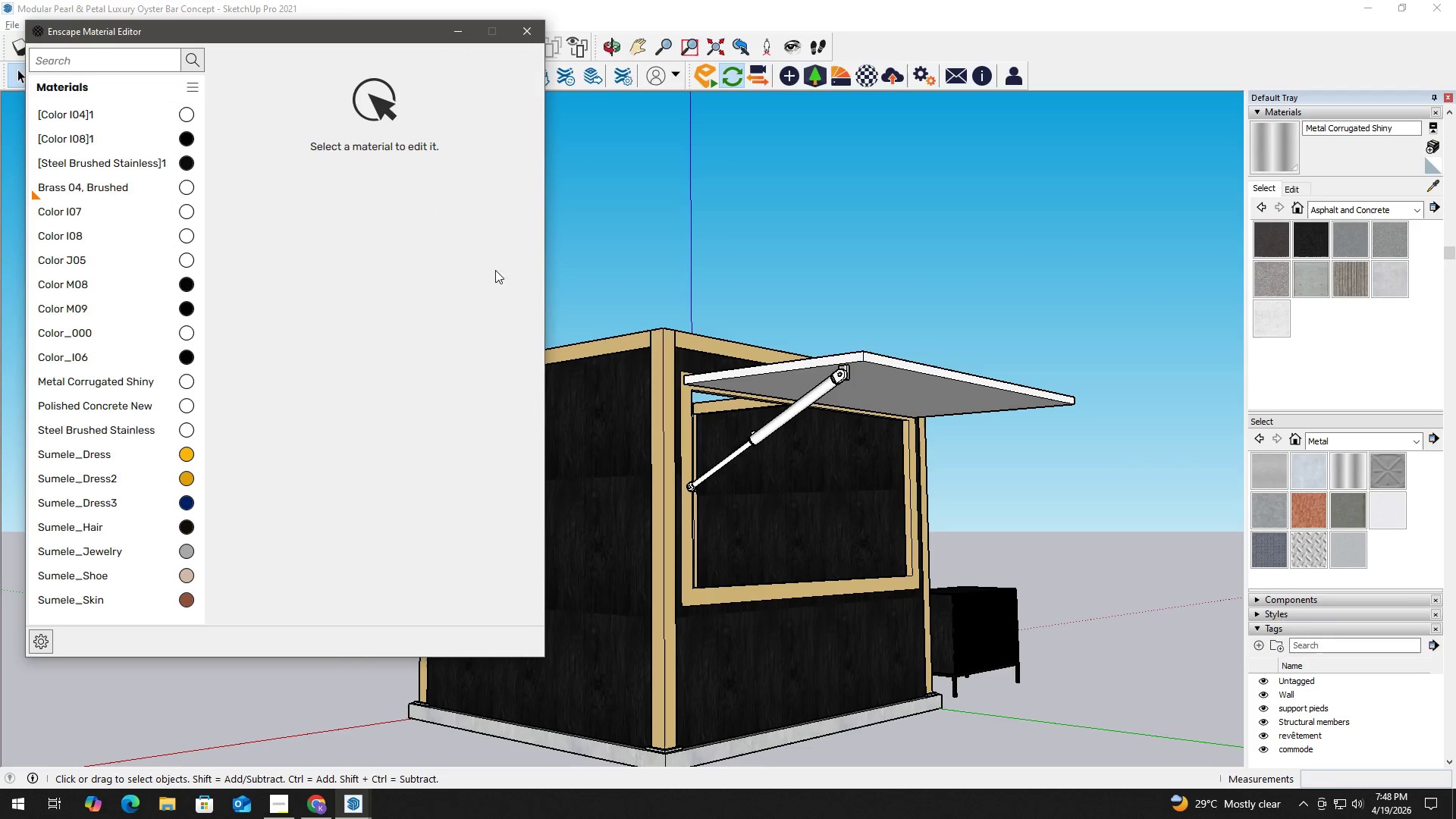 
key(B)
 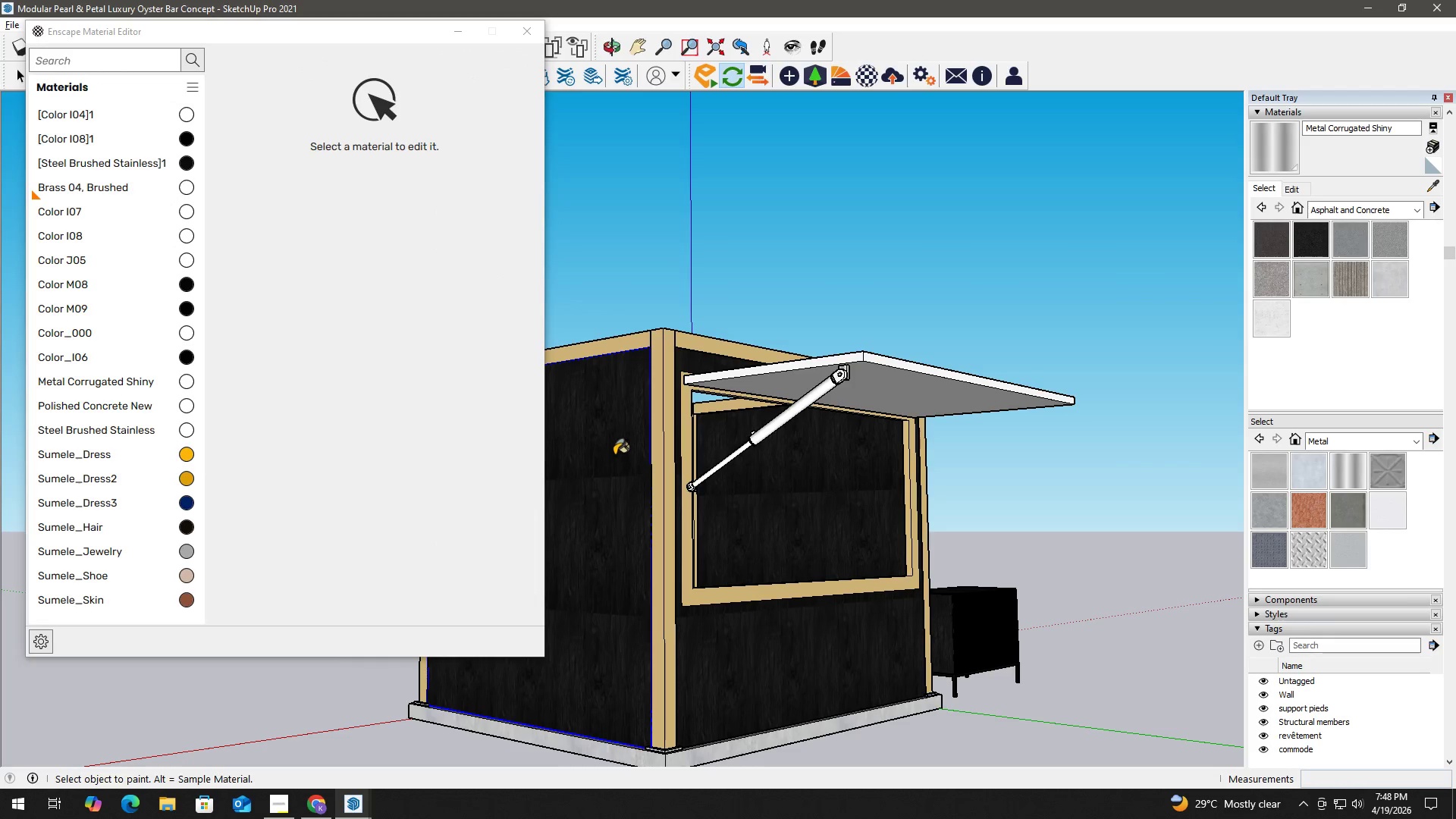 
hold_key(key=AltLeft, duration=0.33)
left_click([599, 424])
 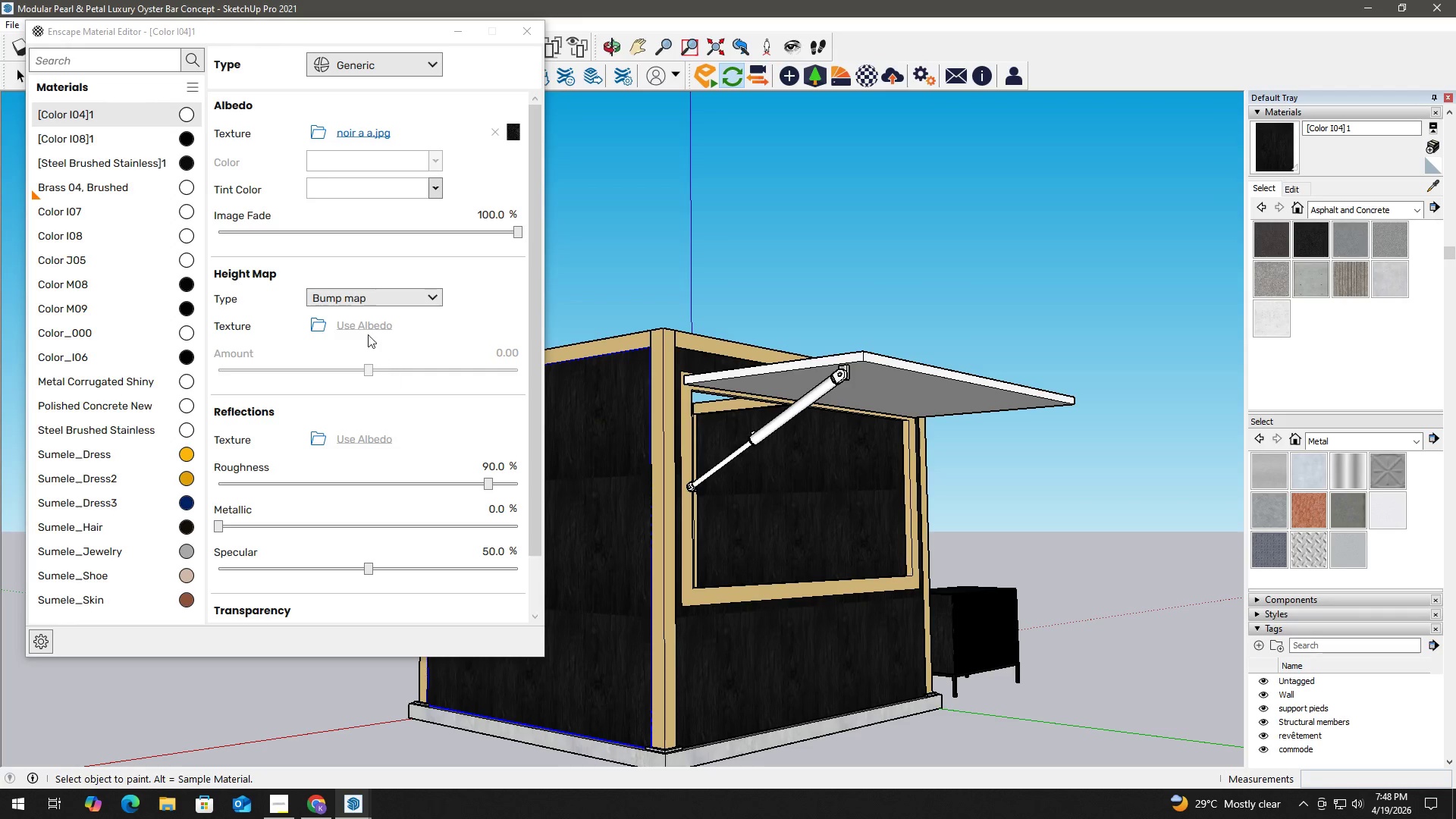 
scroll: coordinate [486, 366], scroll_direction: down, amount: 2.0
 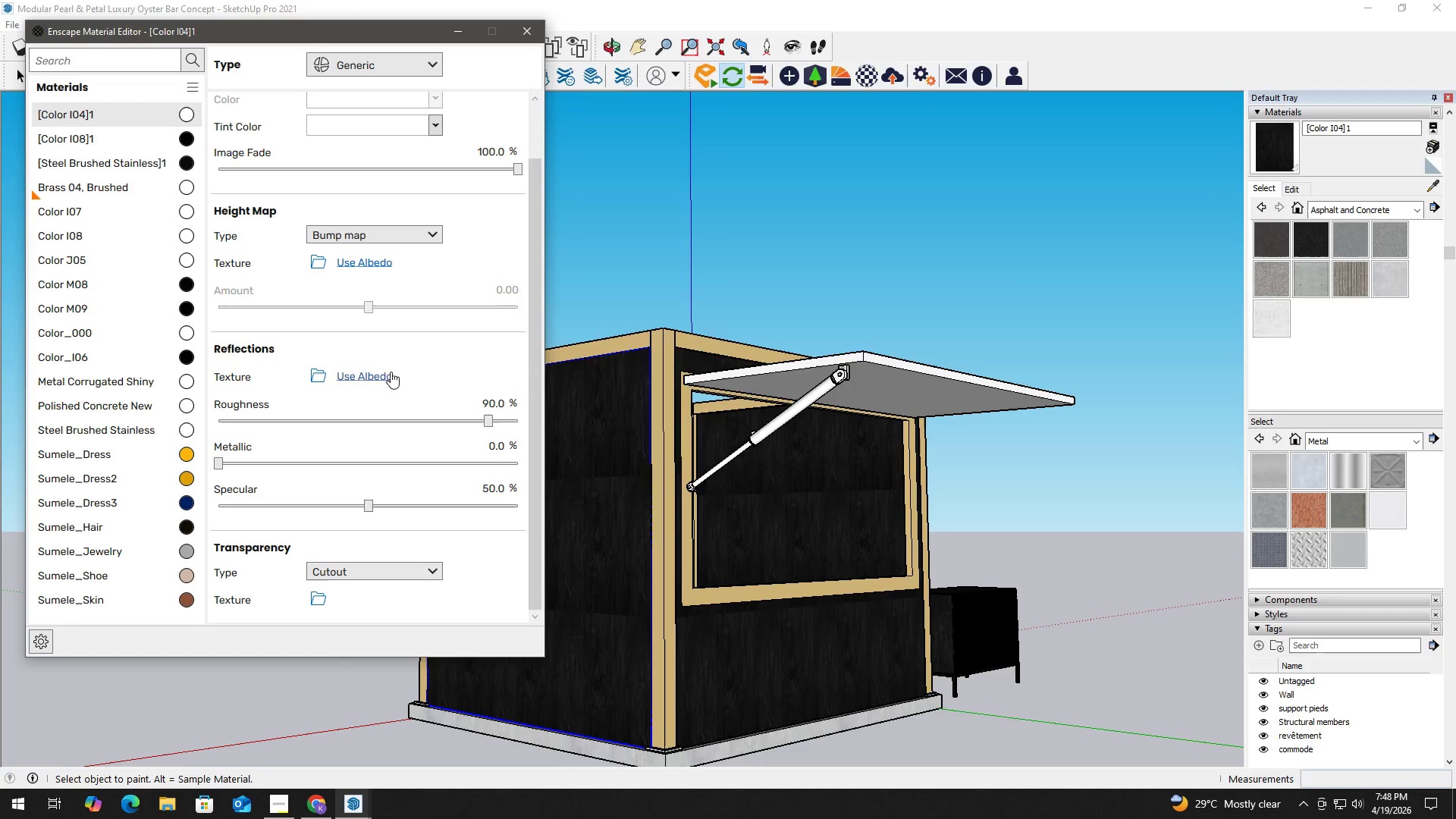 
left_click([368, 373])
 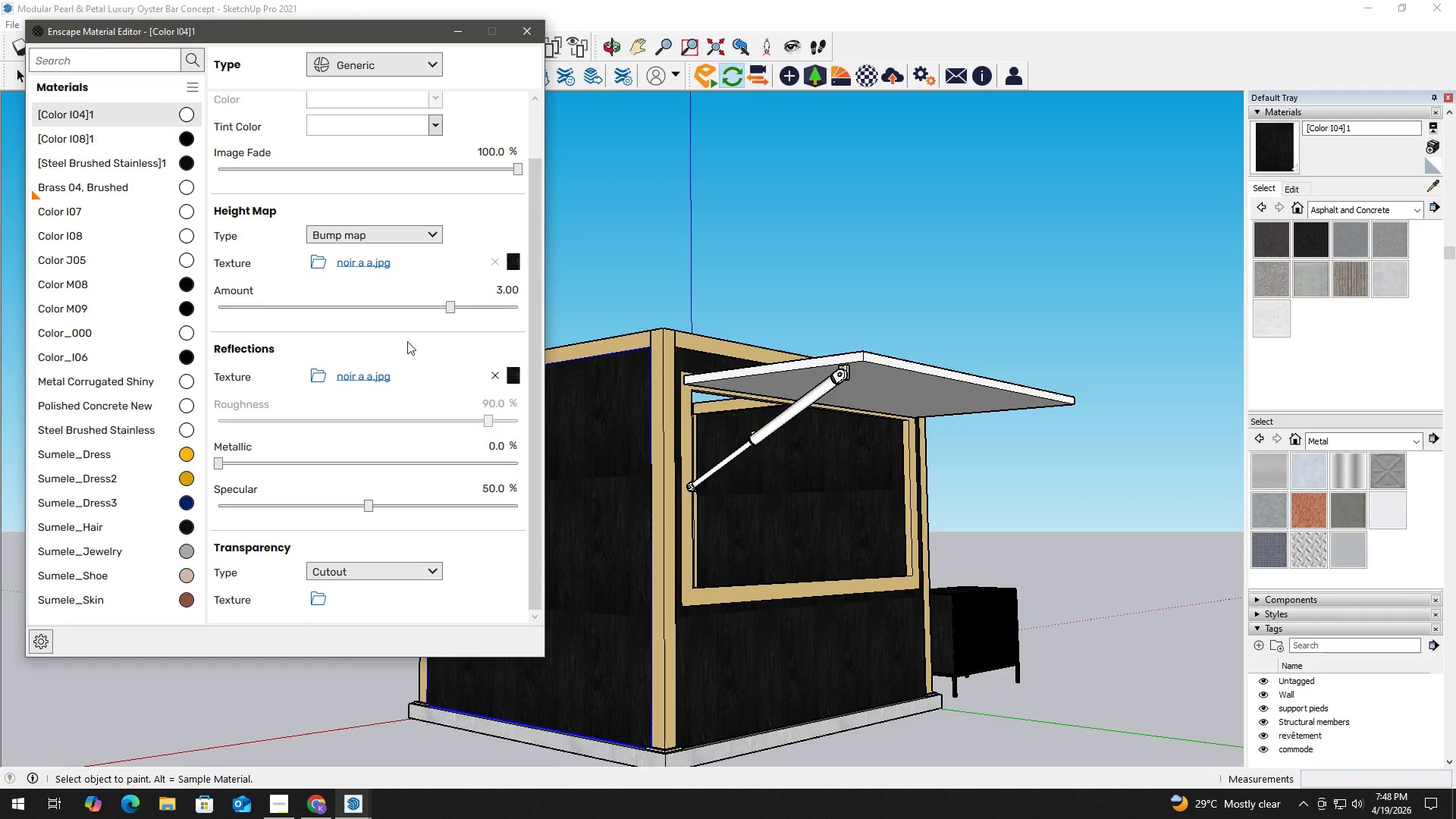 
scroll: coordinate [453, 550], scroll_direction: down, amount: 2.0
 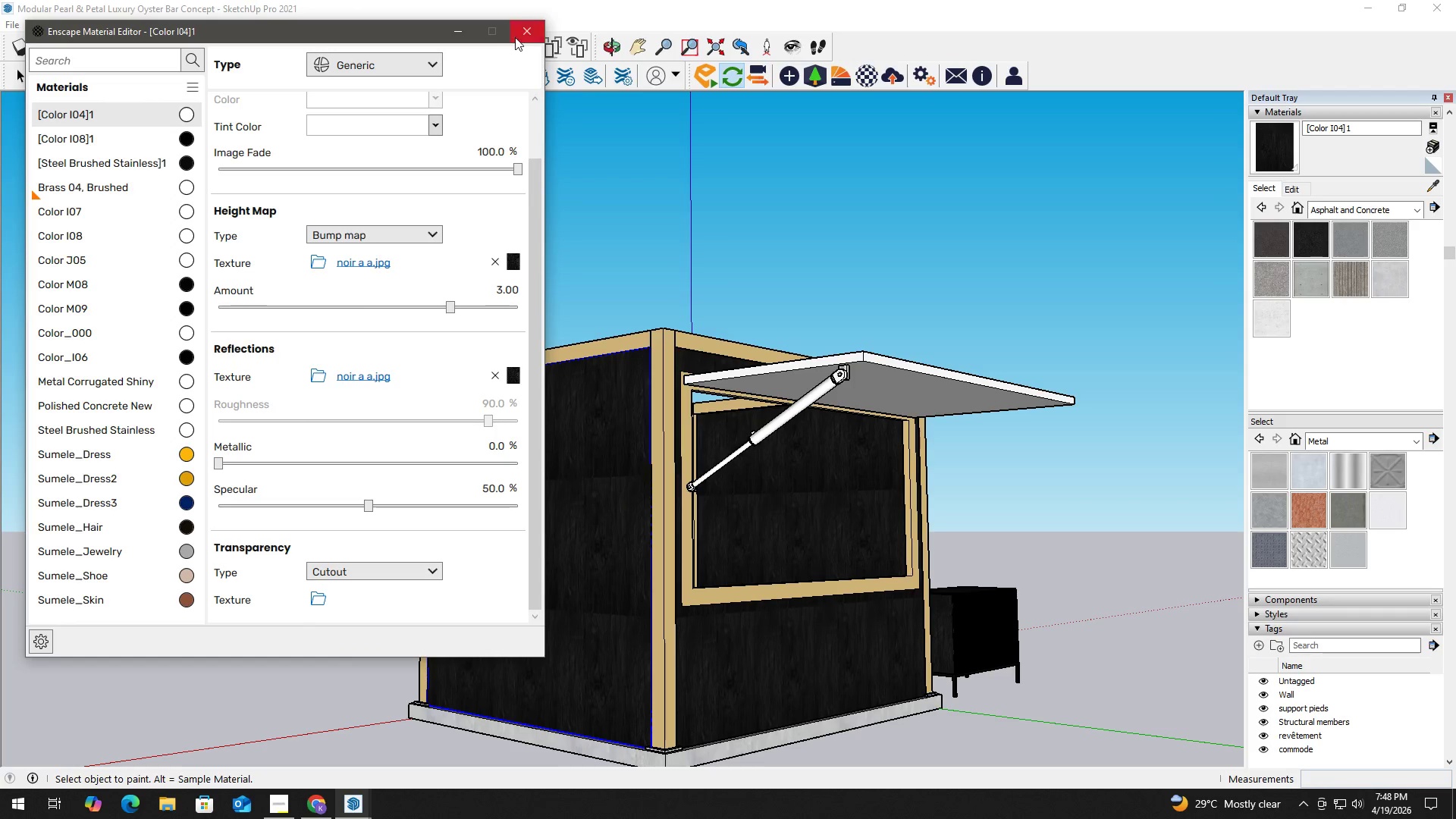 
left_click([520, 33])
 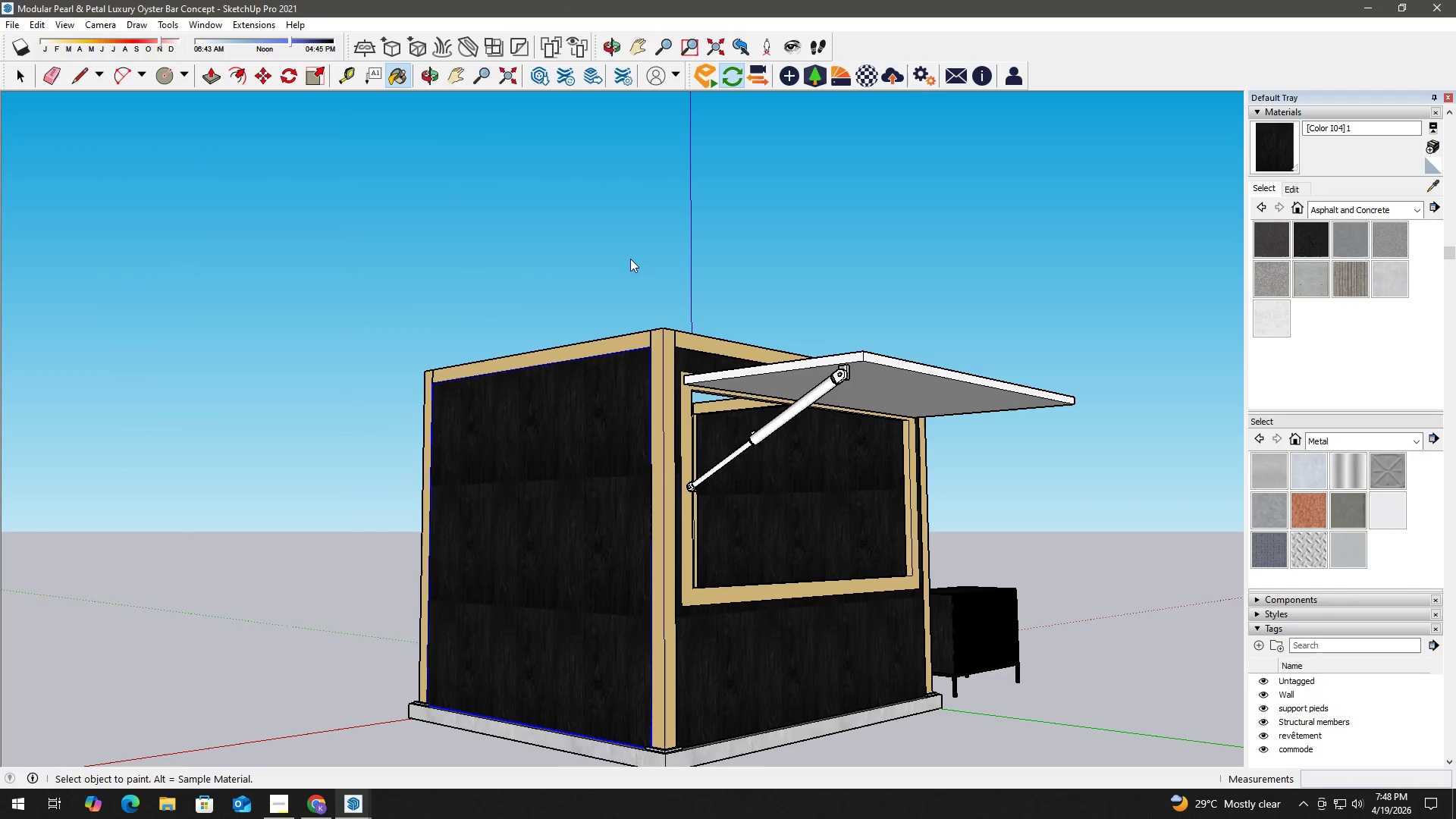 
key(Space)
 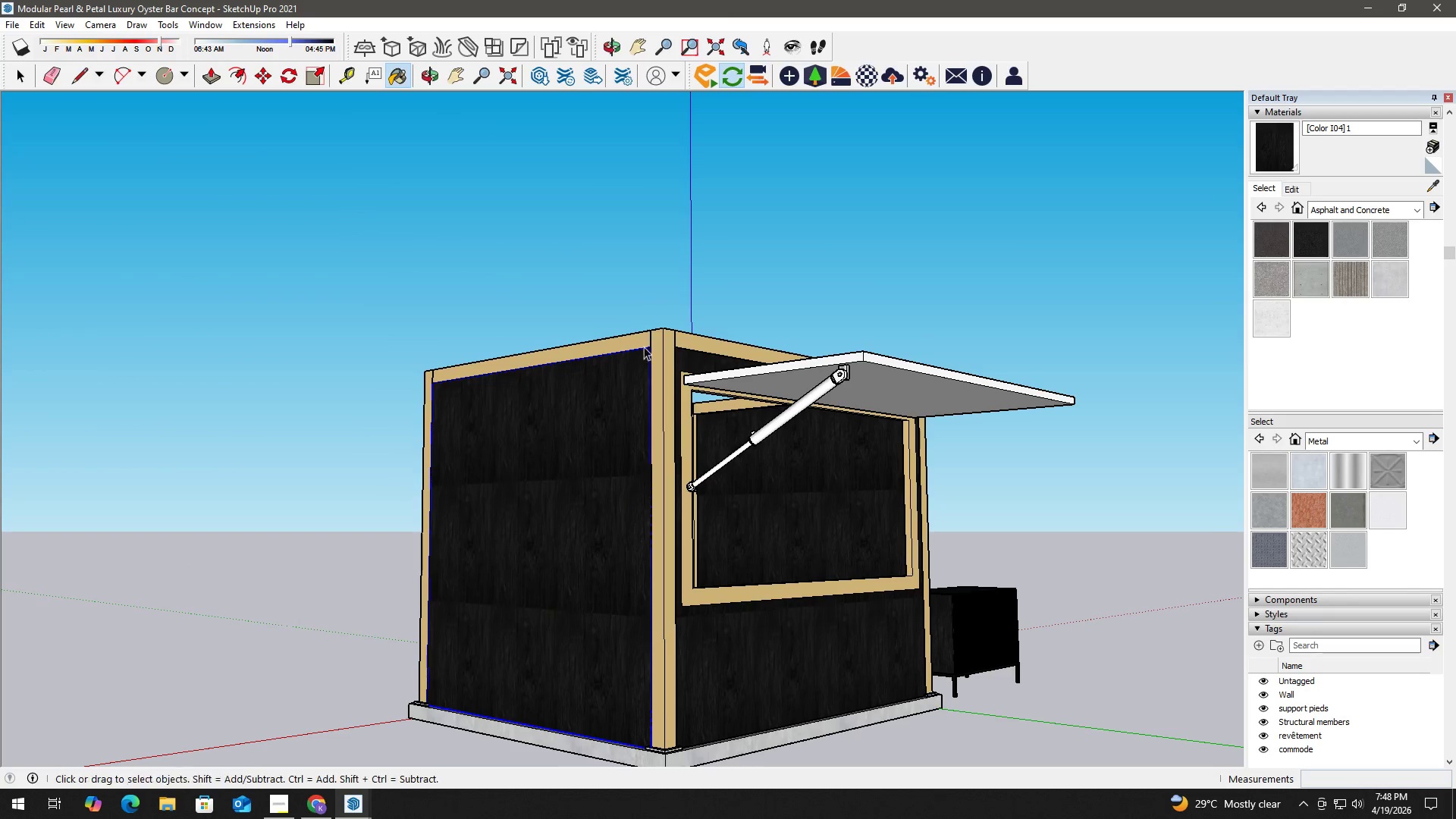 
key(Alt+Tab)
 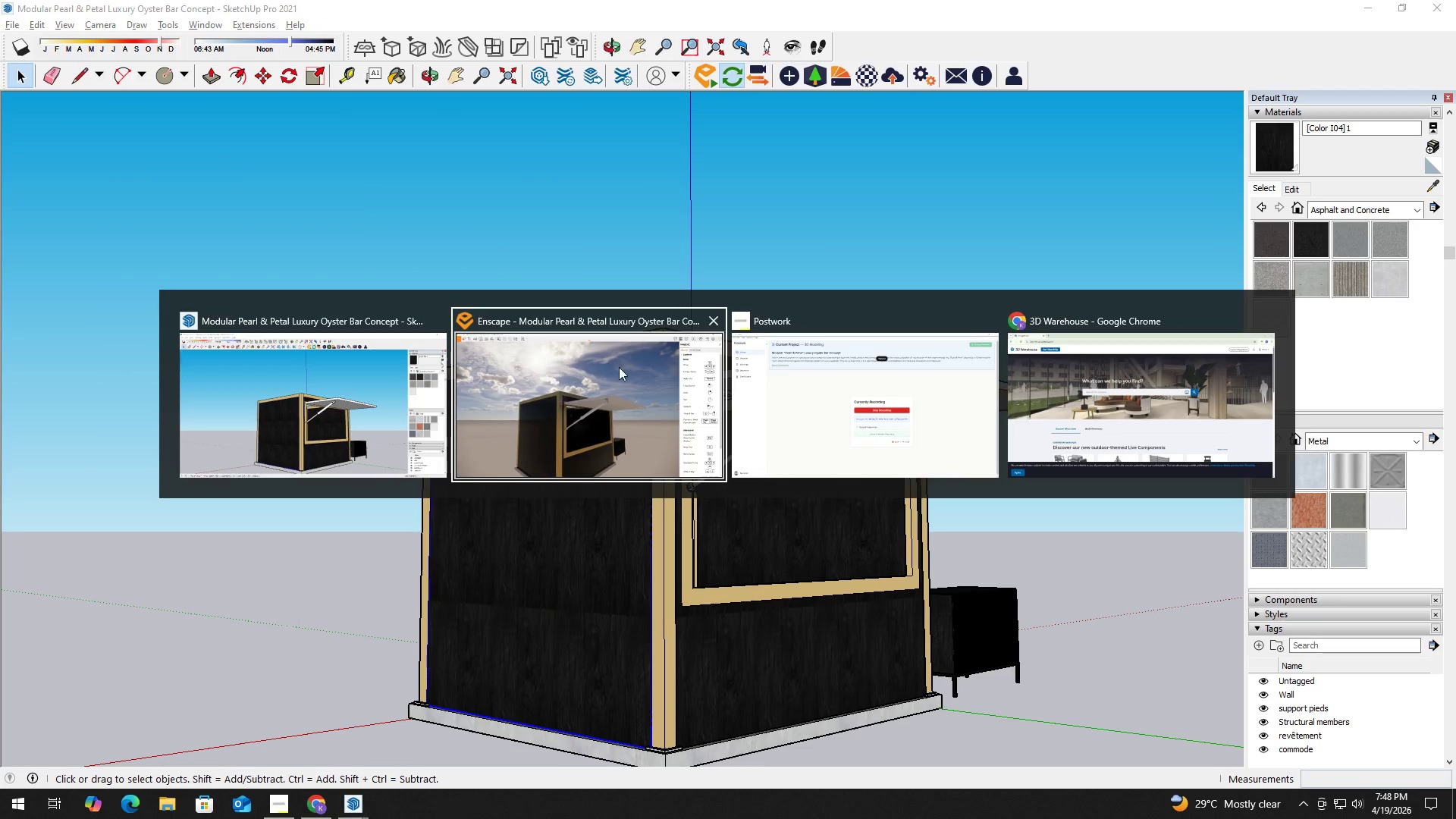 
left_click([625, 369])
 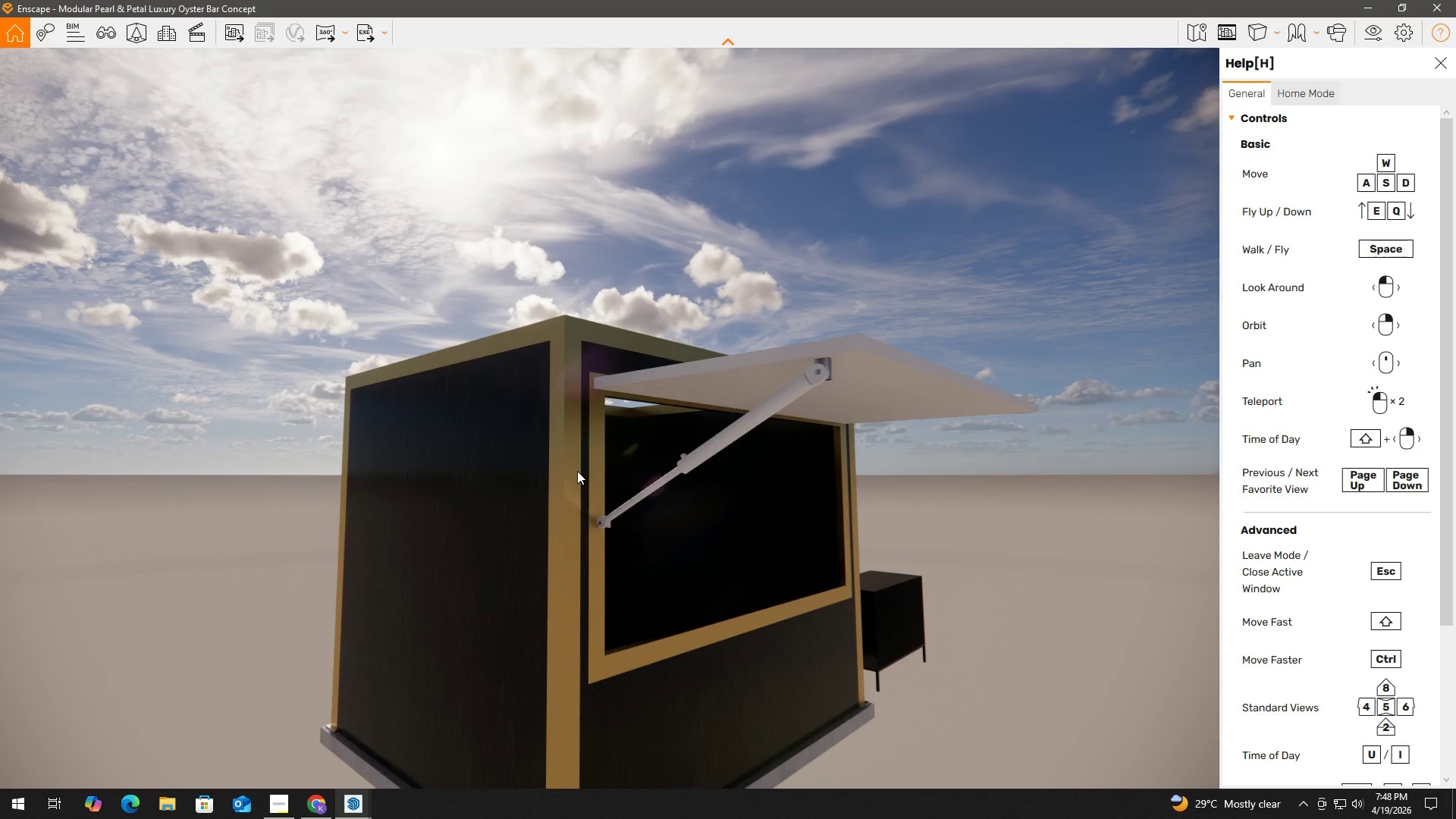 
hold_key(key=A, duration=1.16)
 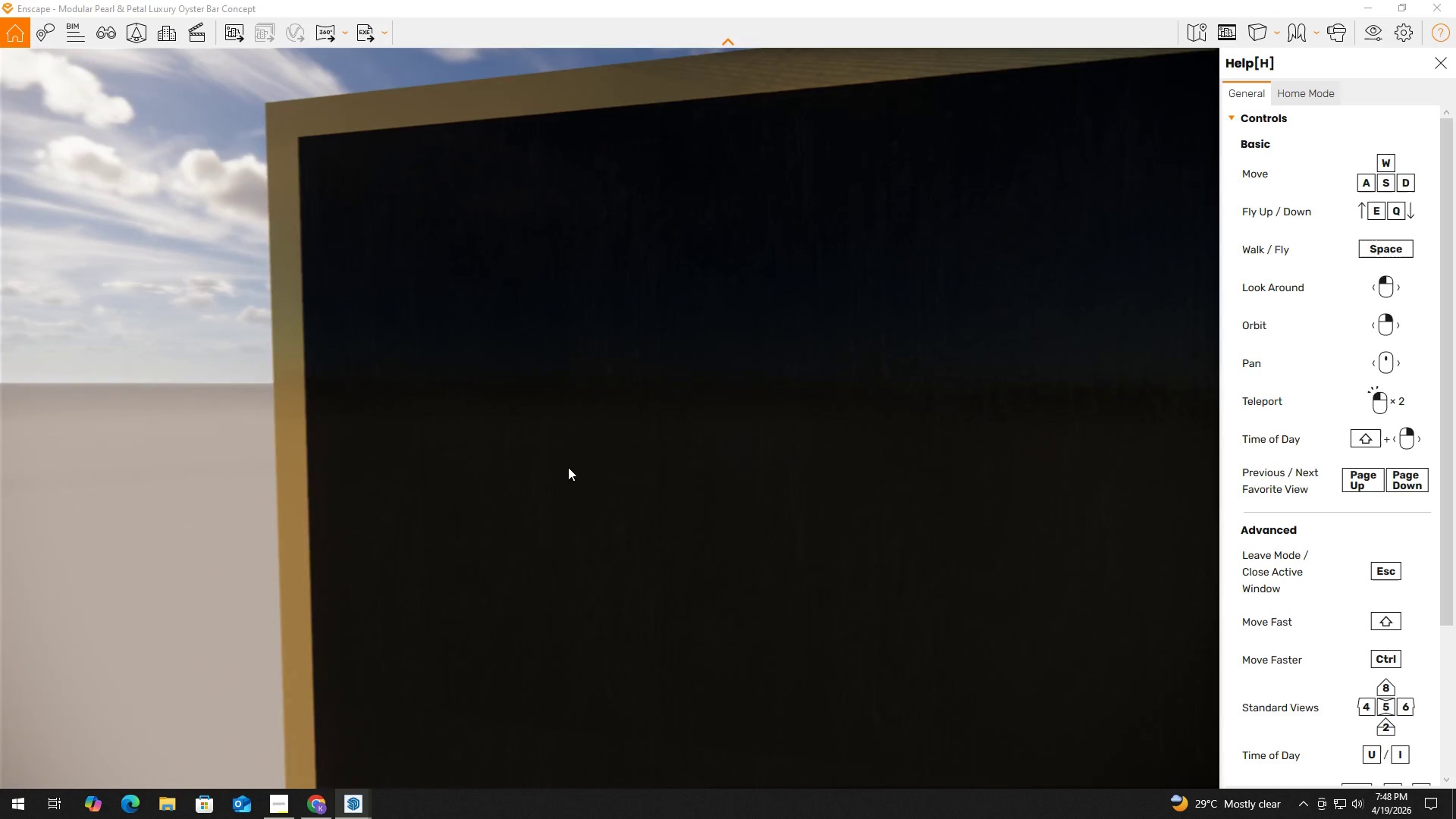 
hold_key(key=W, duration=0.81)
 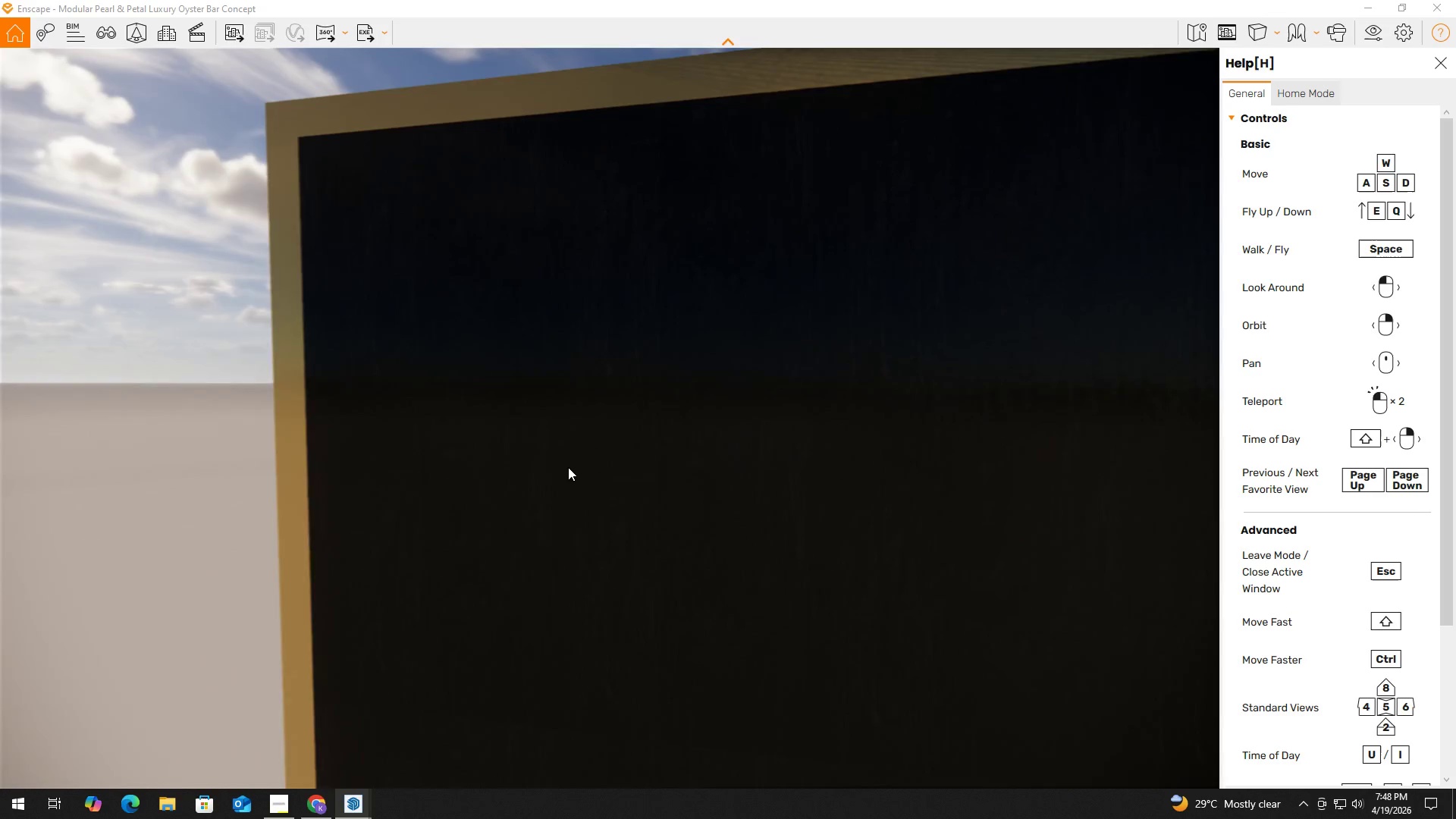 
type(wwd)
 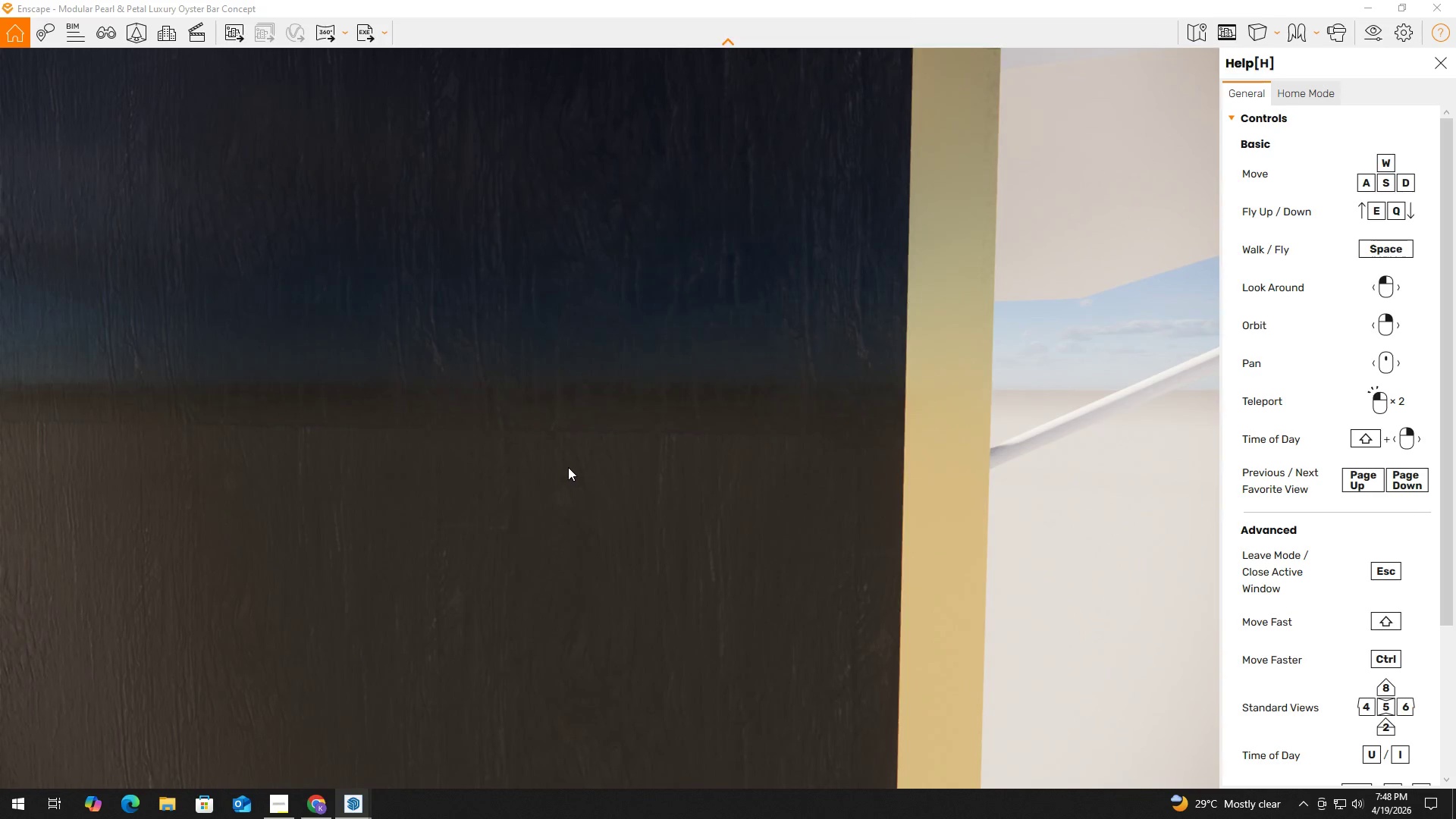 
hold_key(key=D, duration=0.61)
 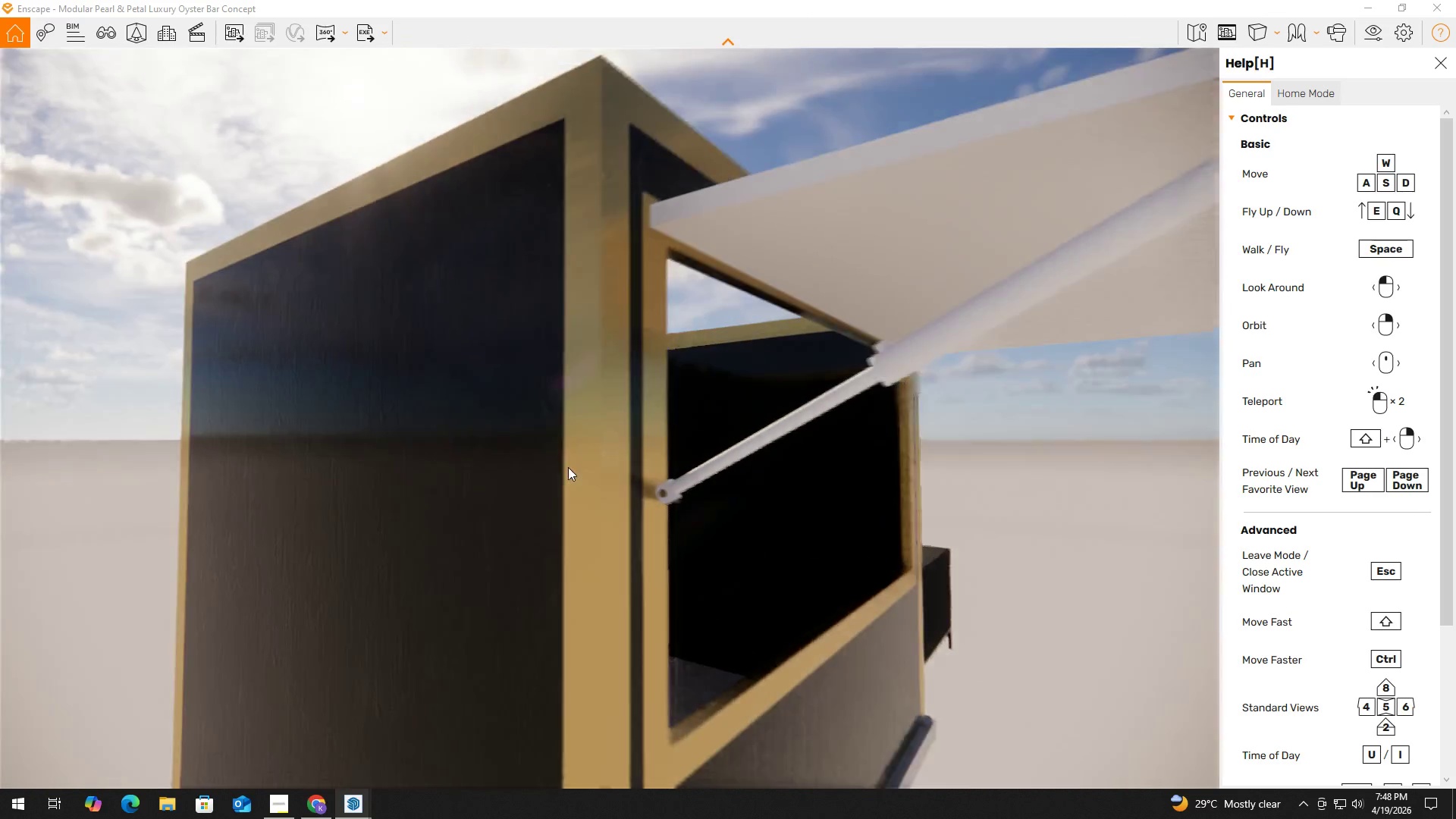 
hold_key(key=S, duration=0.62)
 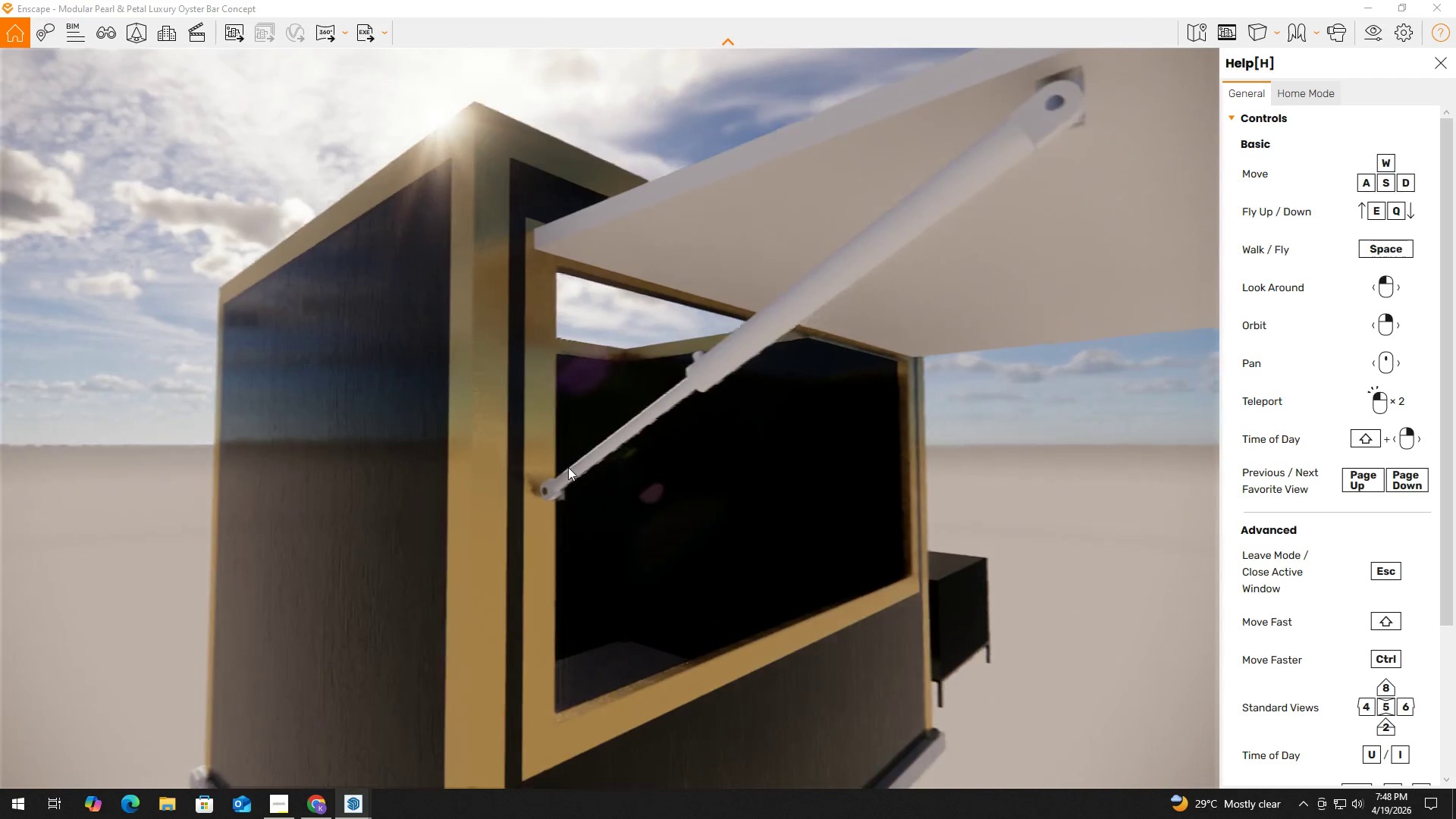 
hold_key(key=D, duration=2.22)
 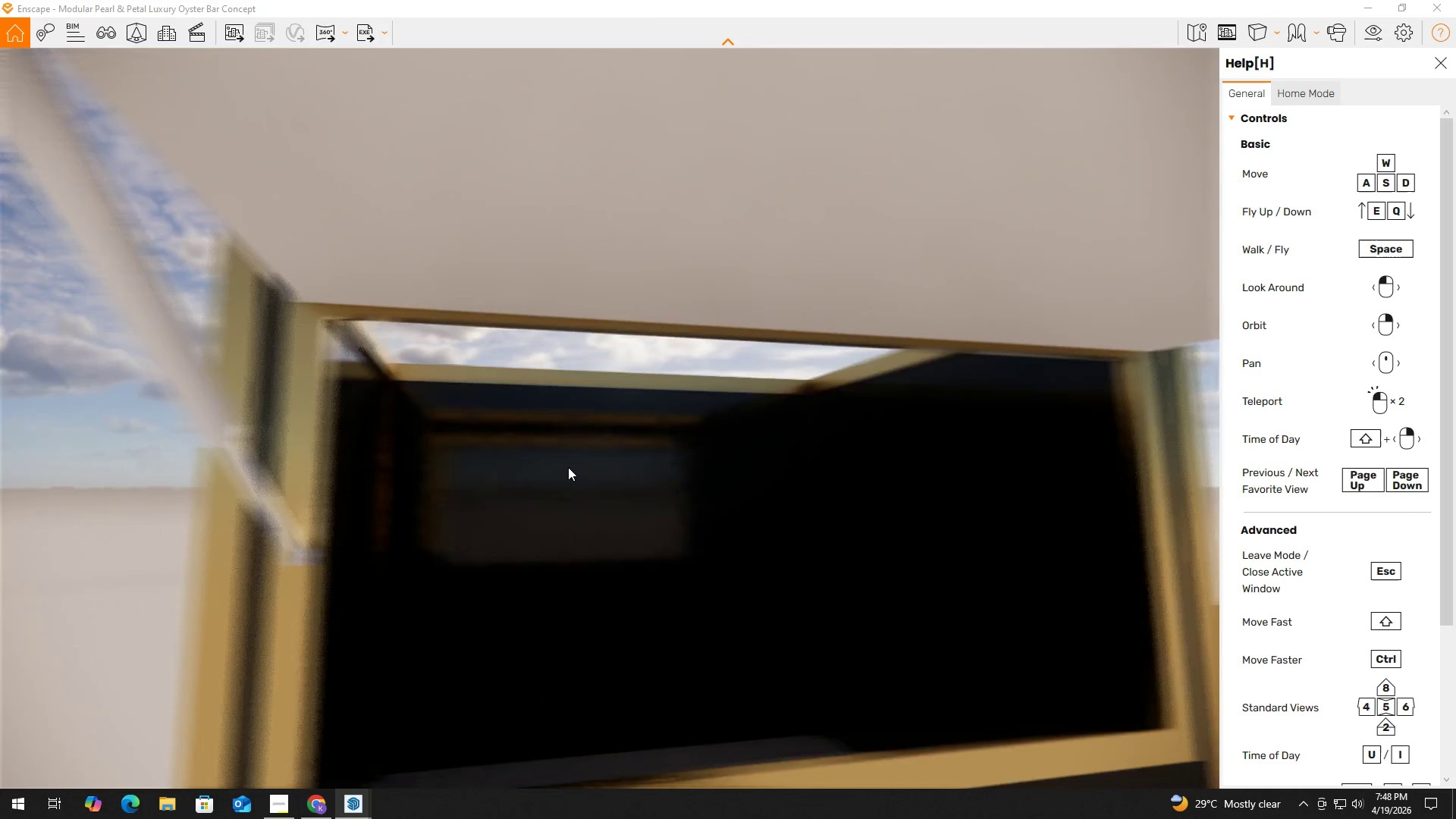 
hold_key(key=W, duration=0.5)
 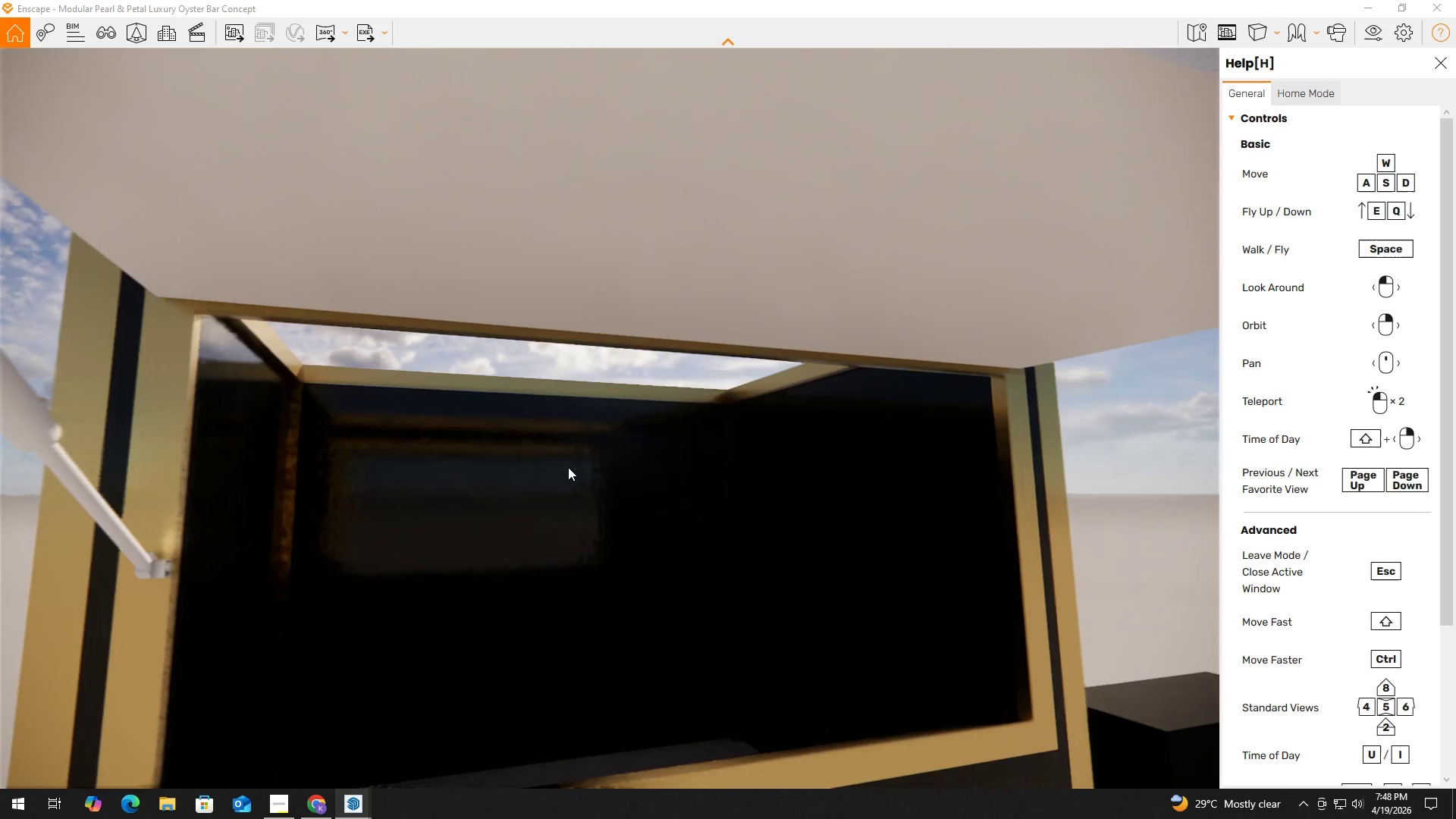 
hold_key(key=A, duration=0.41)
 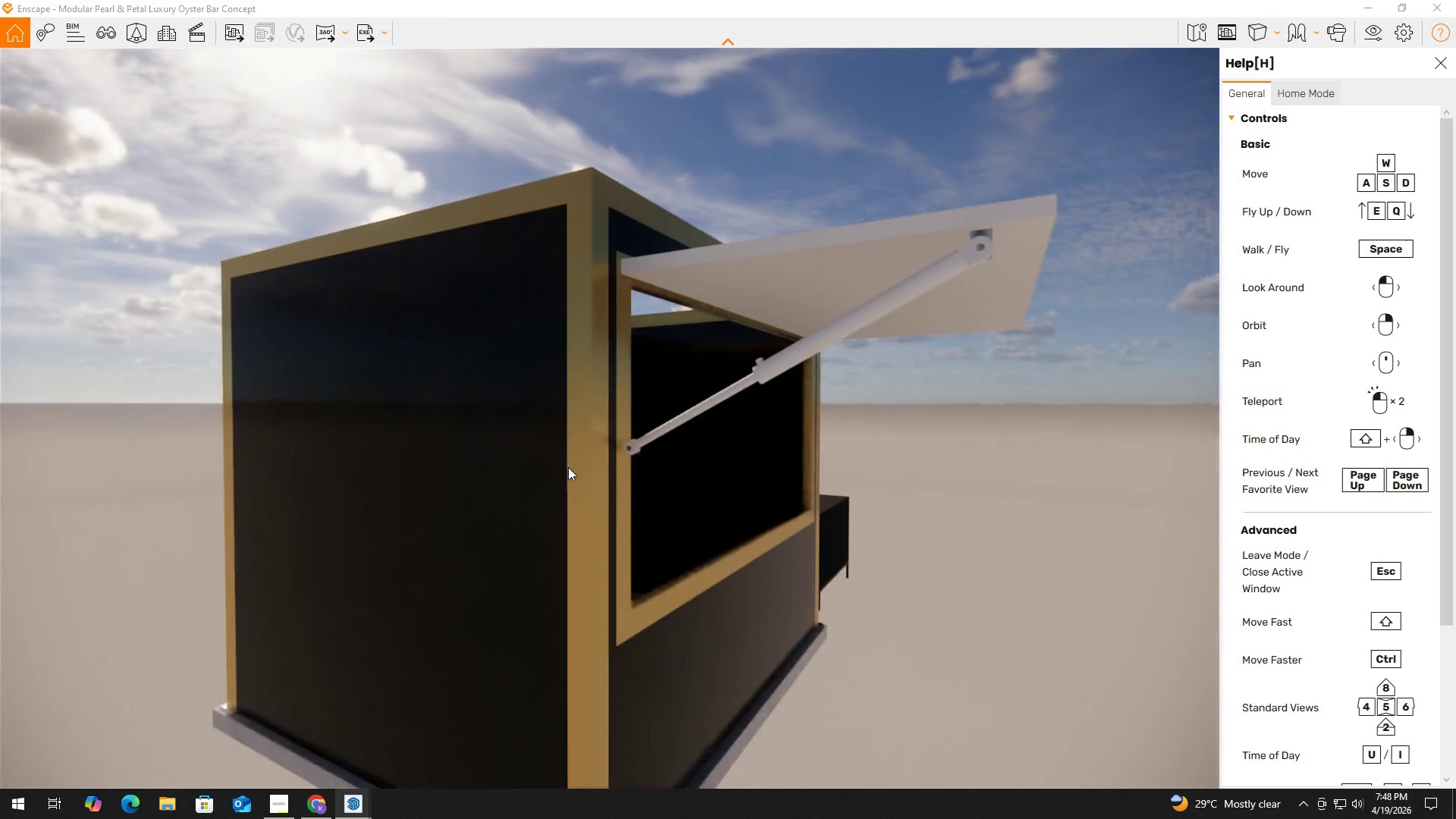 
type(WEQWEQEW)
 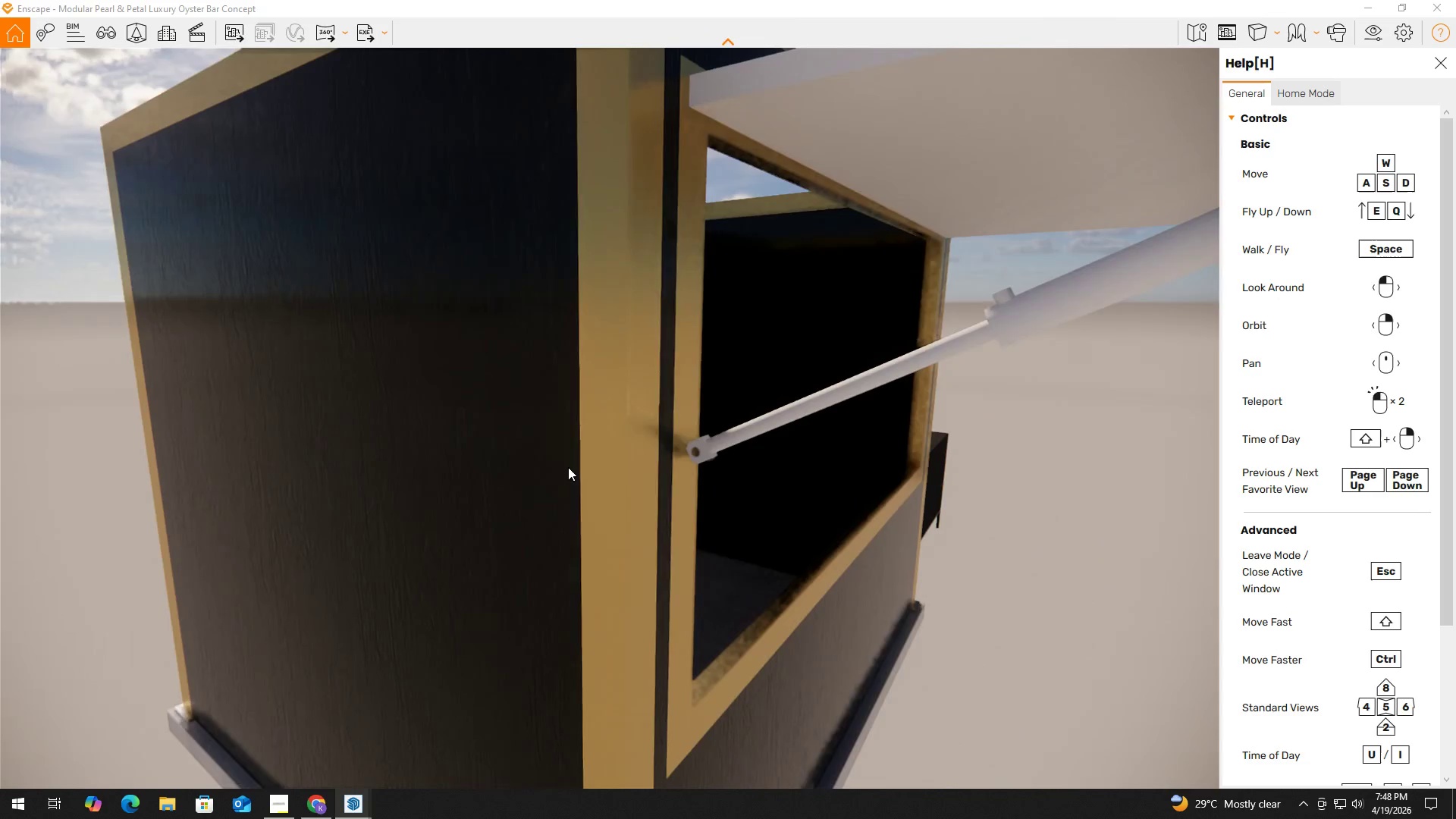 
hold_key(key=S, duration=0.47)
 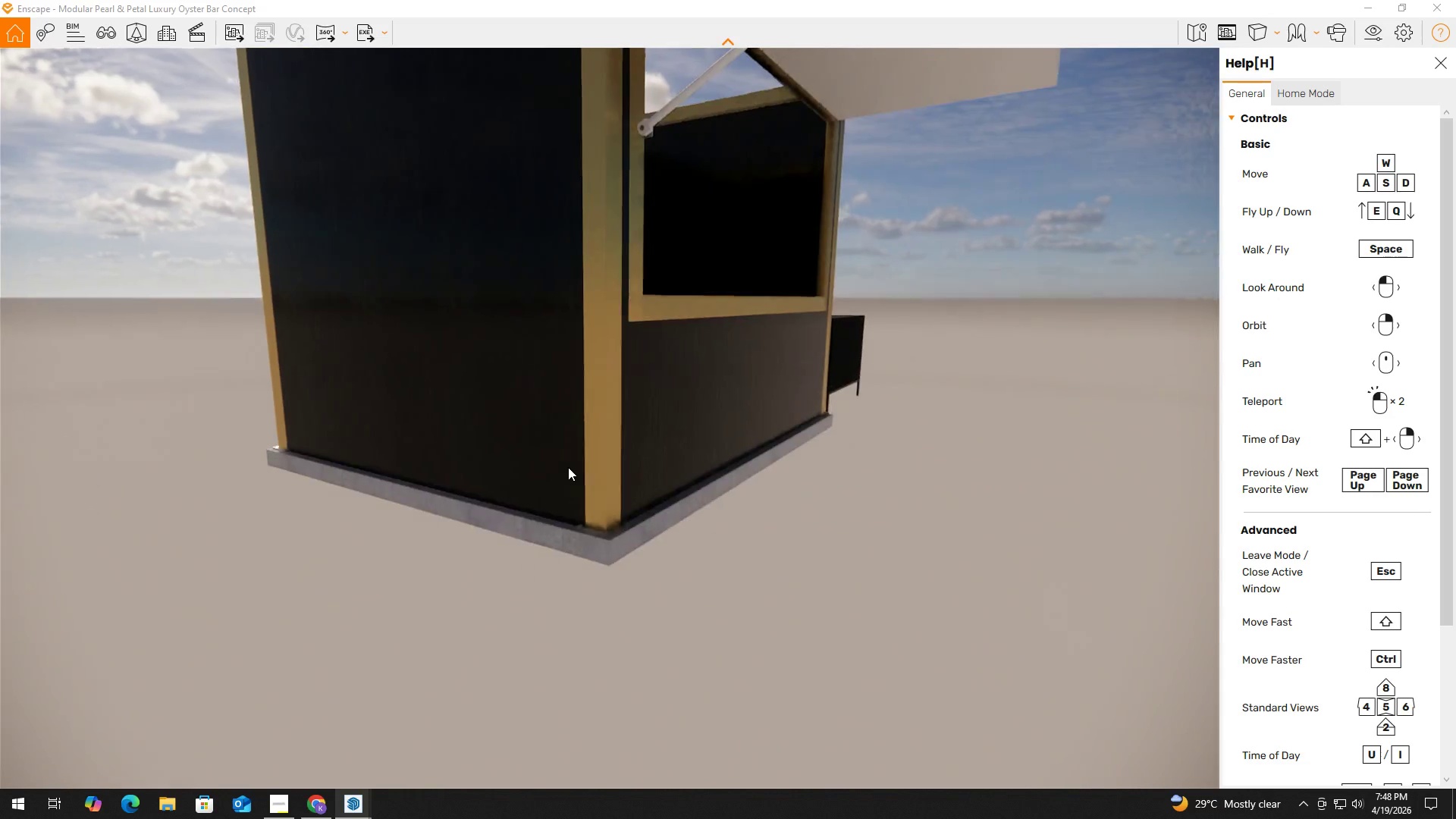 
left_click([568, 467])
 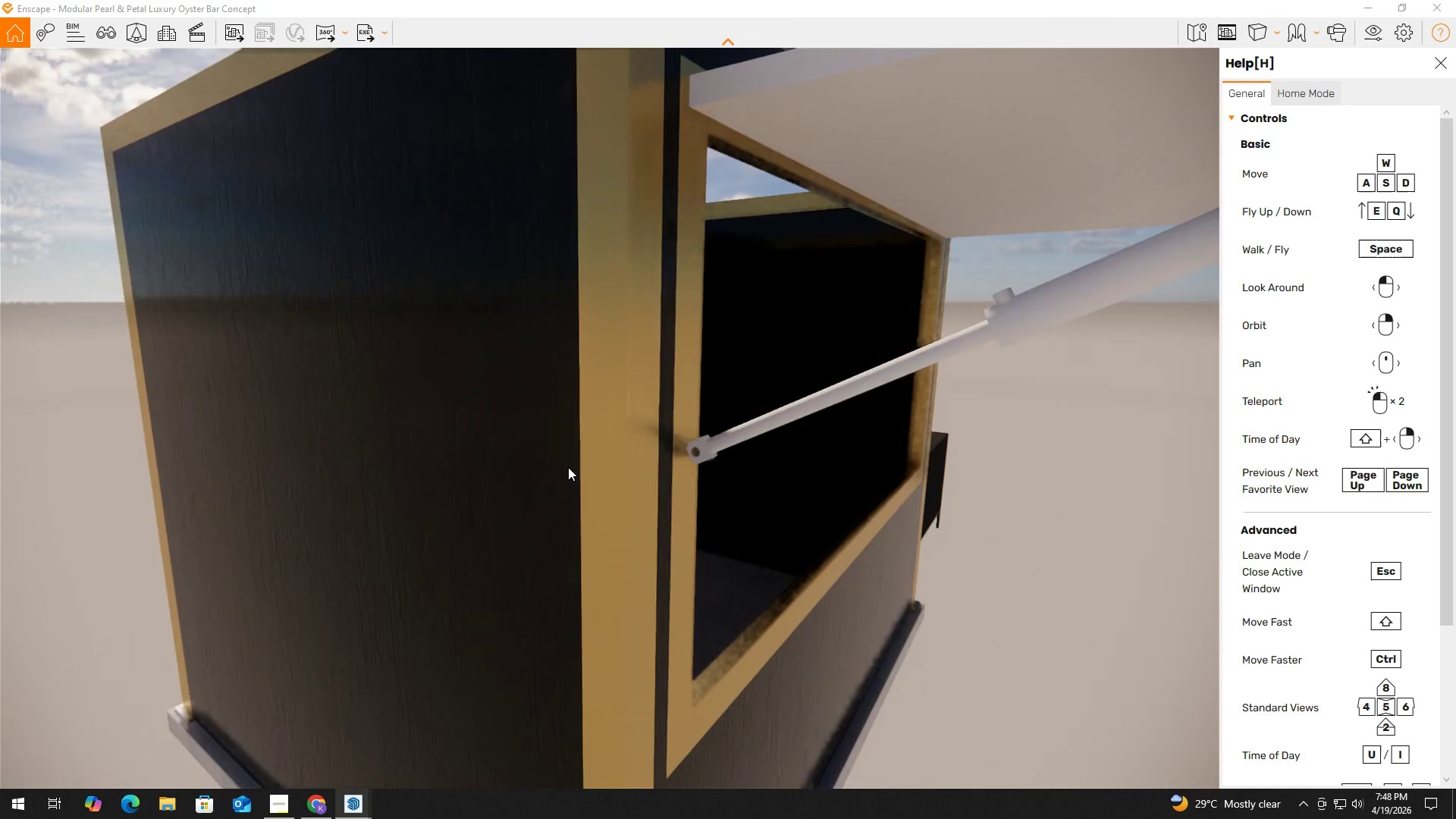 
key(Alt+Tab)
 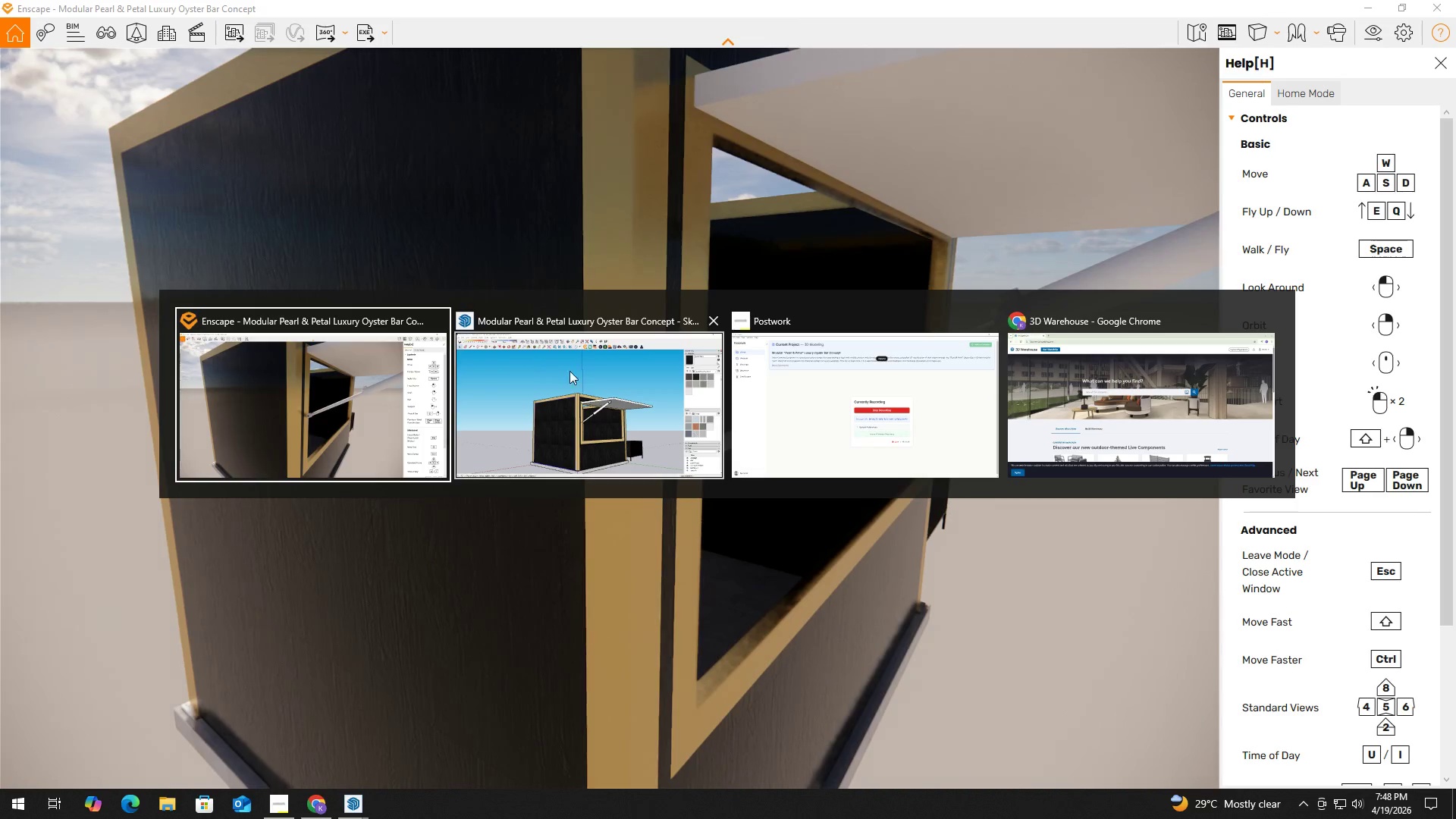 
left_click([600, 412])
 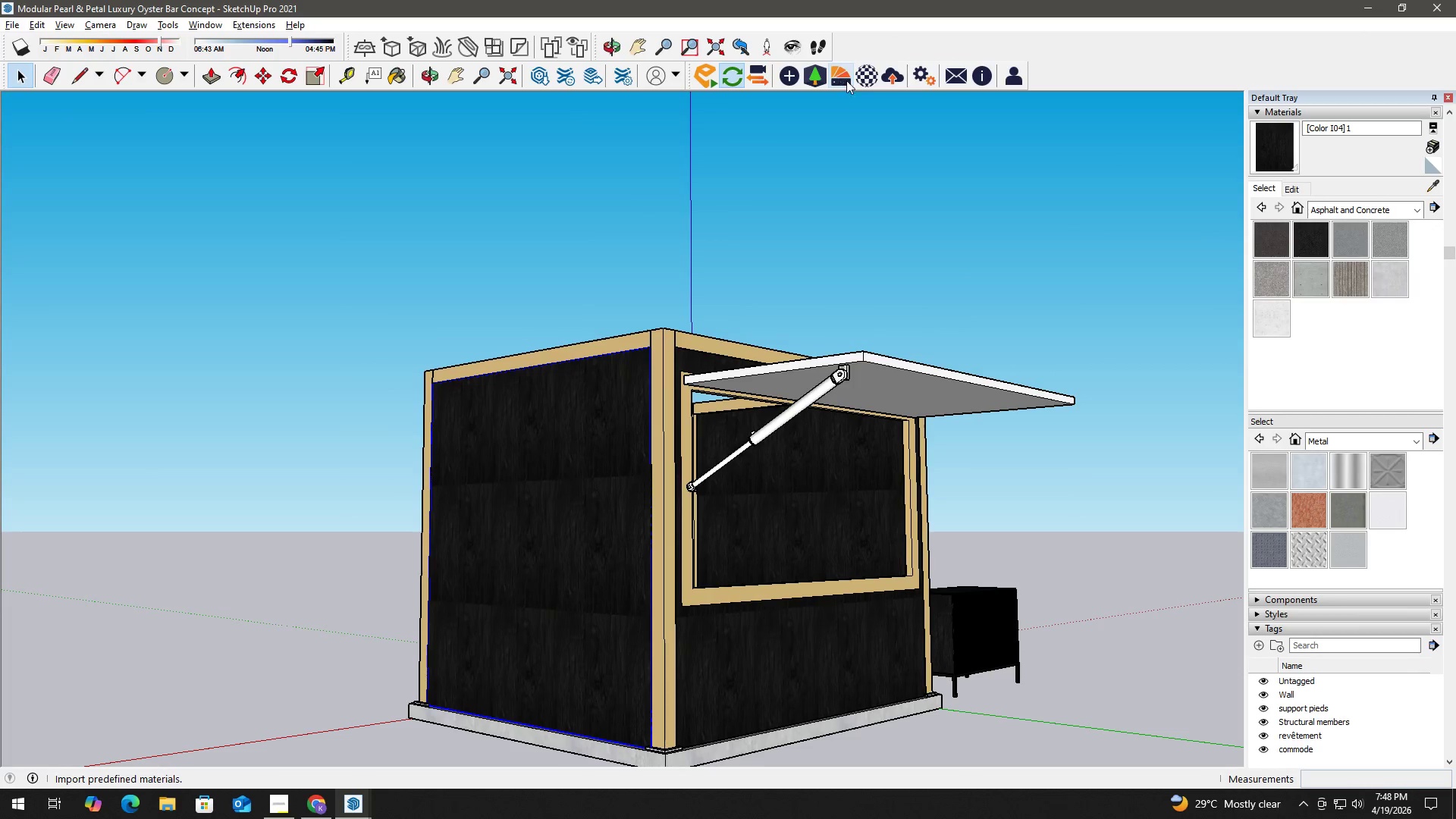 
left_click([880, 75])
 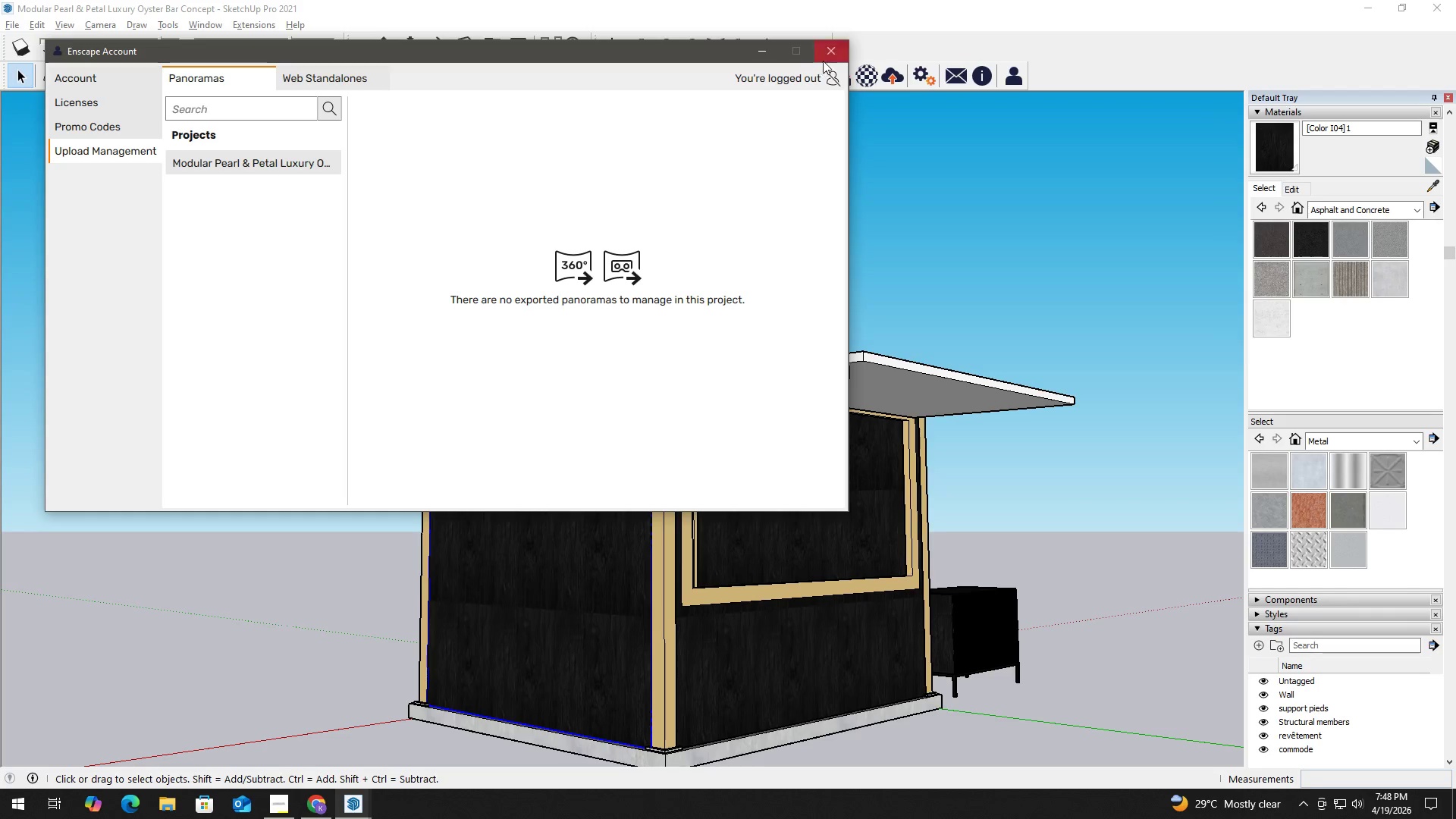 
left_click([821, 56])
 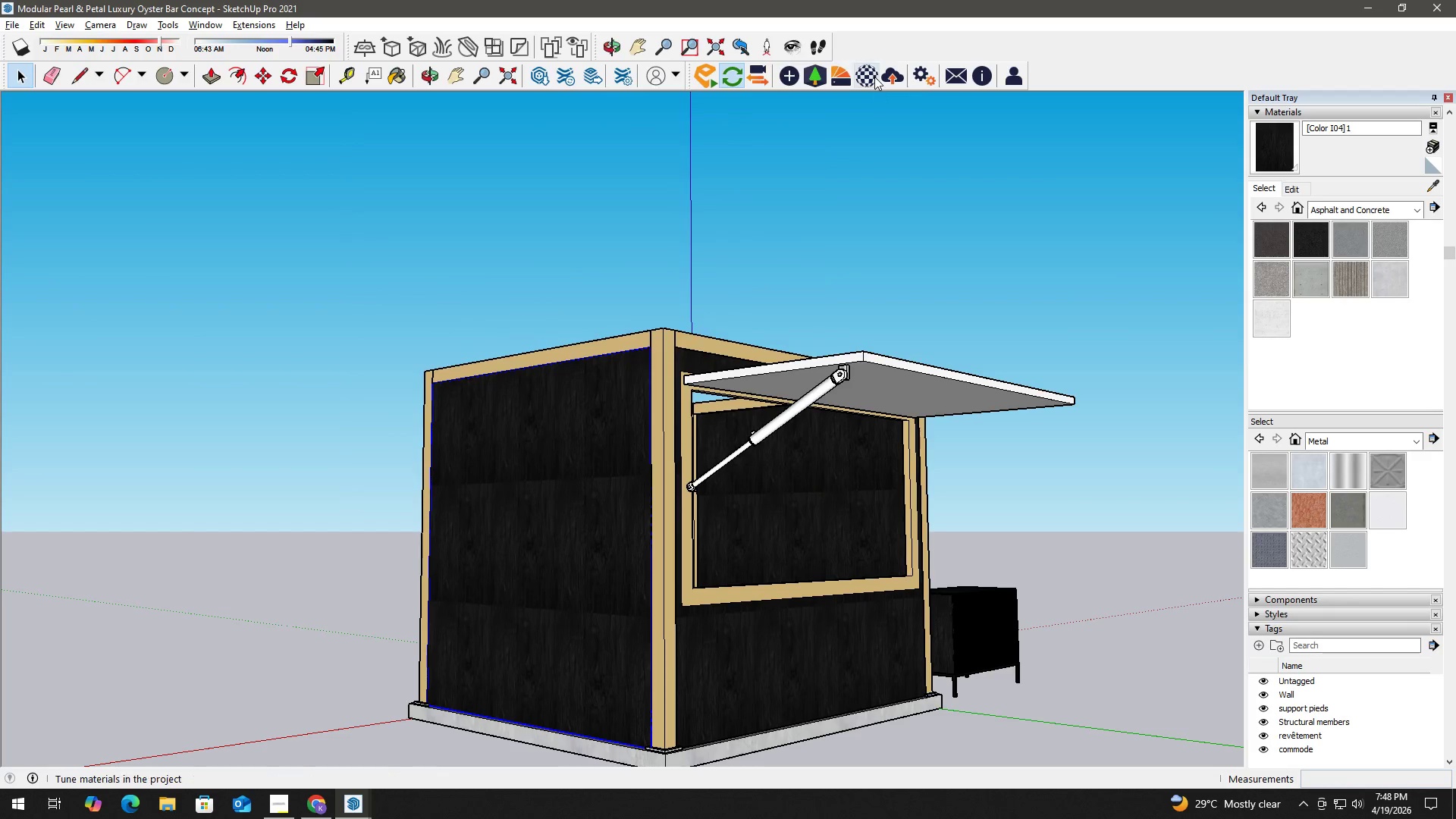 
left_click([874, 76])
 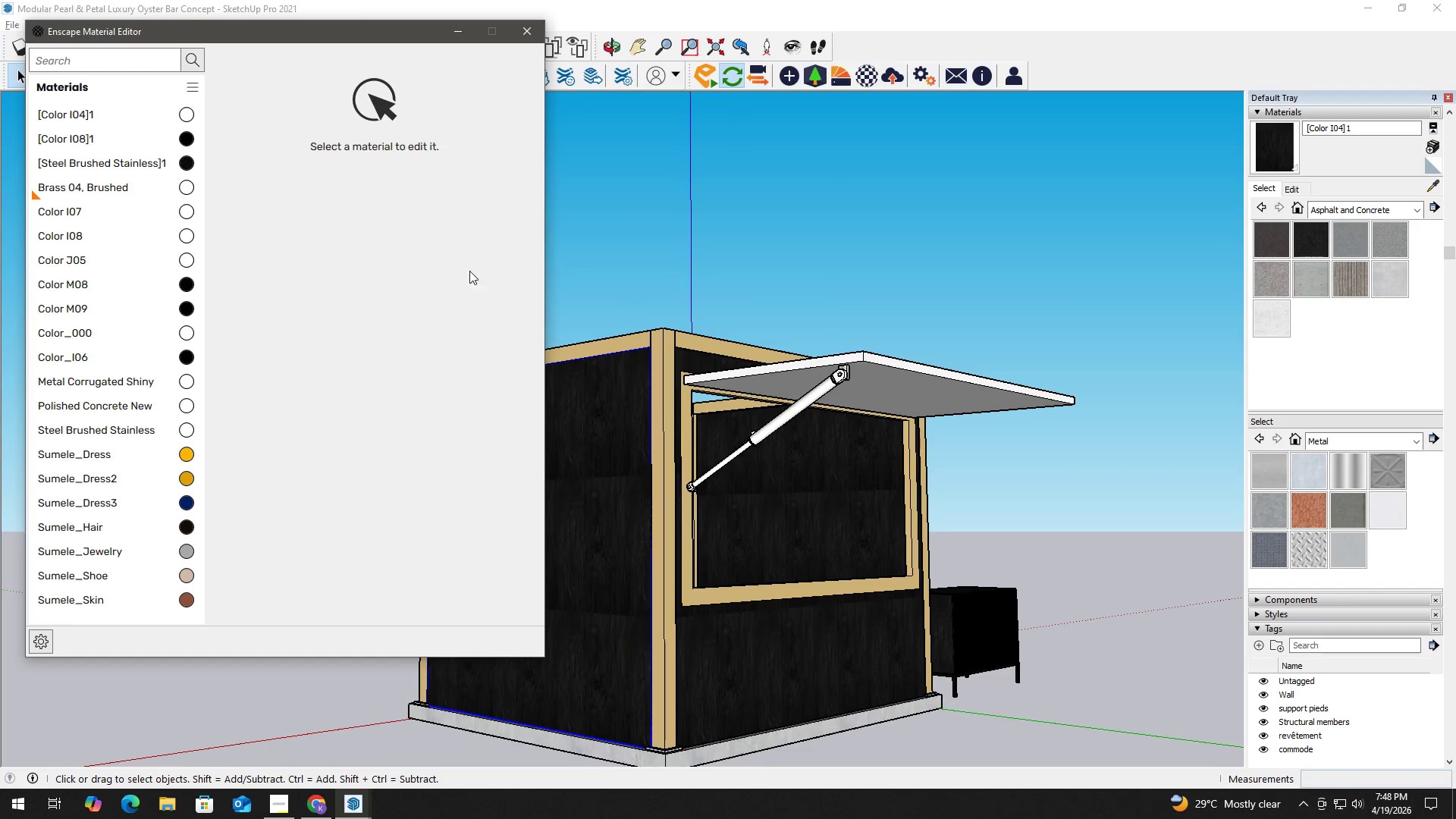 
left_click([617, 460])
 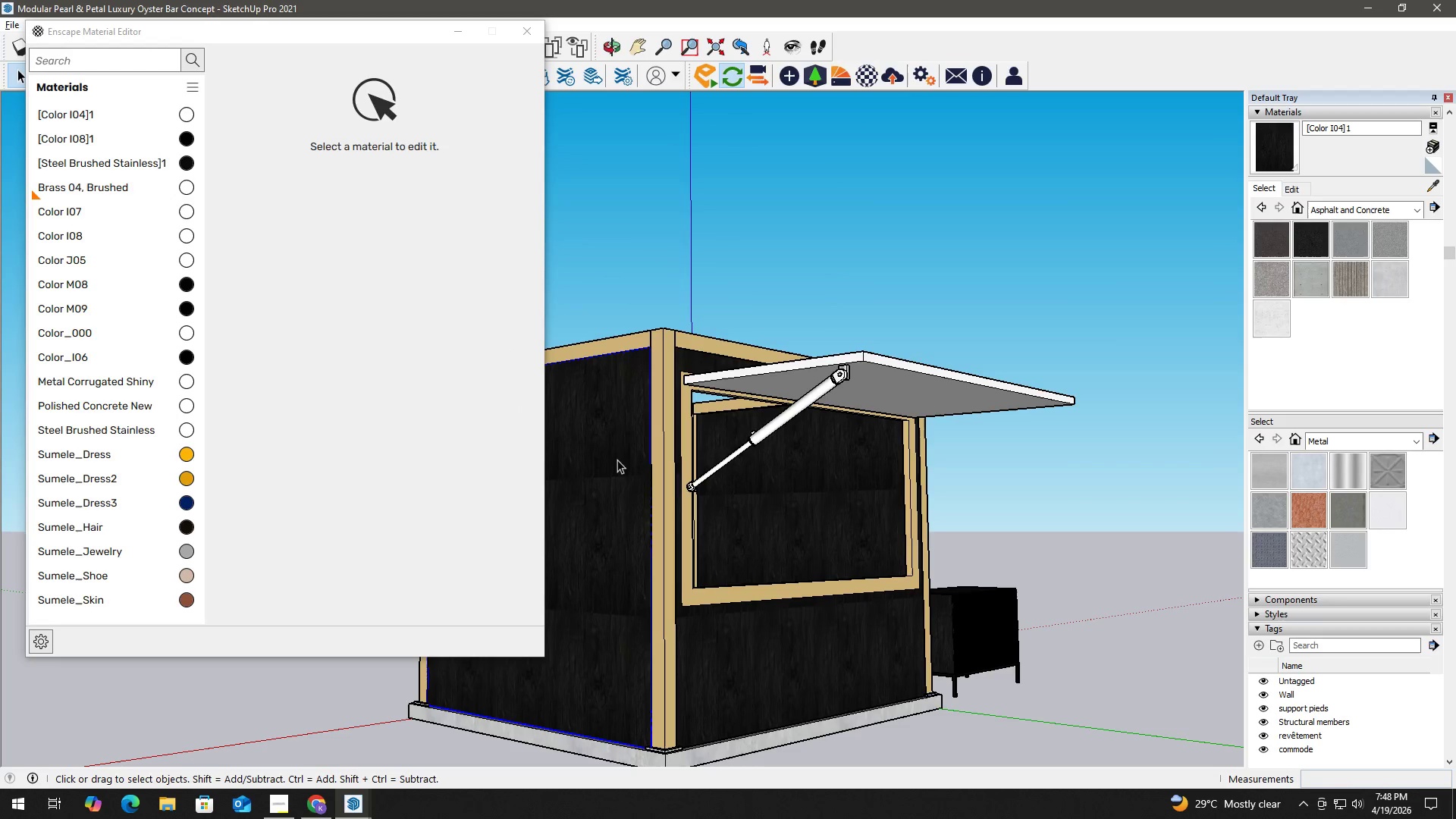 
key(B)
 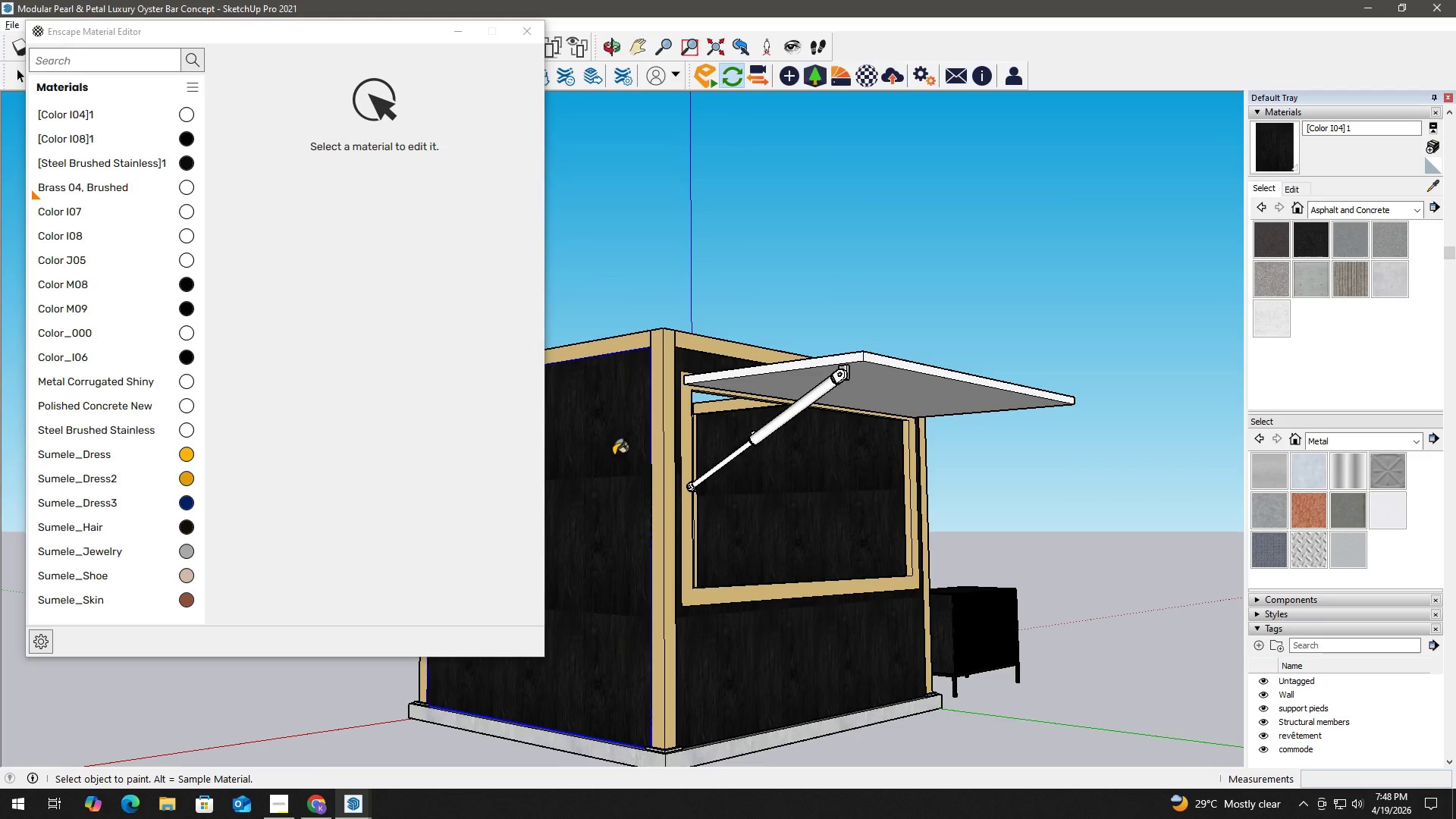 
hold_key(key=AltLeft, duration=0.67)
double_click([596, 438])
 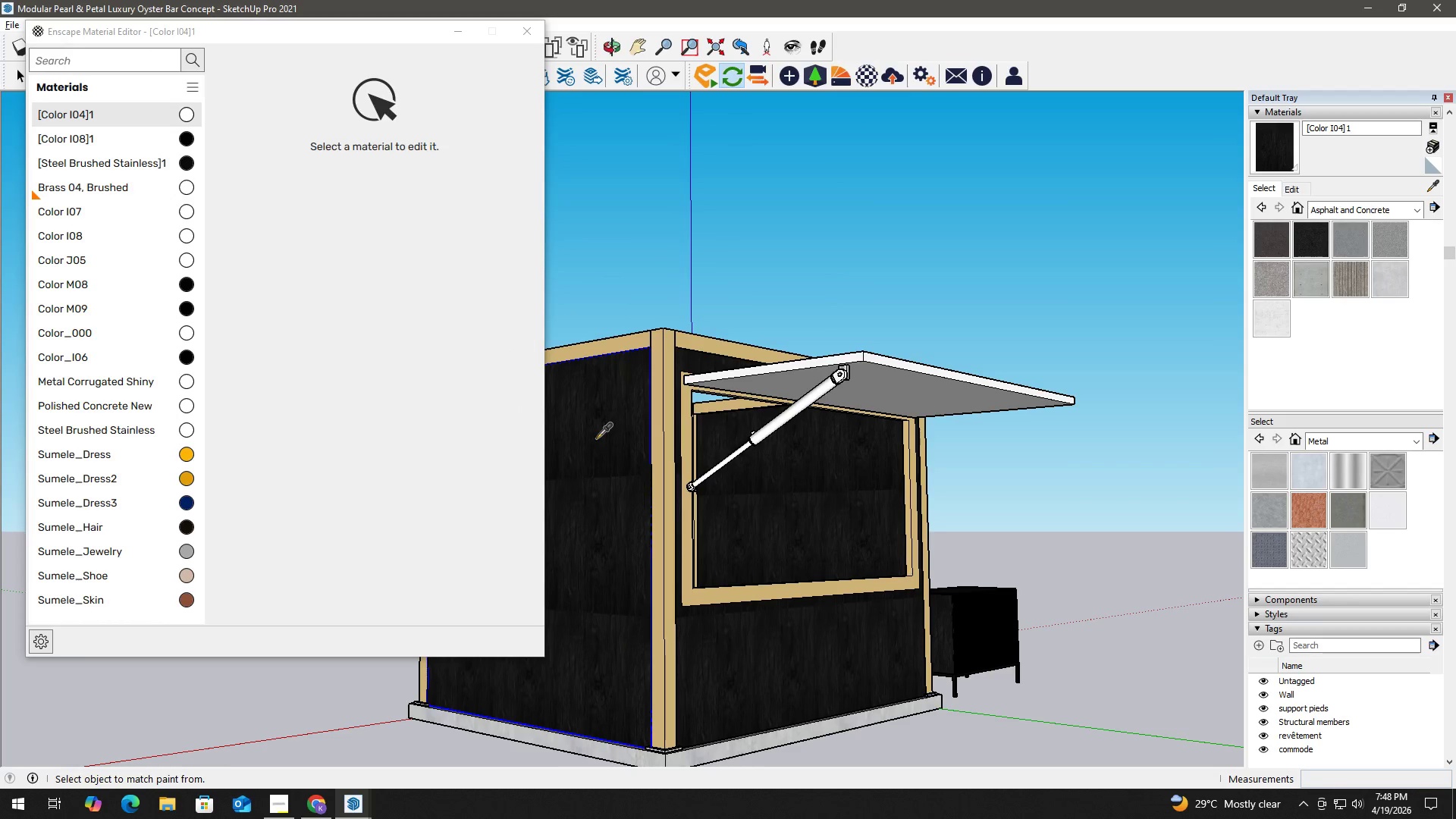 
hold_key(key=AltLeft, duration=10.42)
left_click_drag(start_coordinate=[511, 358], to_coordinate=[466, 356])
 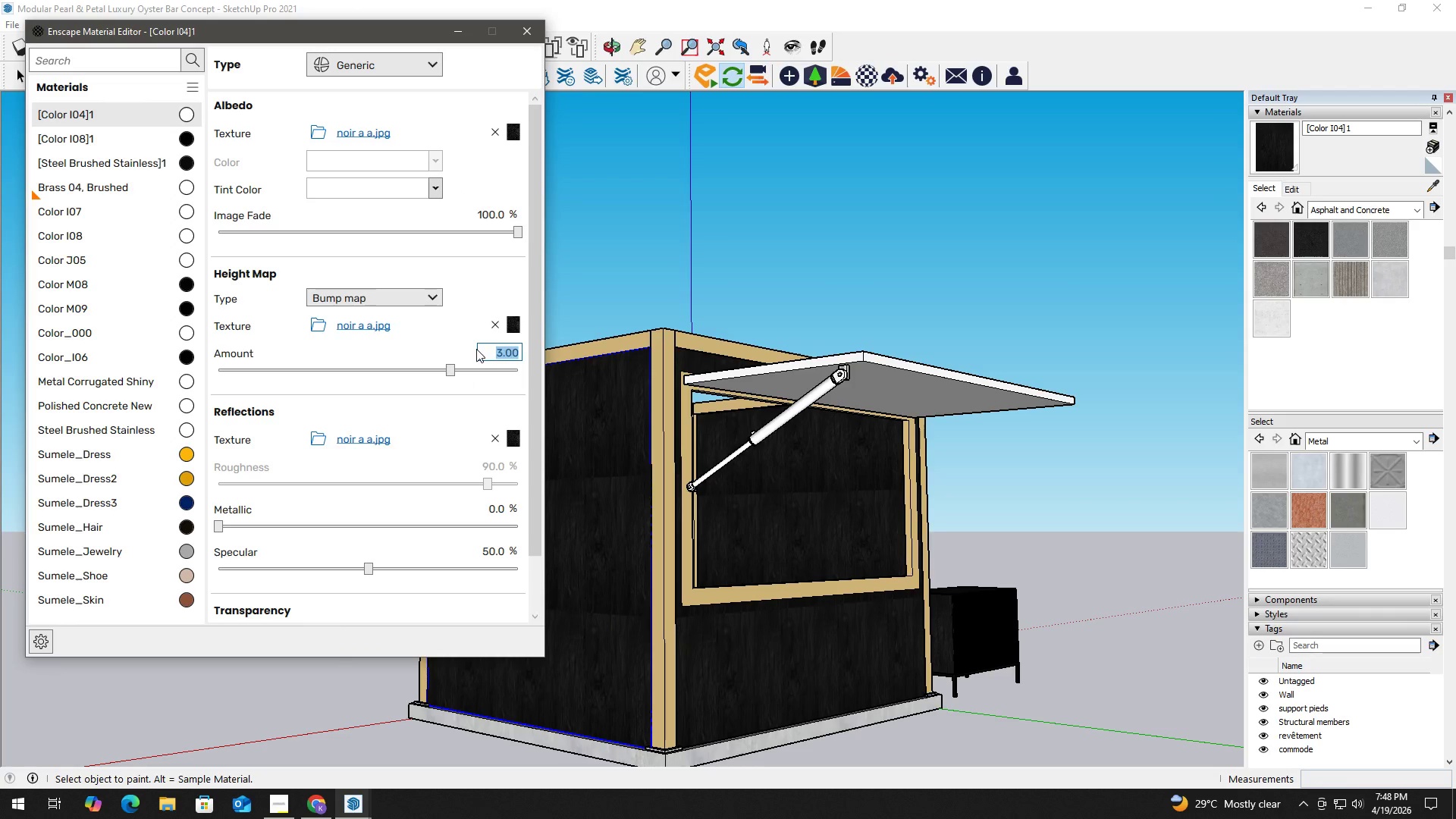 
key(Numpad4)
 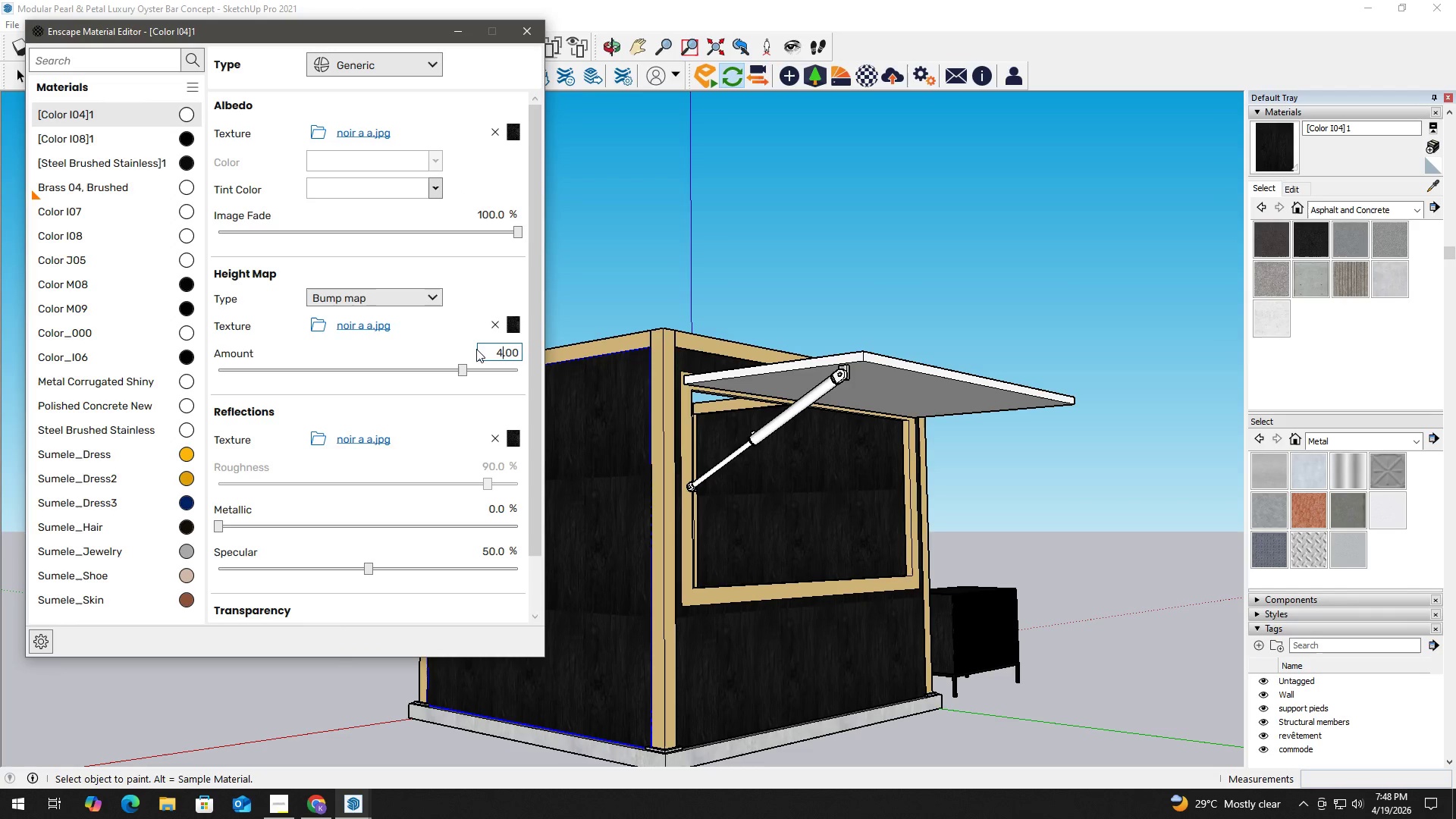 
key(NumpadEnter)
 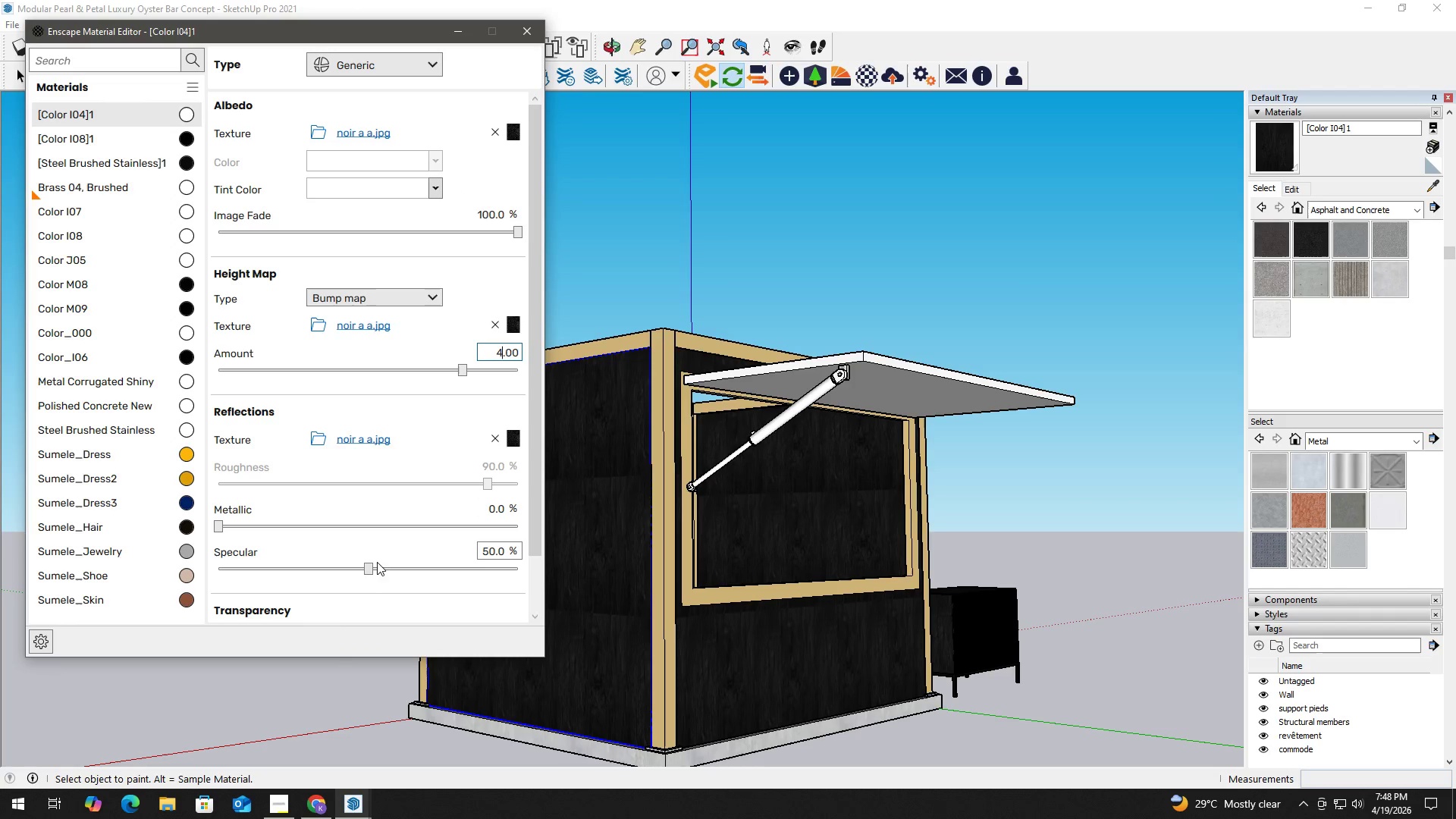 
left_click_drag(start_coordinate=[368, 566], to_coordinate=[151, 554])
 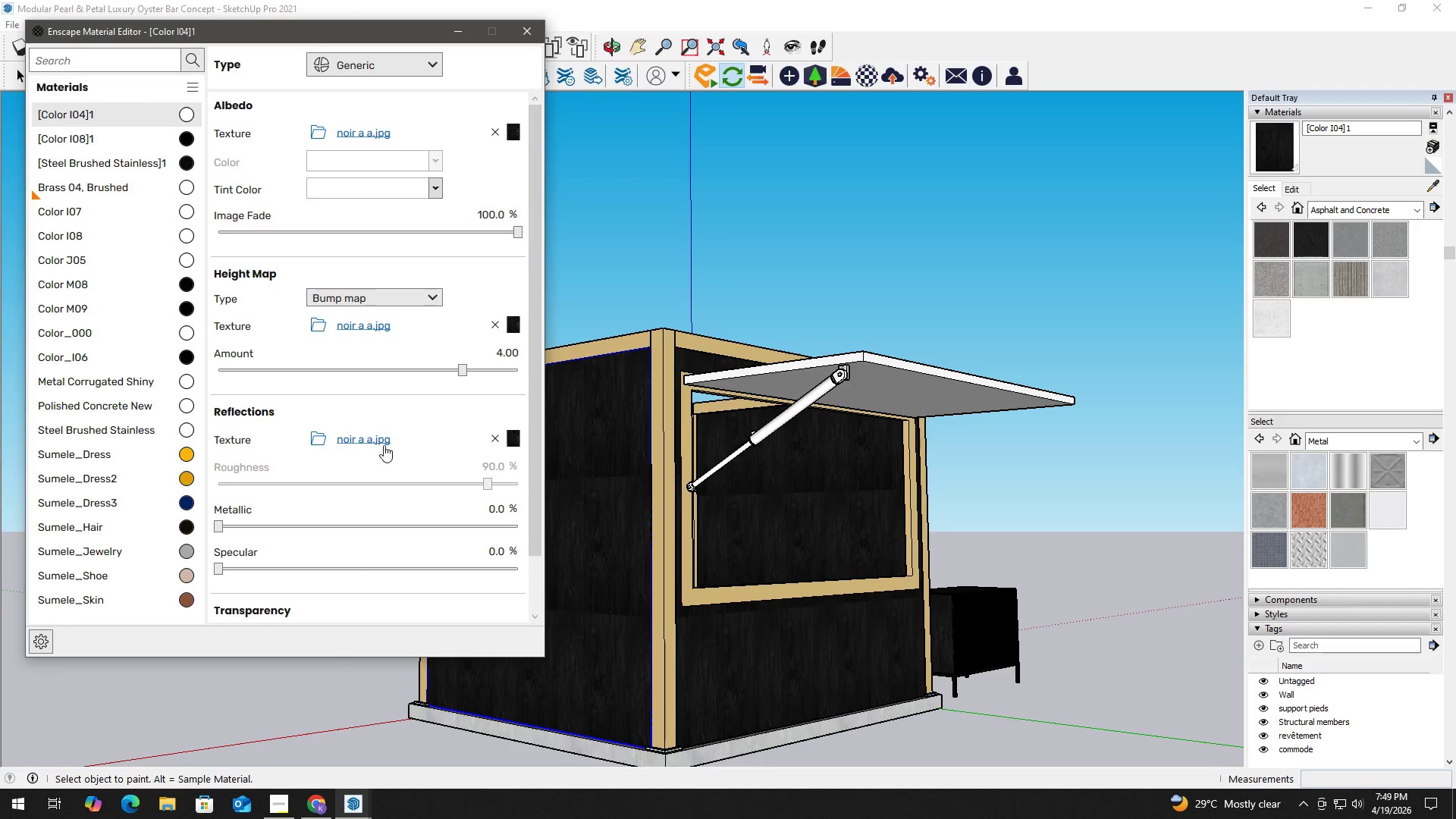 
scroll: coordinate [418, 447], scroll_direction: down, amount: 7.0
 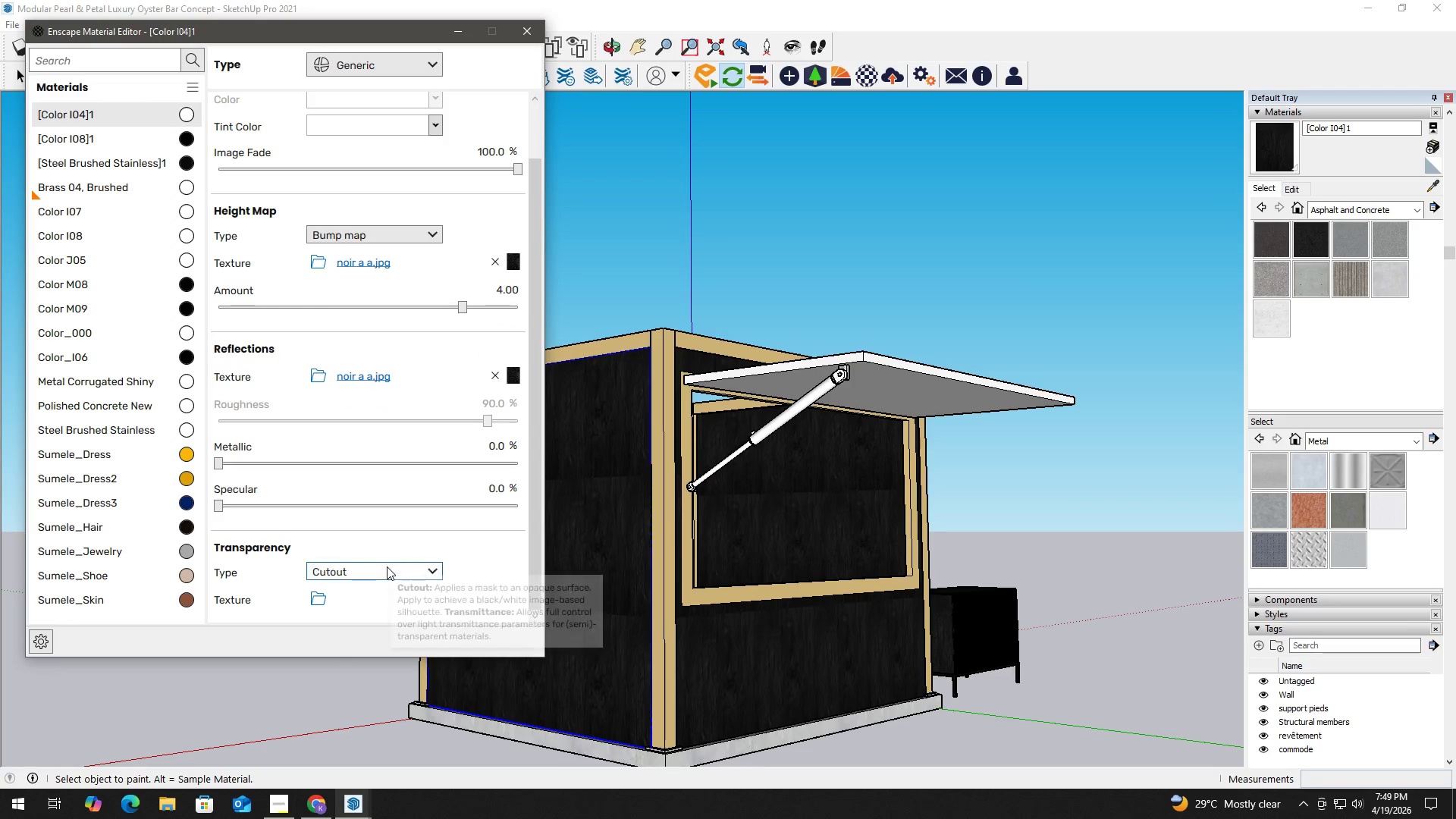 
left_click([387, 566])
 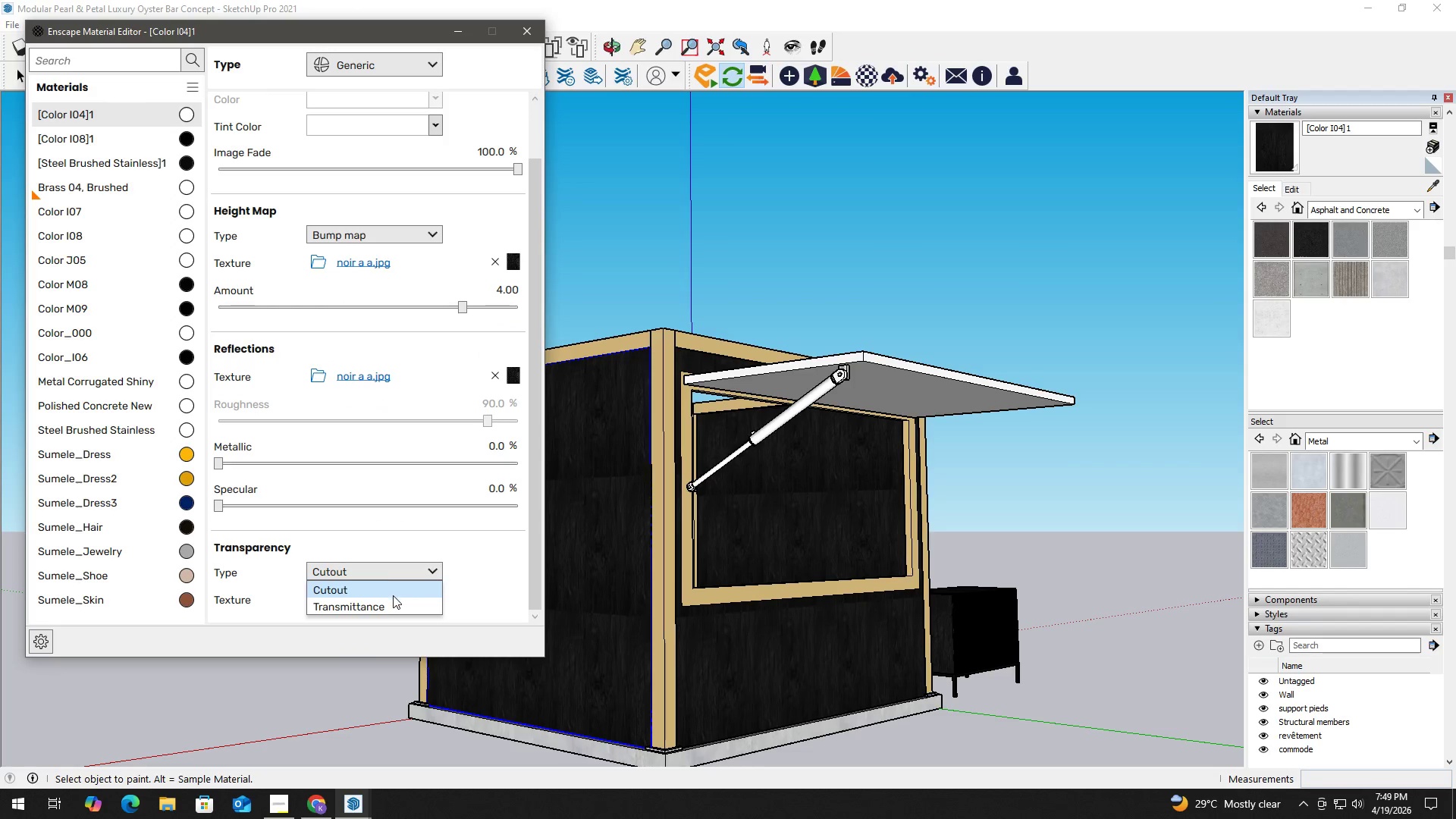 
left_click([393, 601])
 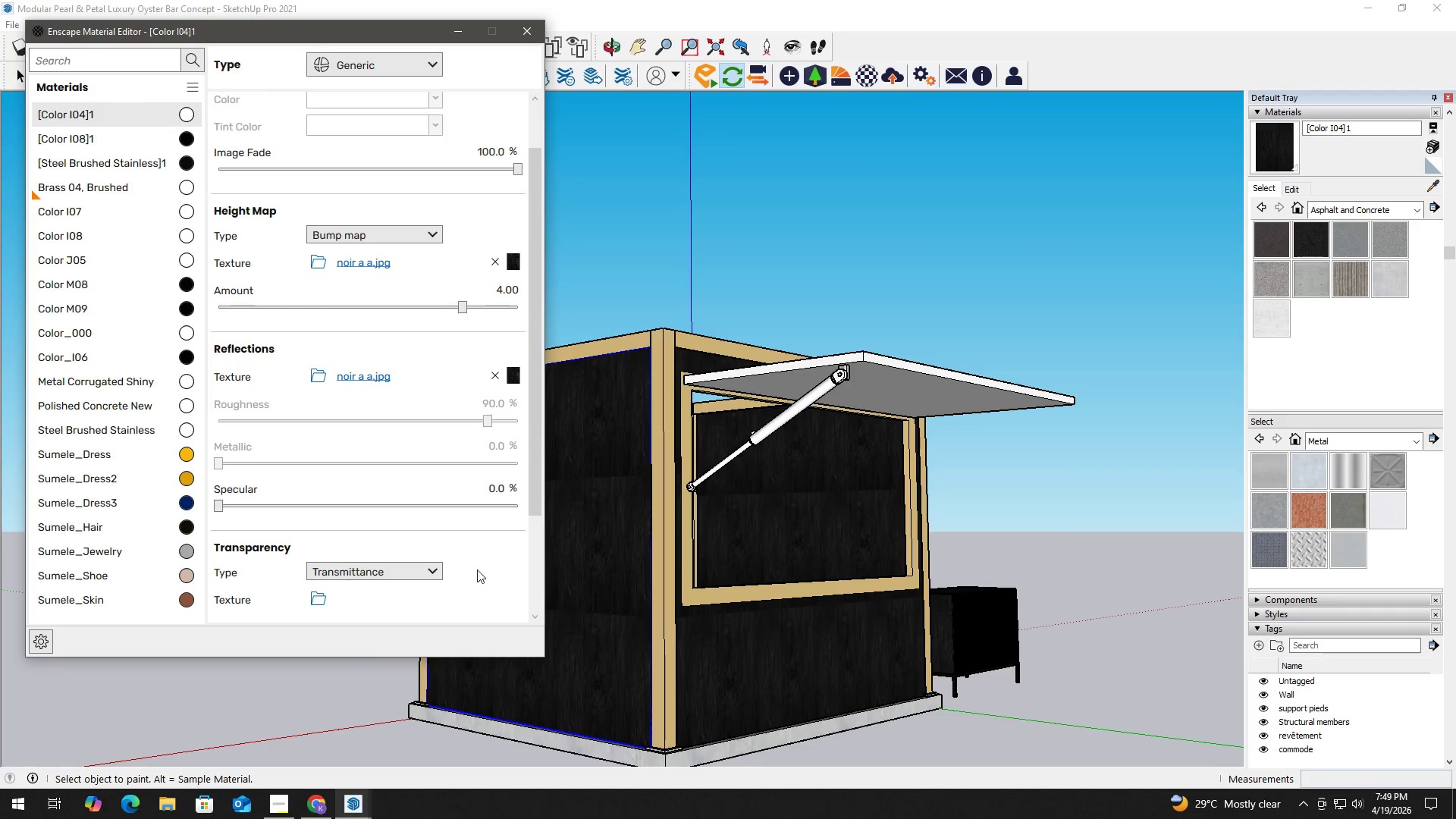 
key(Alt+Tab)
 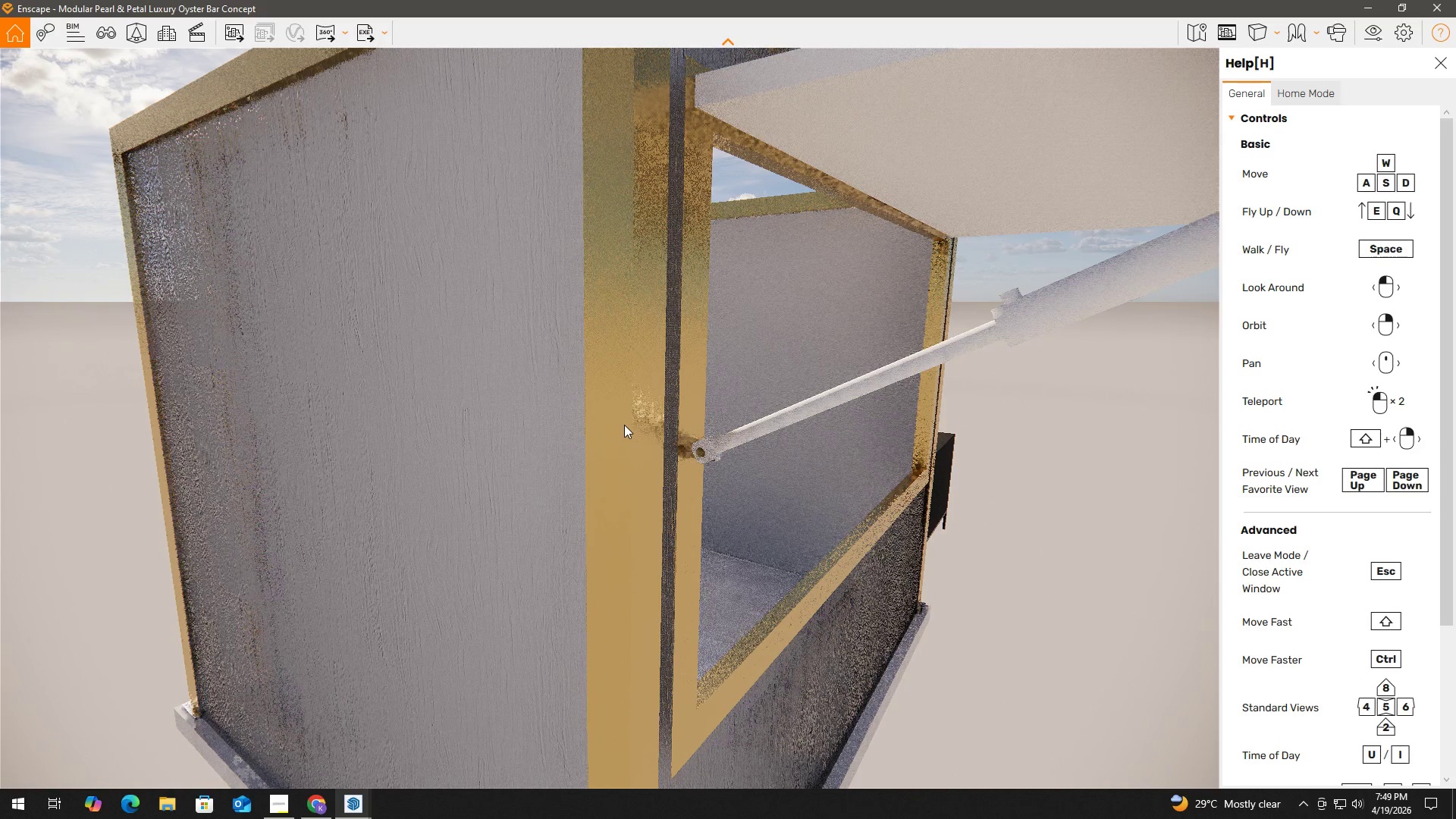 
key(Space)
 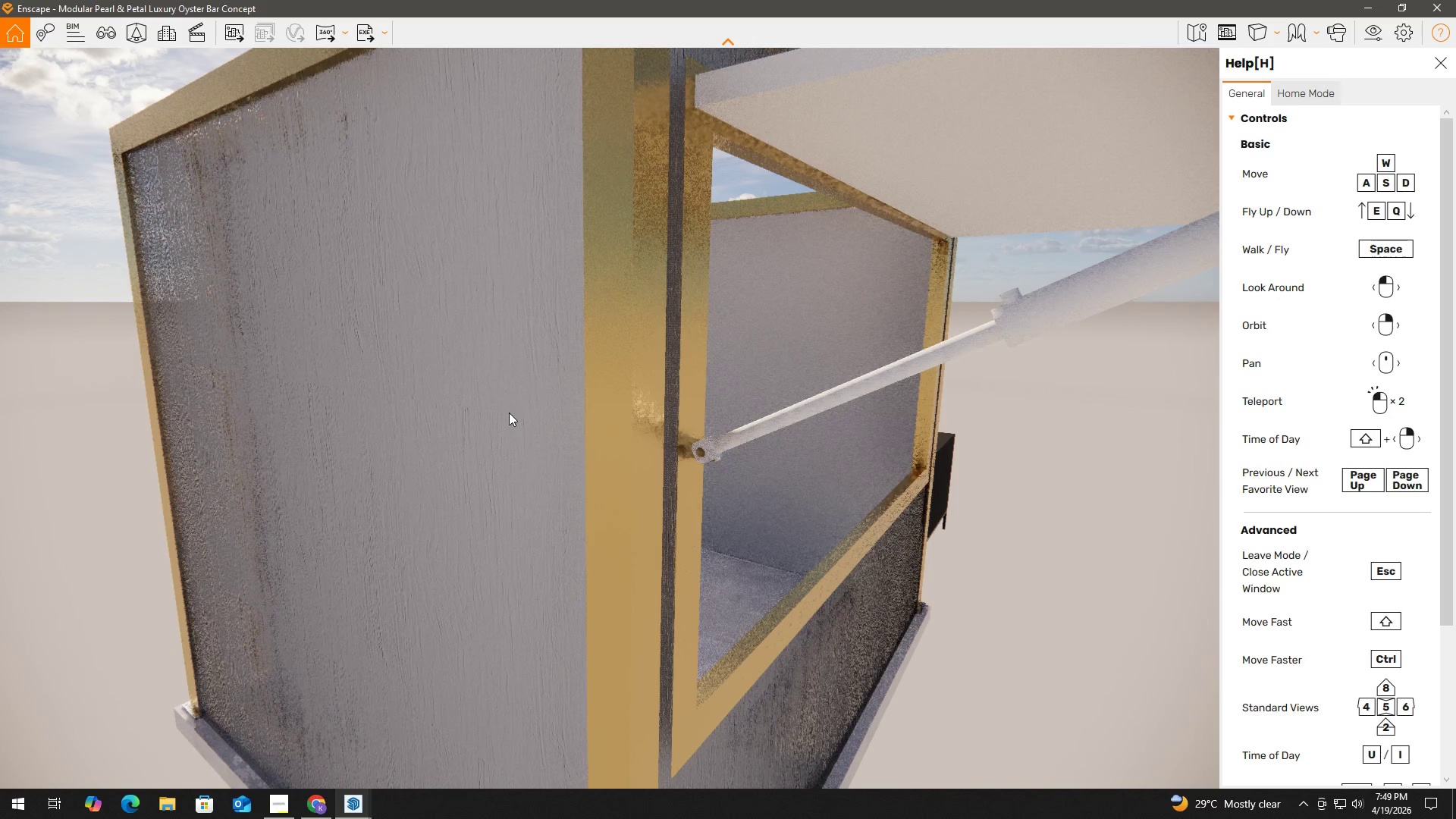 
scroll: coordinate [508, 415], scroll_direction: down, amount: 2.0
 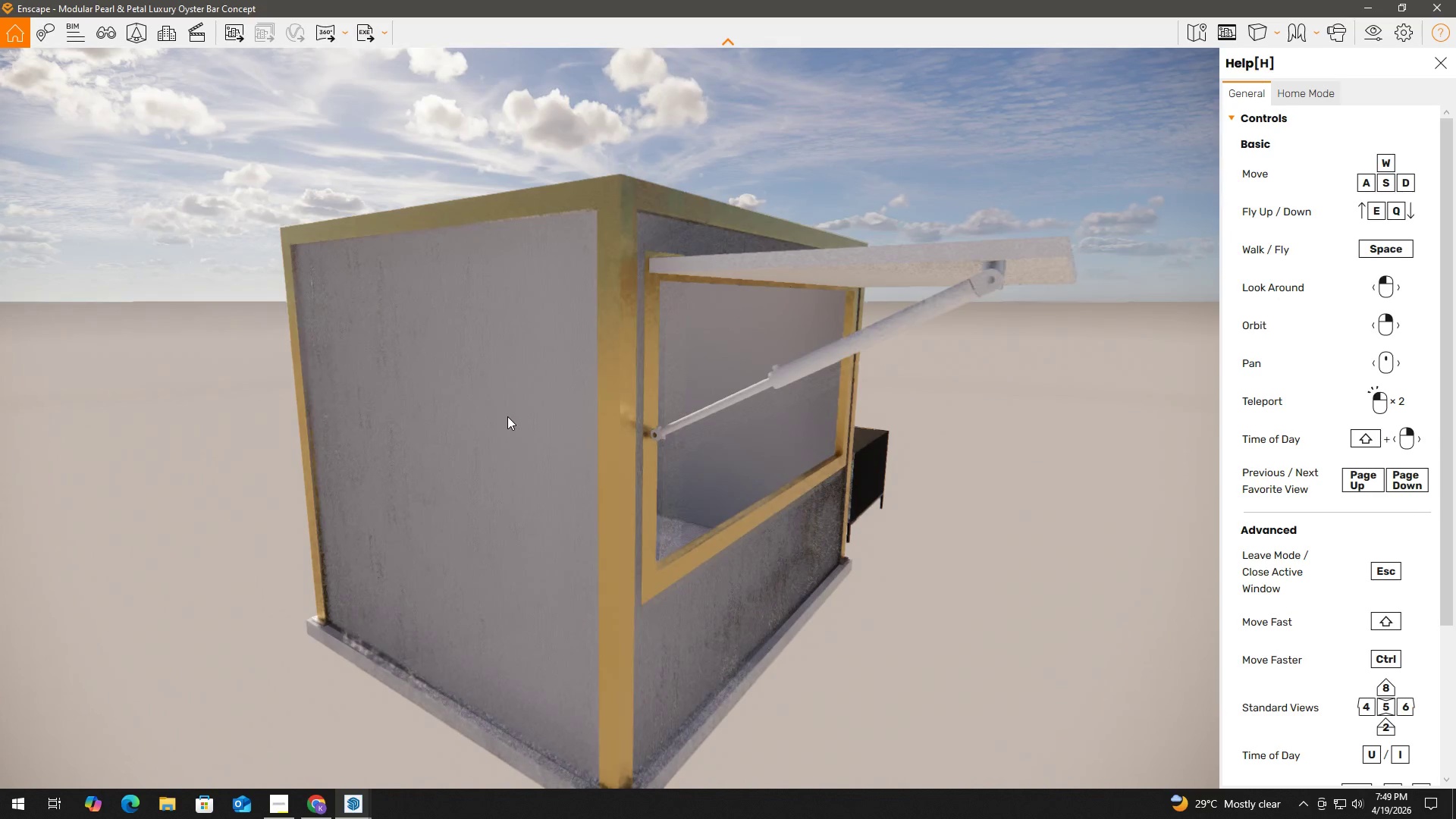 
key(Alt+Tab)
 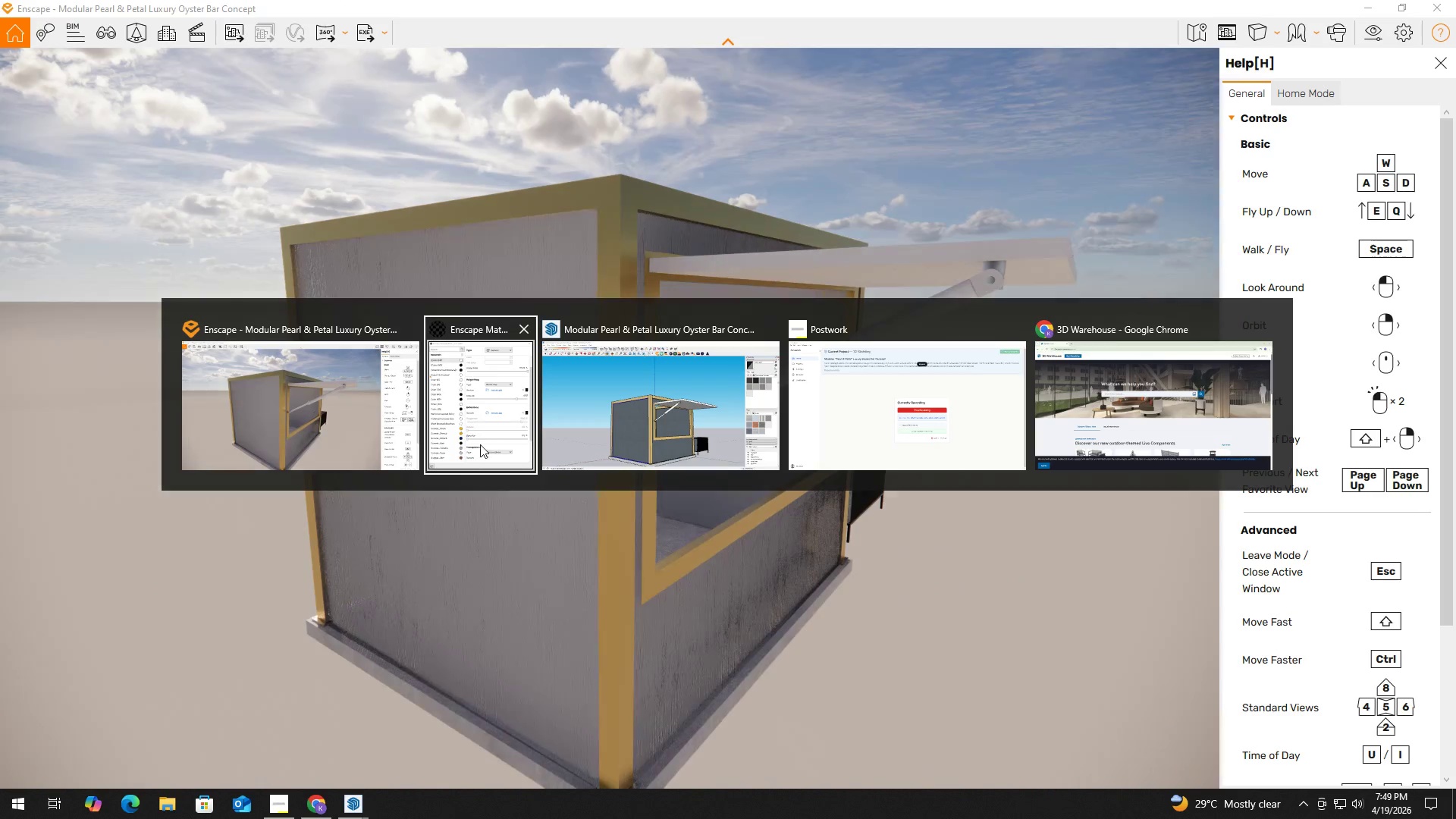 
left_click([474, 441])
 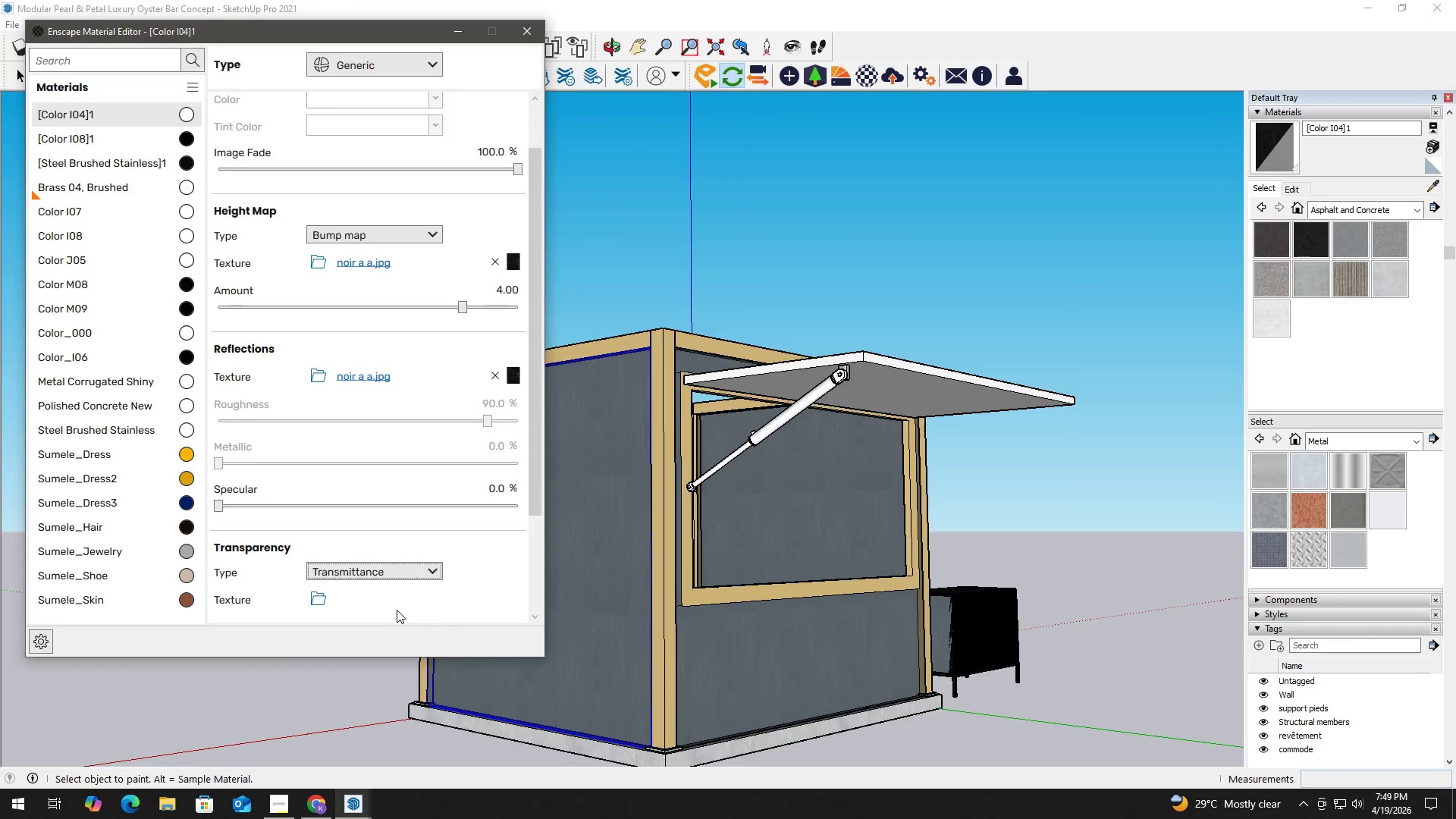 
left_click_drag(start_coordinate=[402, 573], to_coordinate=[402, 577])
 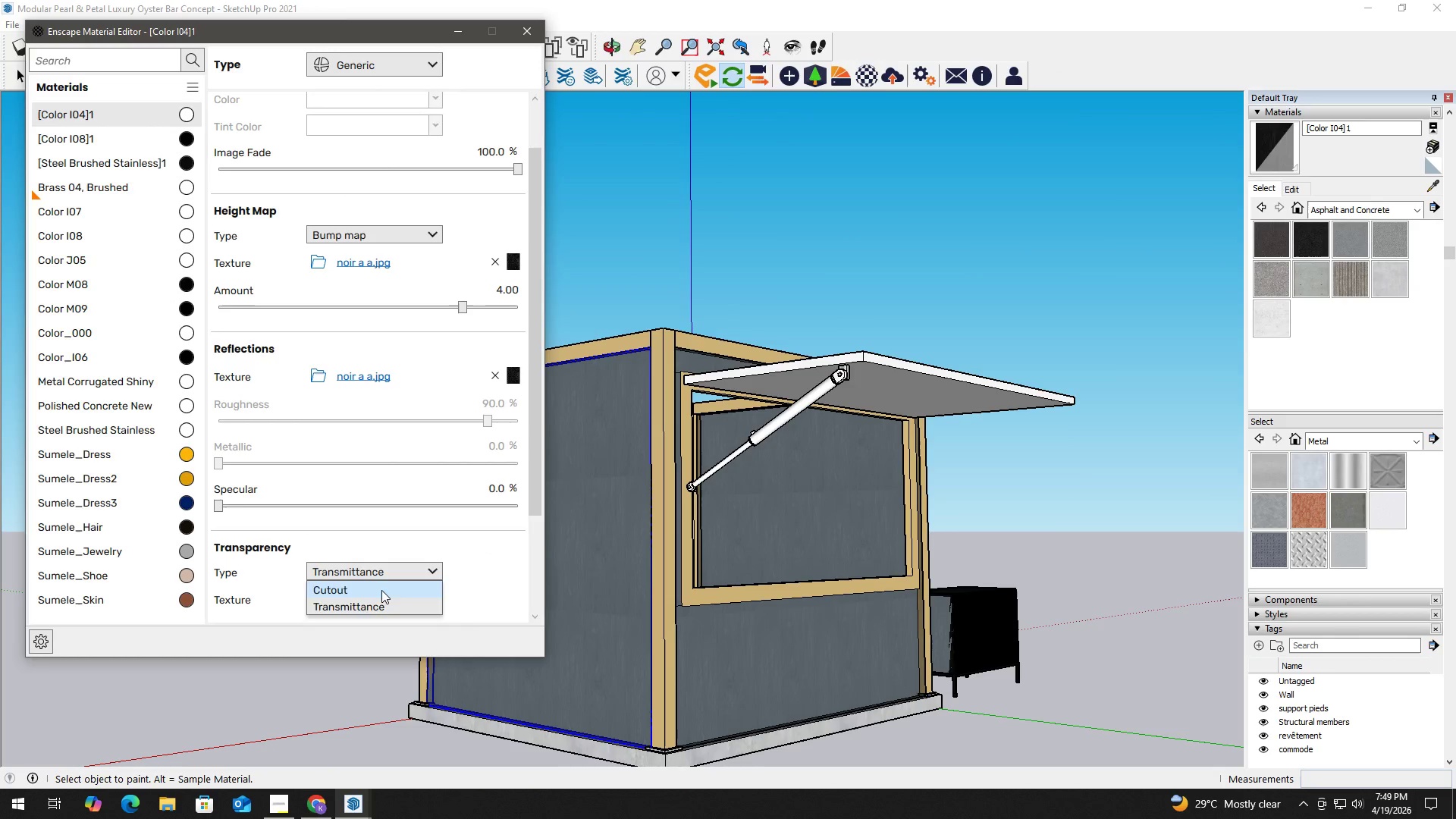 
double_click([381, 590])
 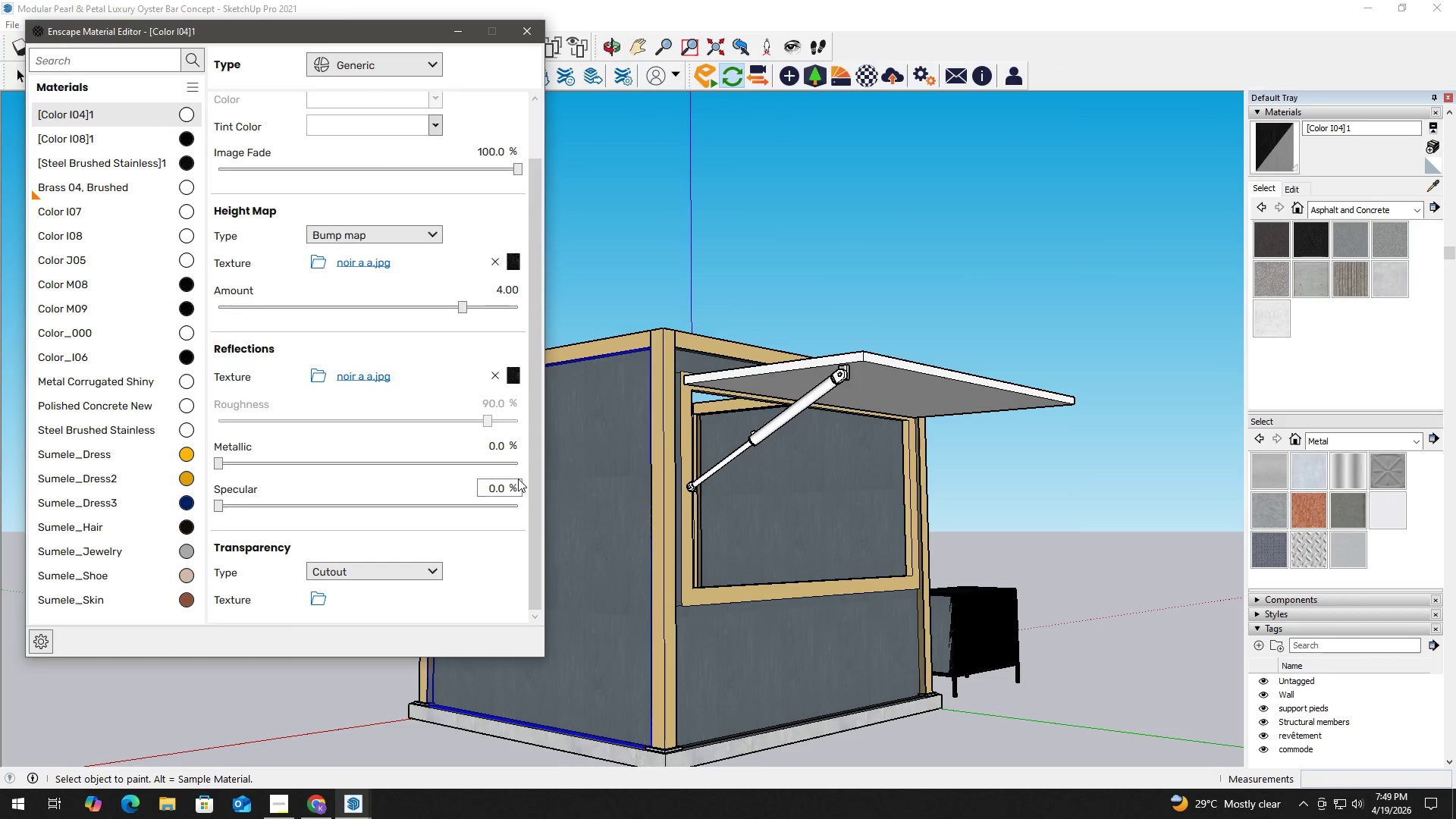 
key(Alt+Tab)
 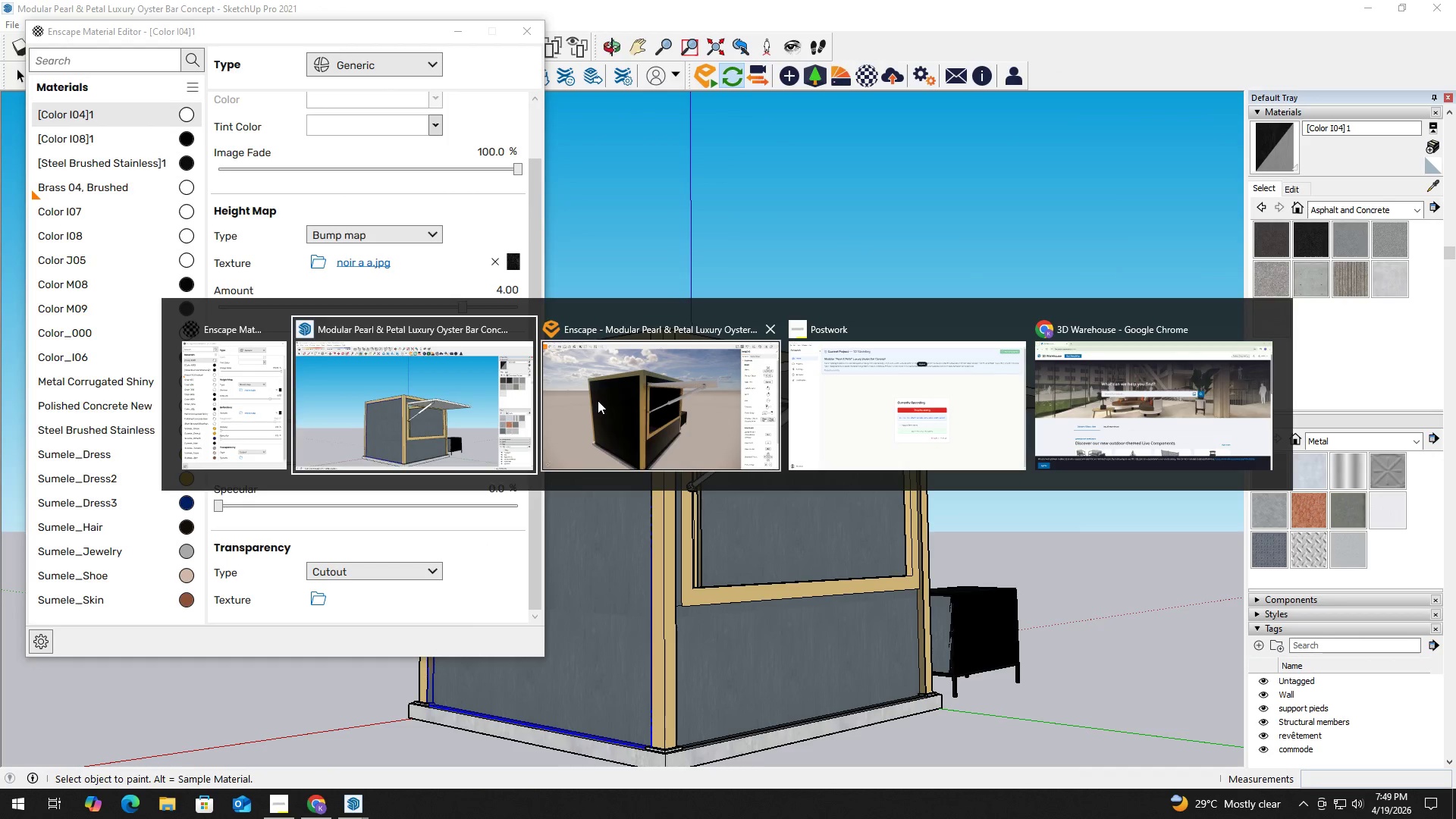 
left_click([598, 399])
 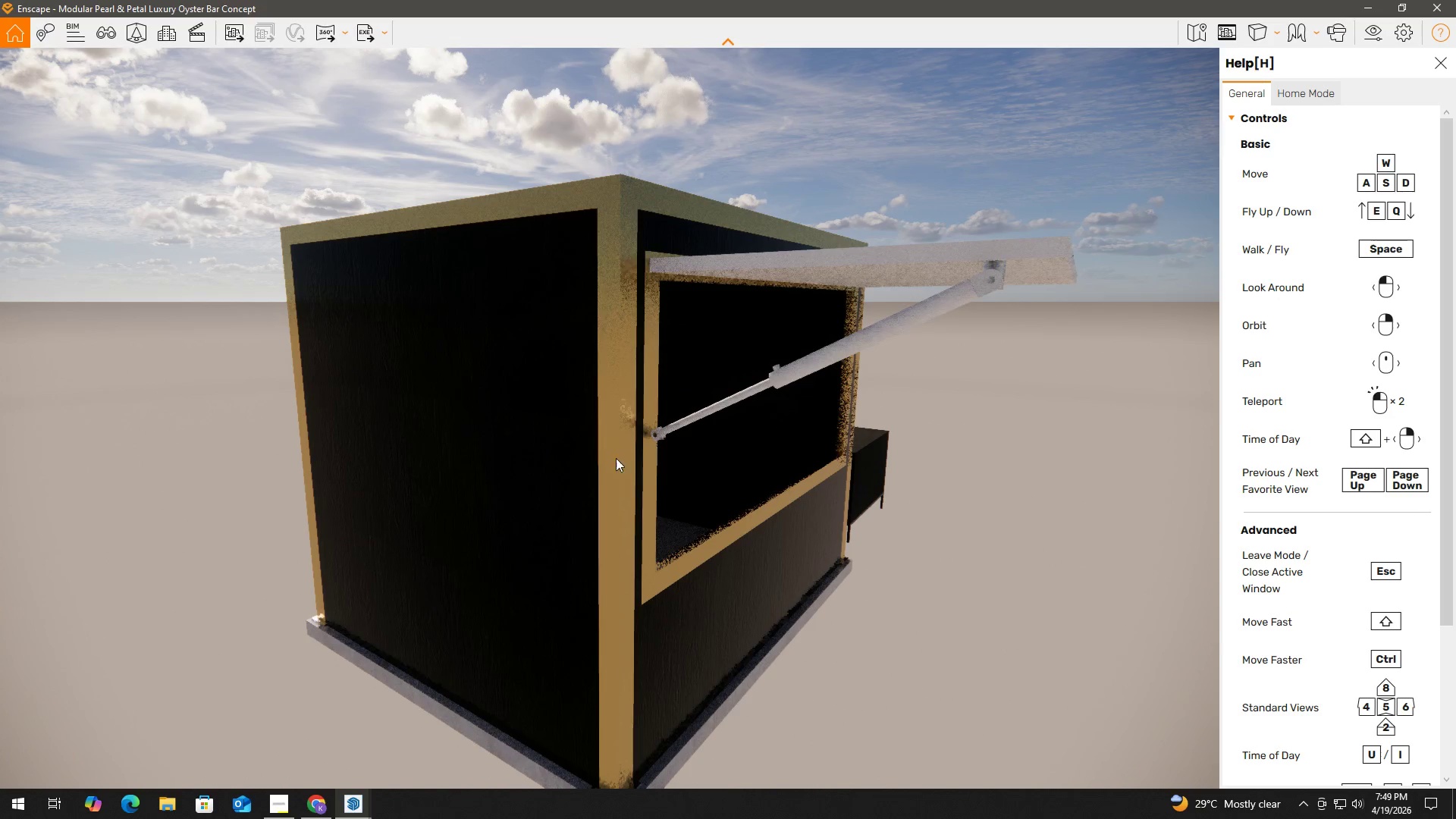 
hold_key(key=A, duration=1.84)
 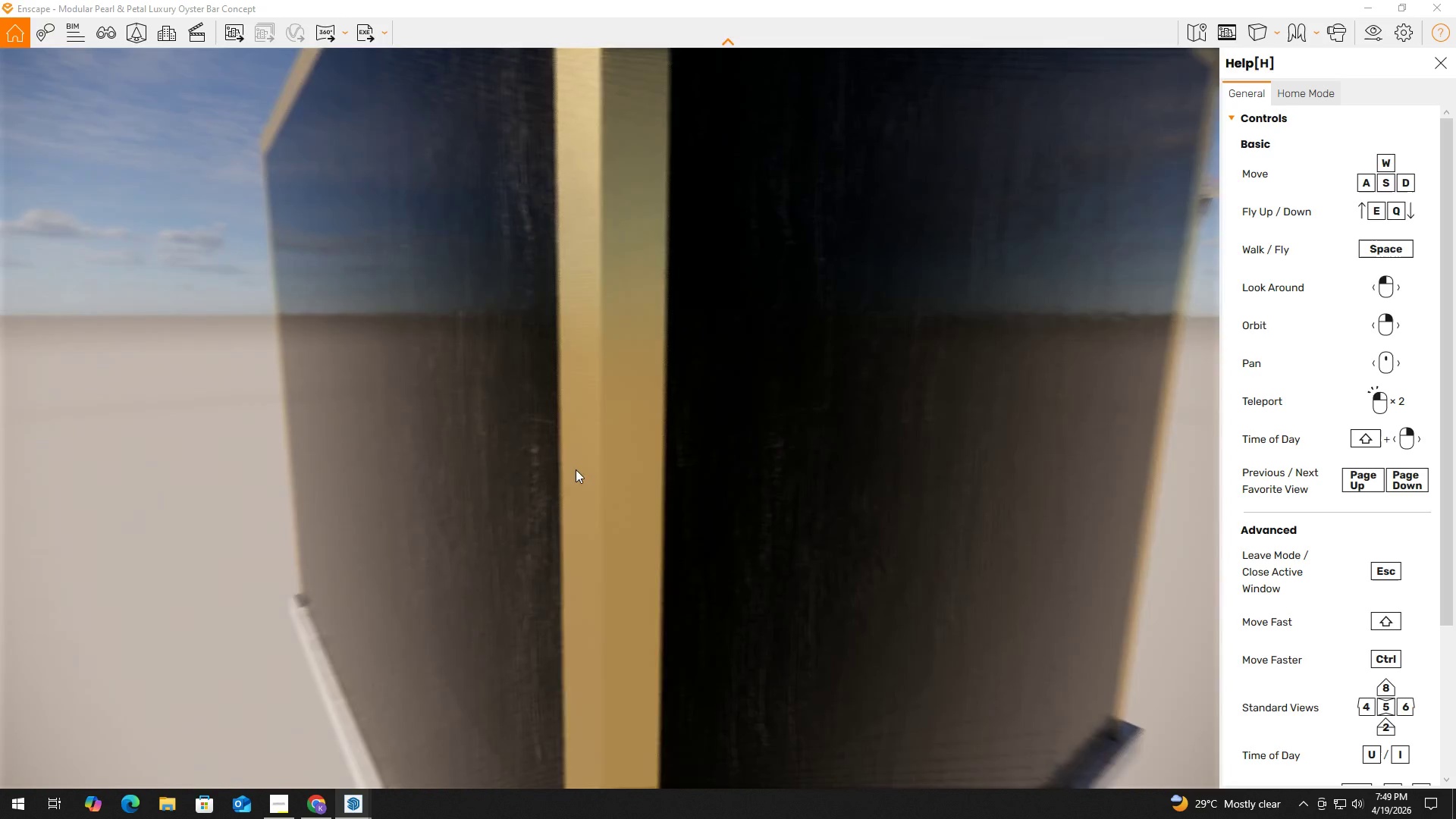 
hold_key(key=W, duration=0.39)
 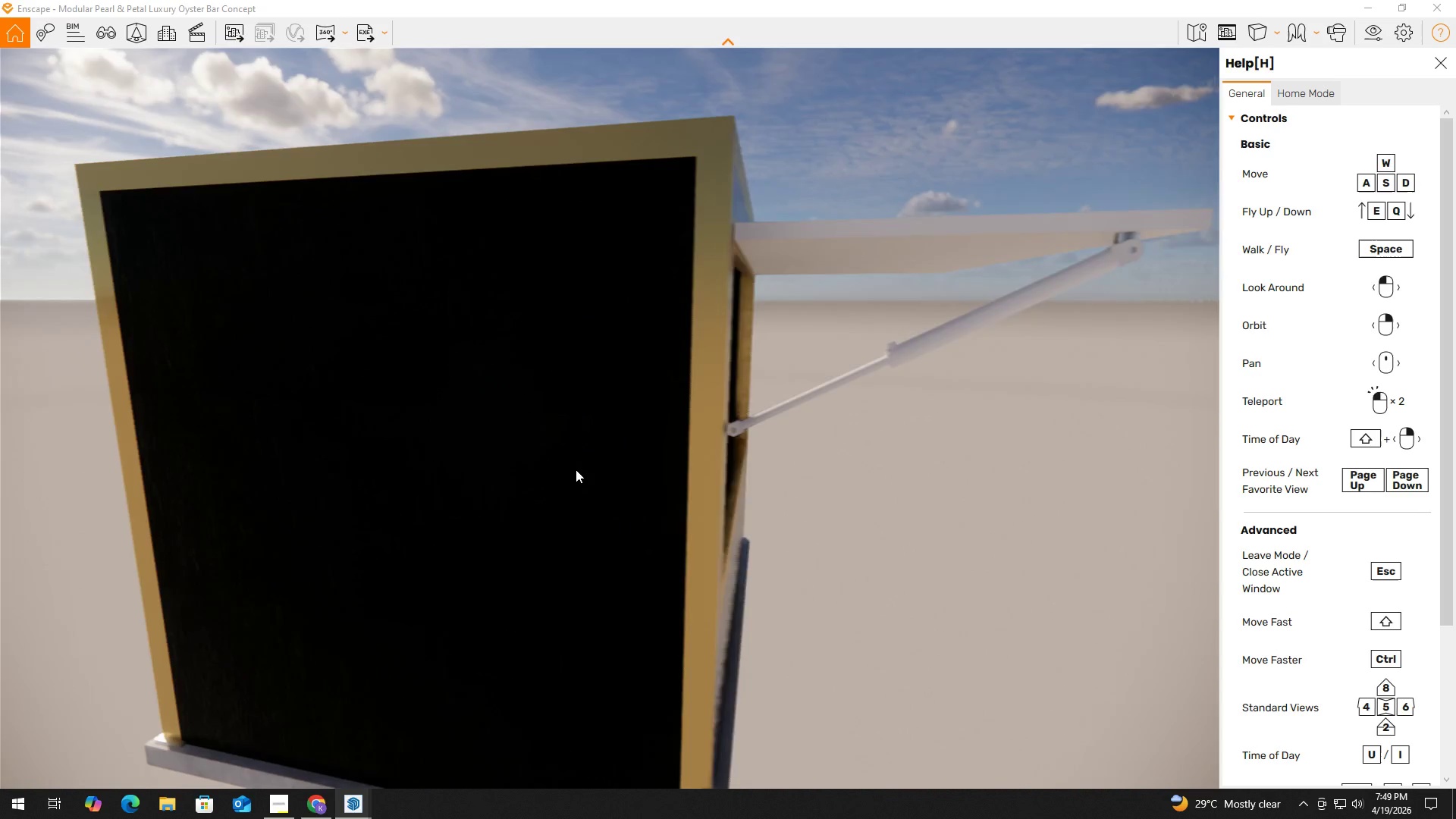 
hold_key(key=W, duration=0.45)
 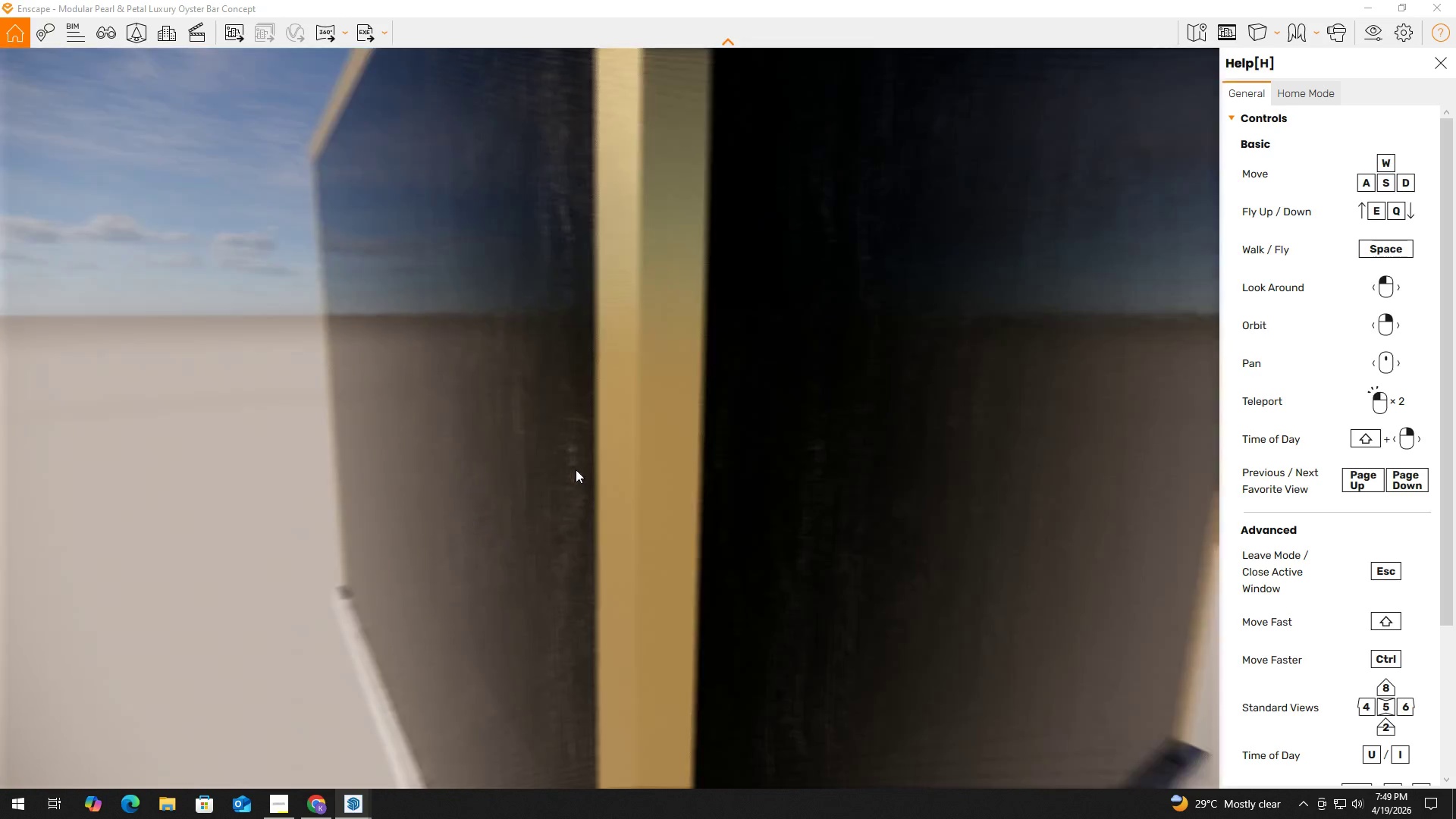 
hold_key(key=ShiftLeft, duration=0.36)
 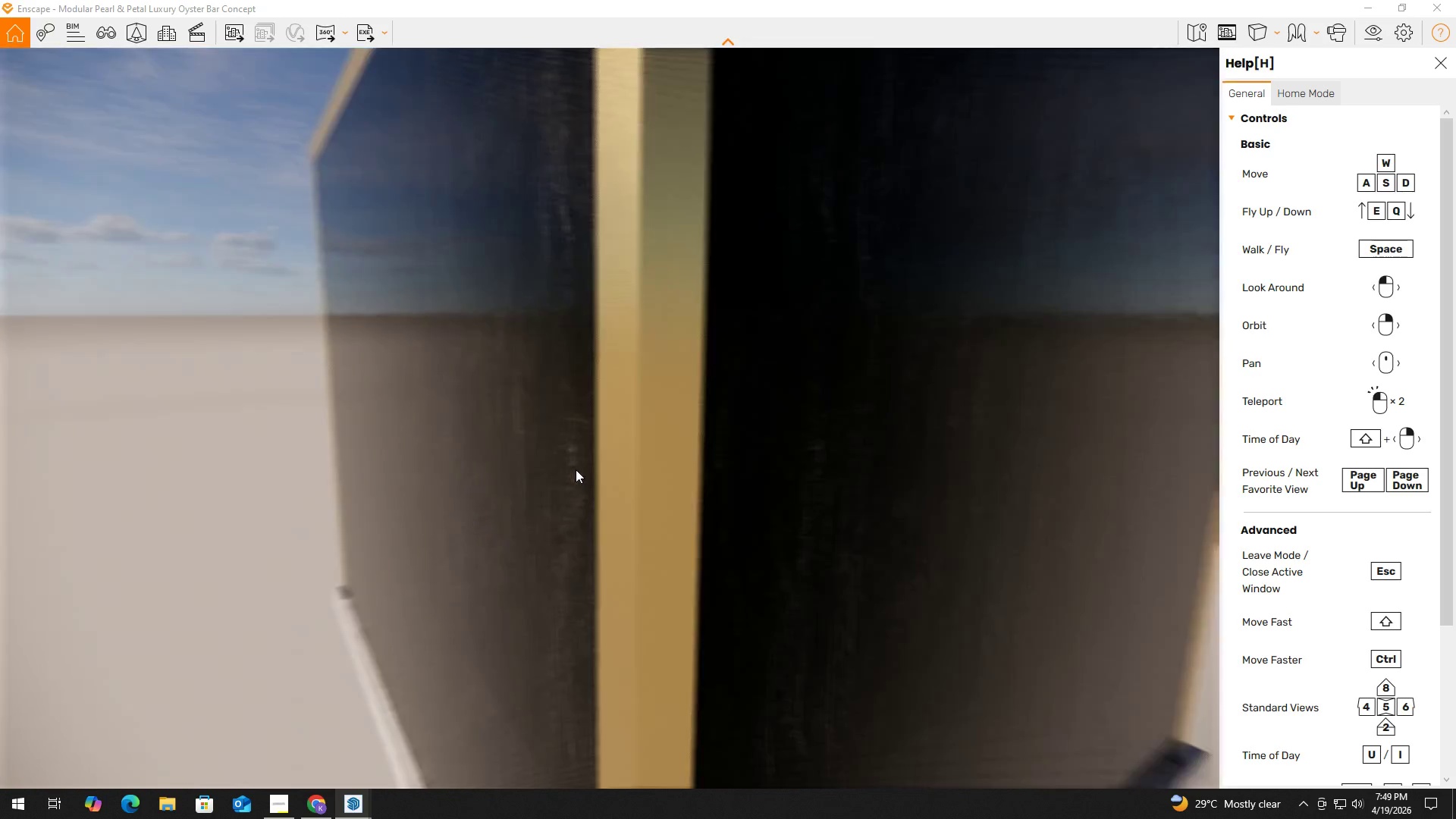 
hold_key(key=A, duration=0.36)
 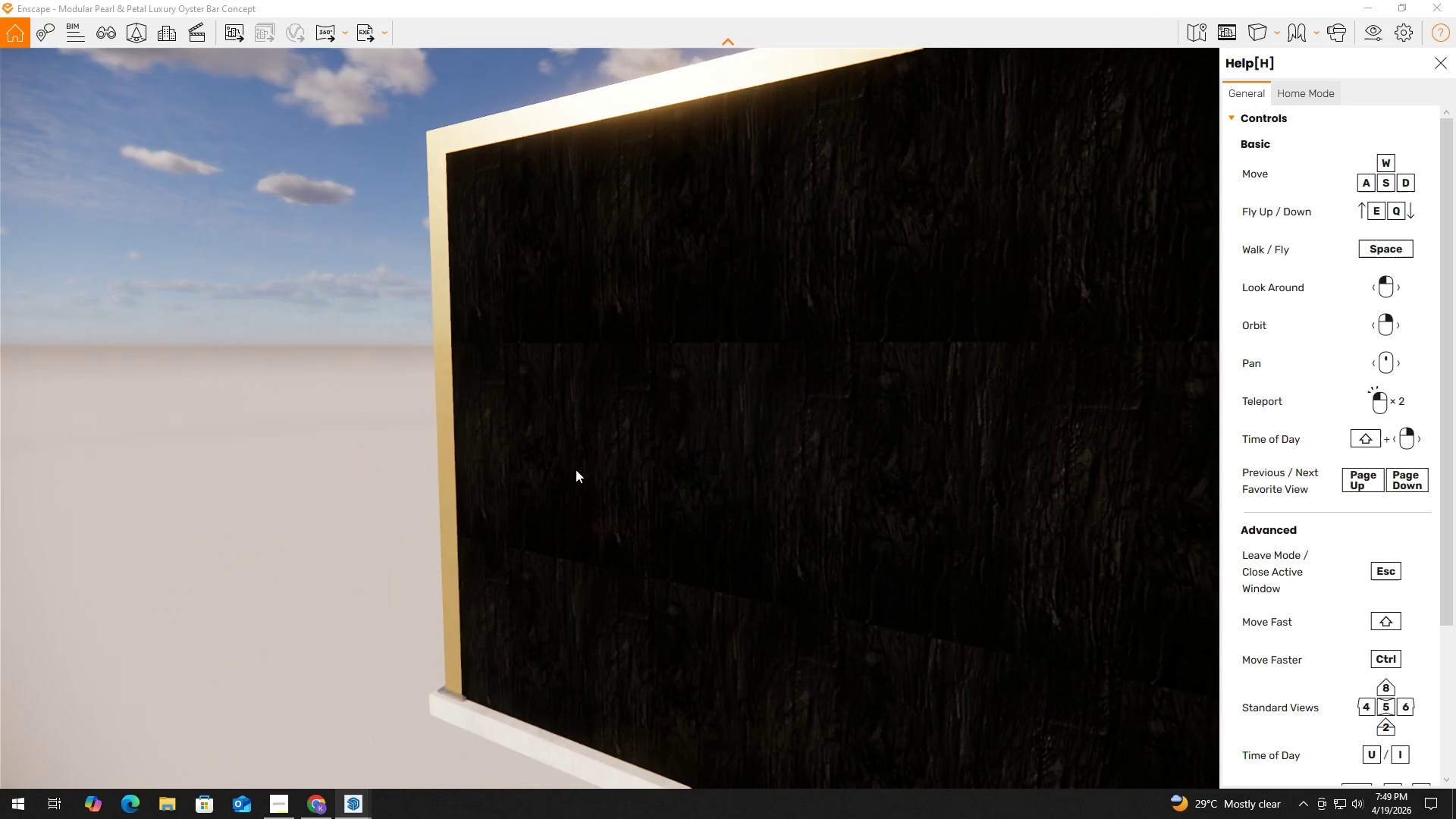 
hold_key(key=ShiftLeft, duration=0.36)
 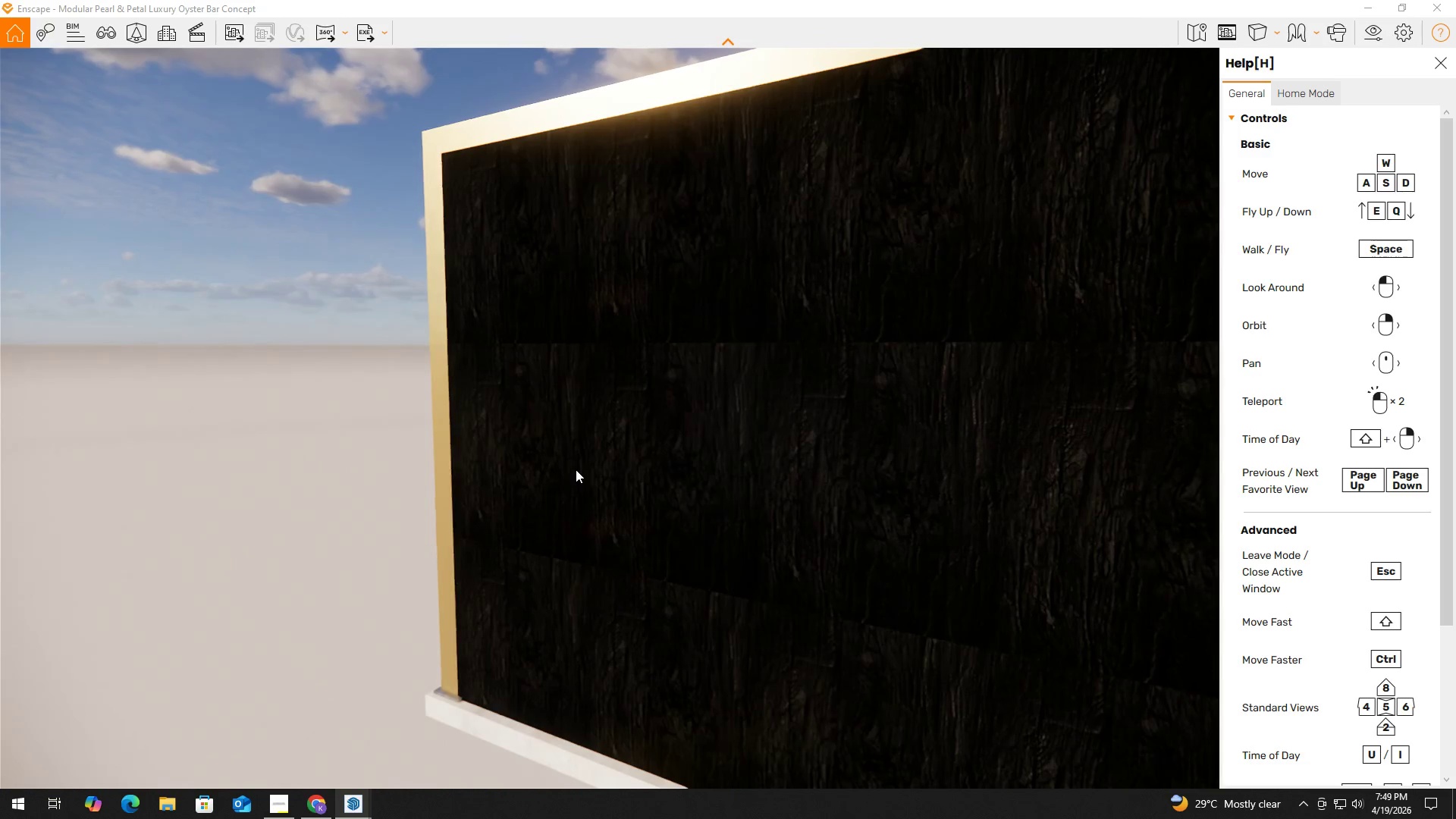 
hold_key(key=A, duration=0.47)
 